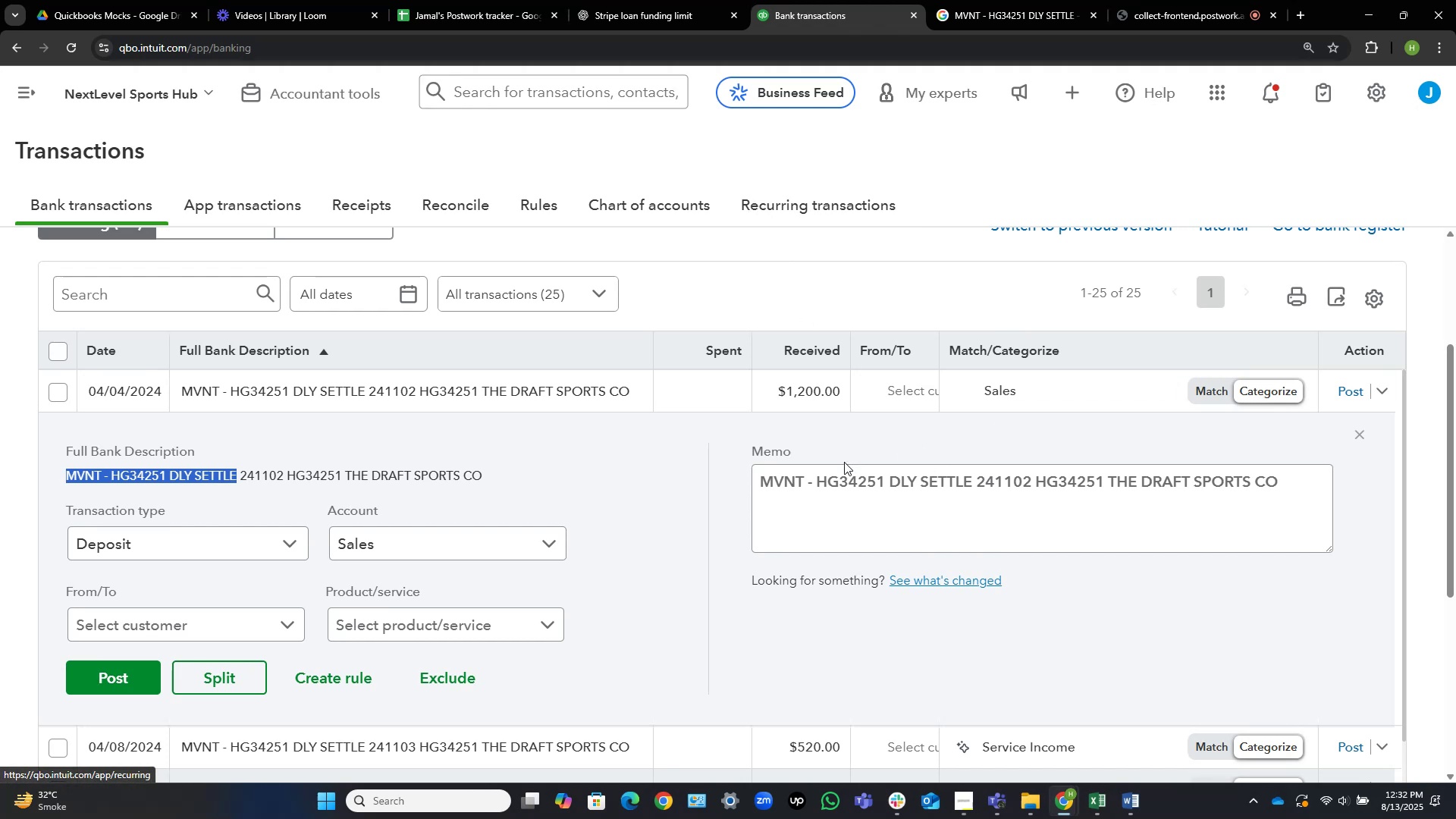 
left_click_drag(start_coordinate=[805, 480], to_coordinate=[739, 477])
 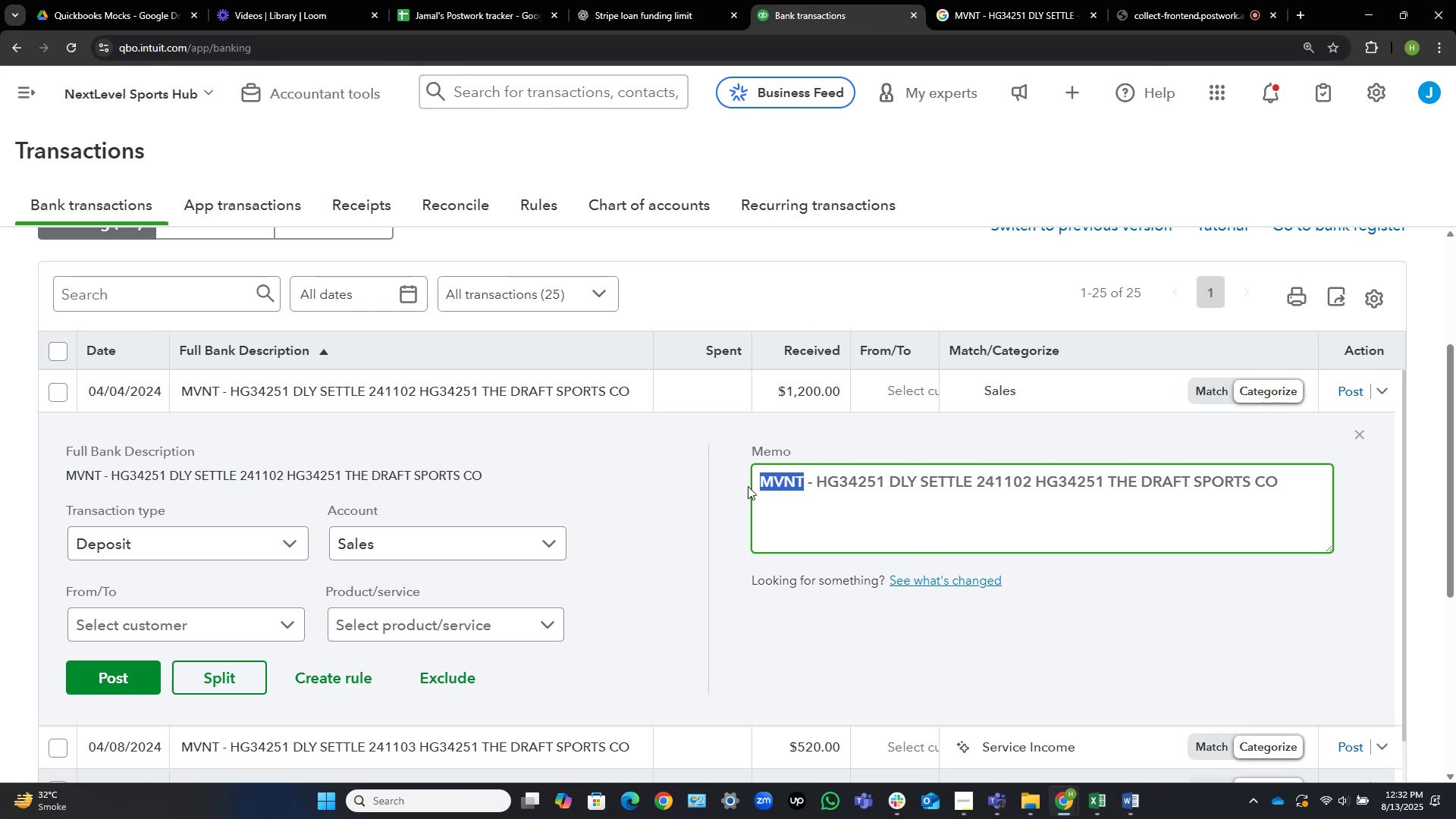 
key(Control+C)
 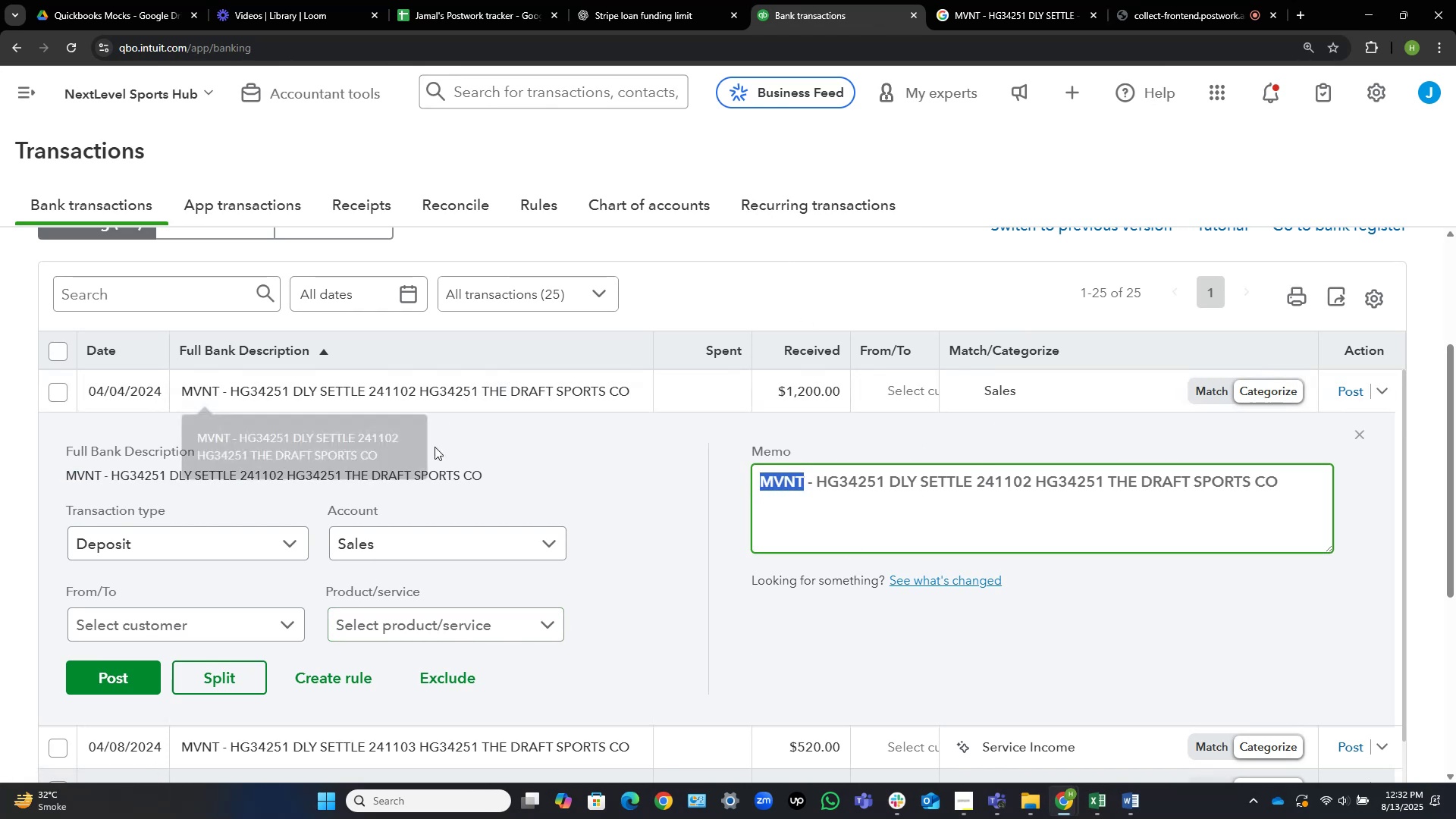 
left_click([444, 387])
 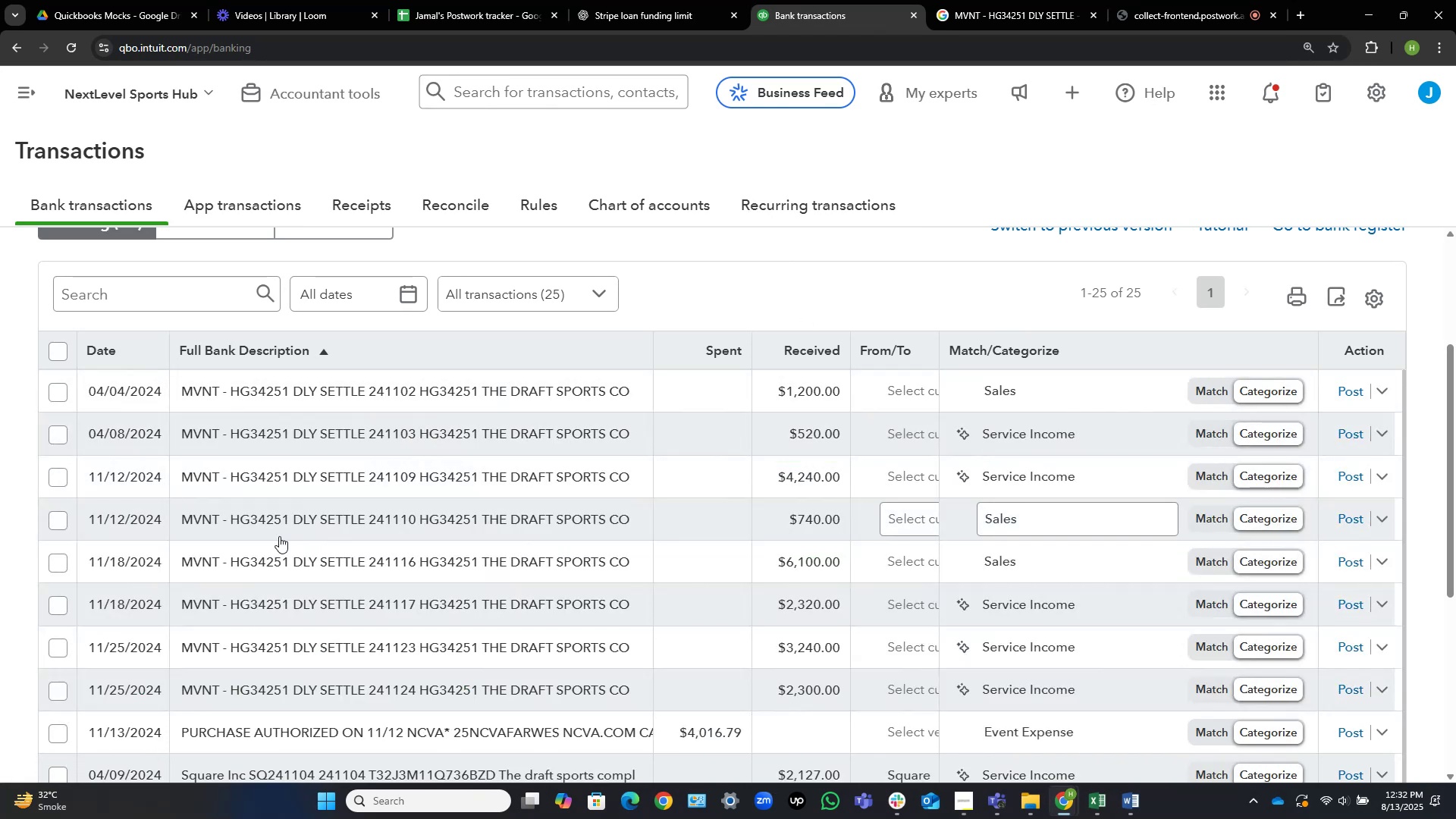 
scroll: coordinate [268, 544], scroll_direction: down, amount: 1.0
 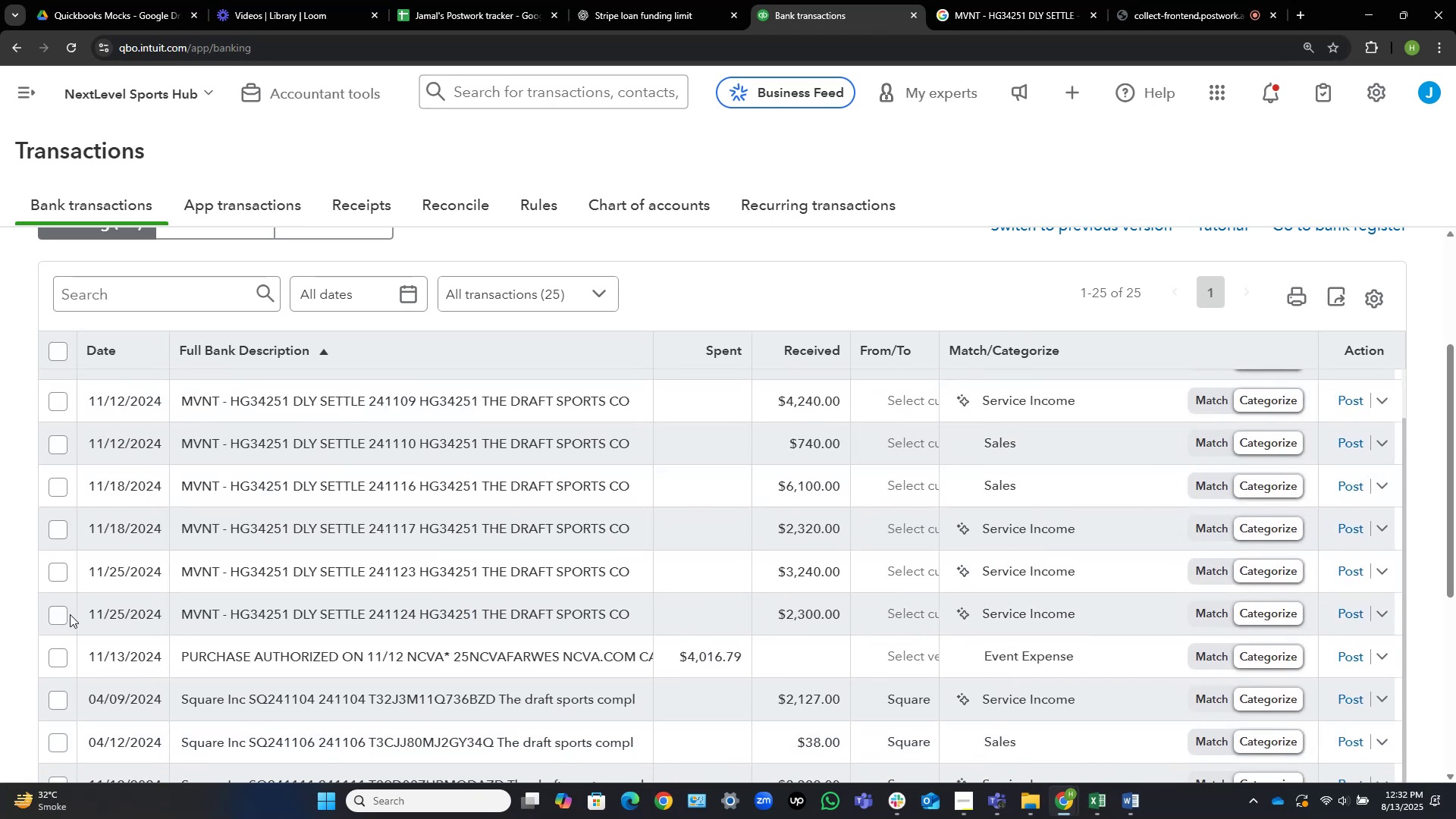 
left_click([64, 614])
 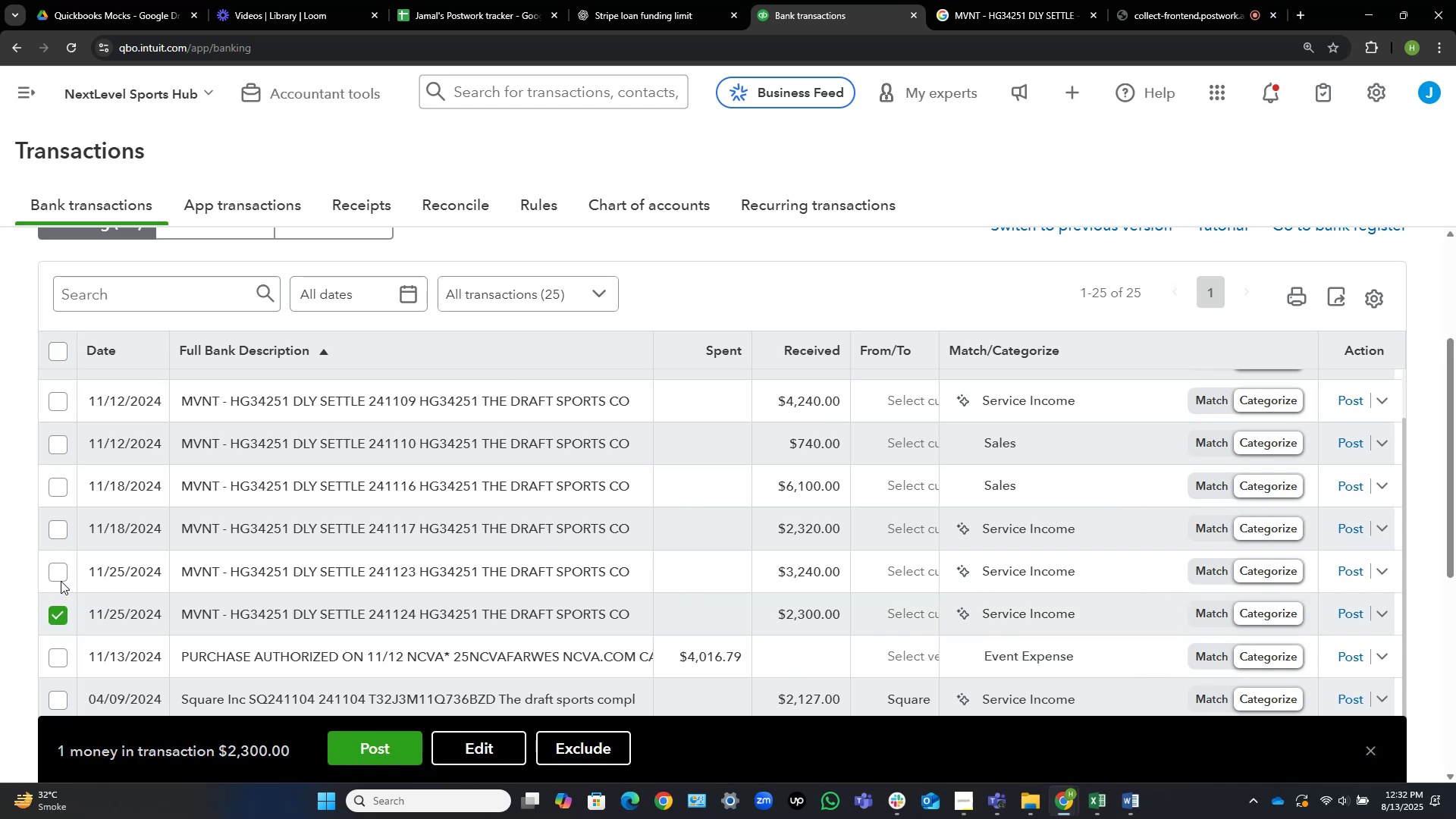 
left_click([58, 571])
 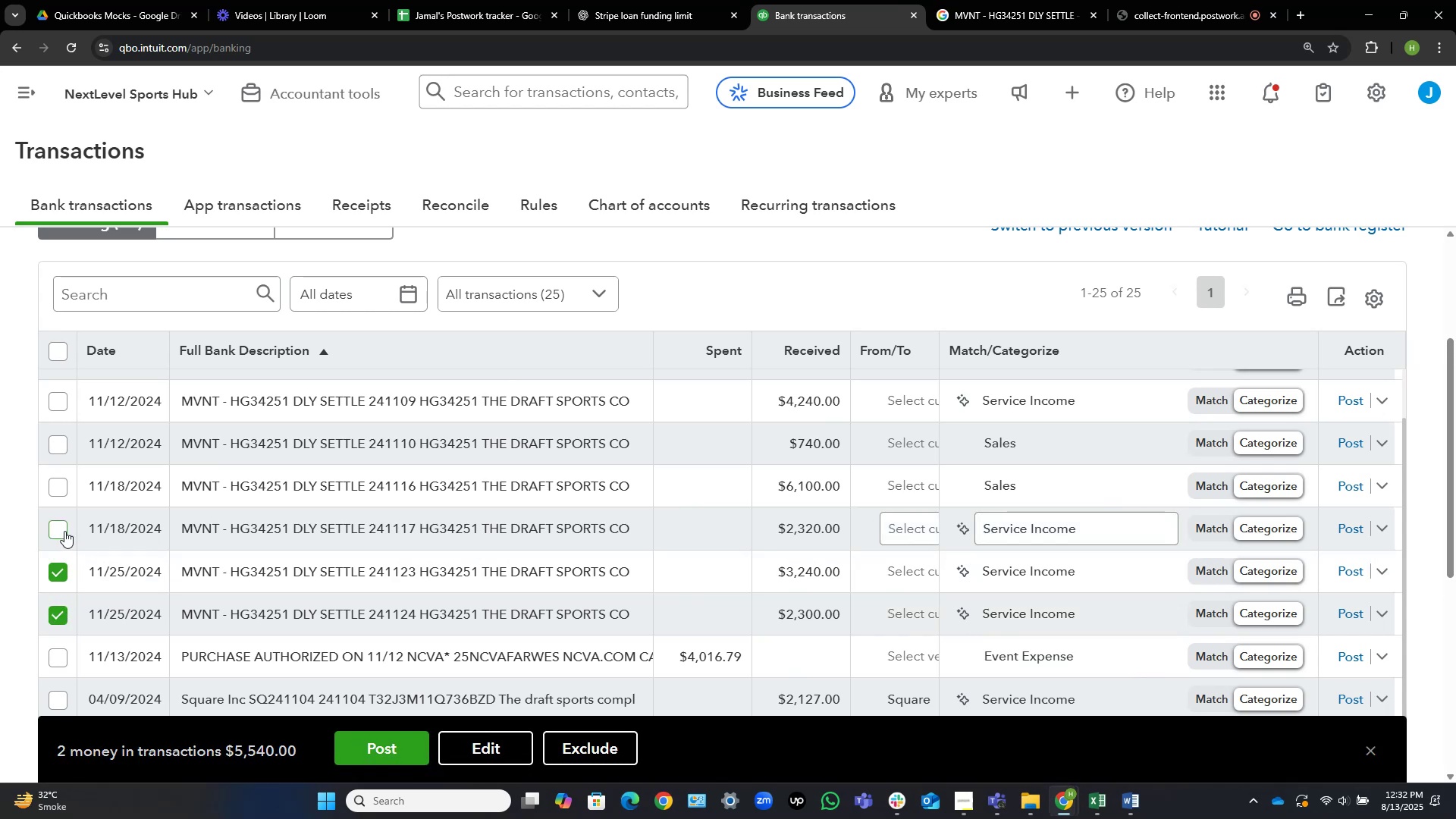 
left_click([64, 529])
 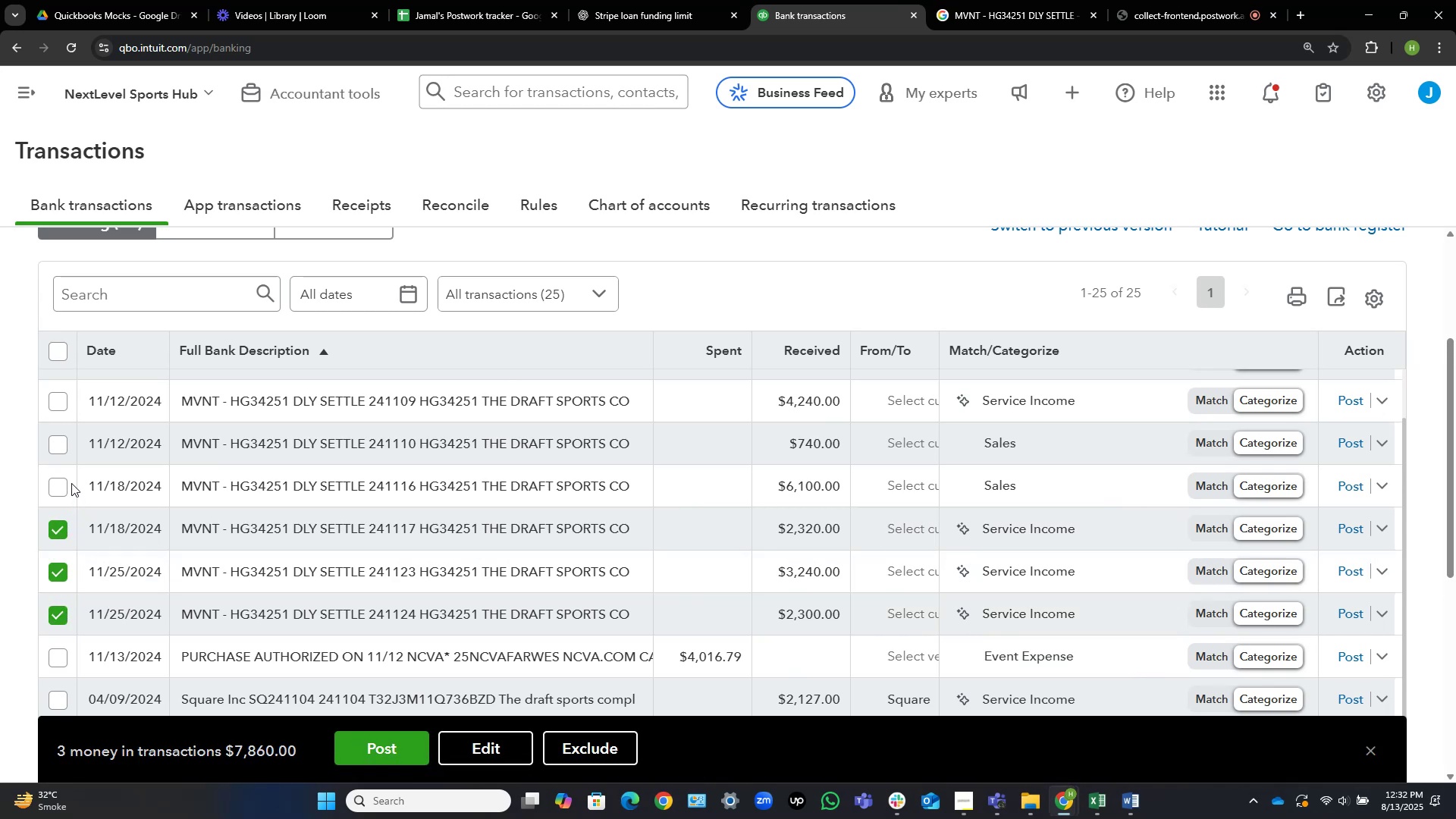 
left_click([44, 485])
 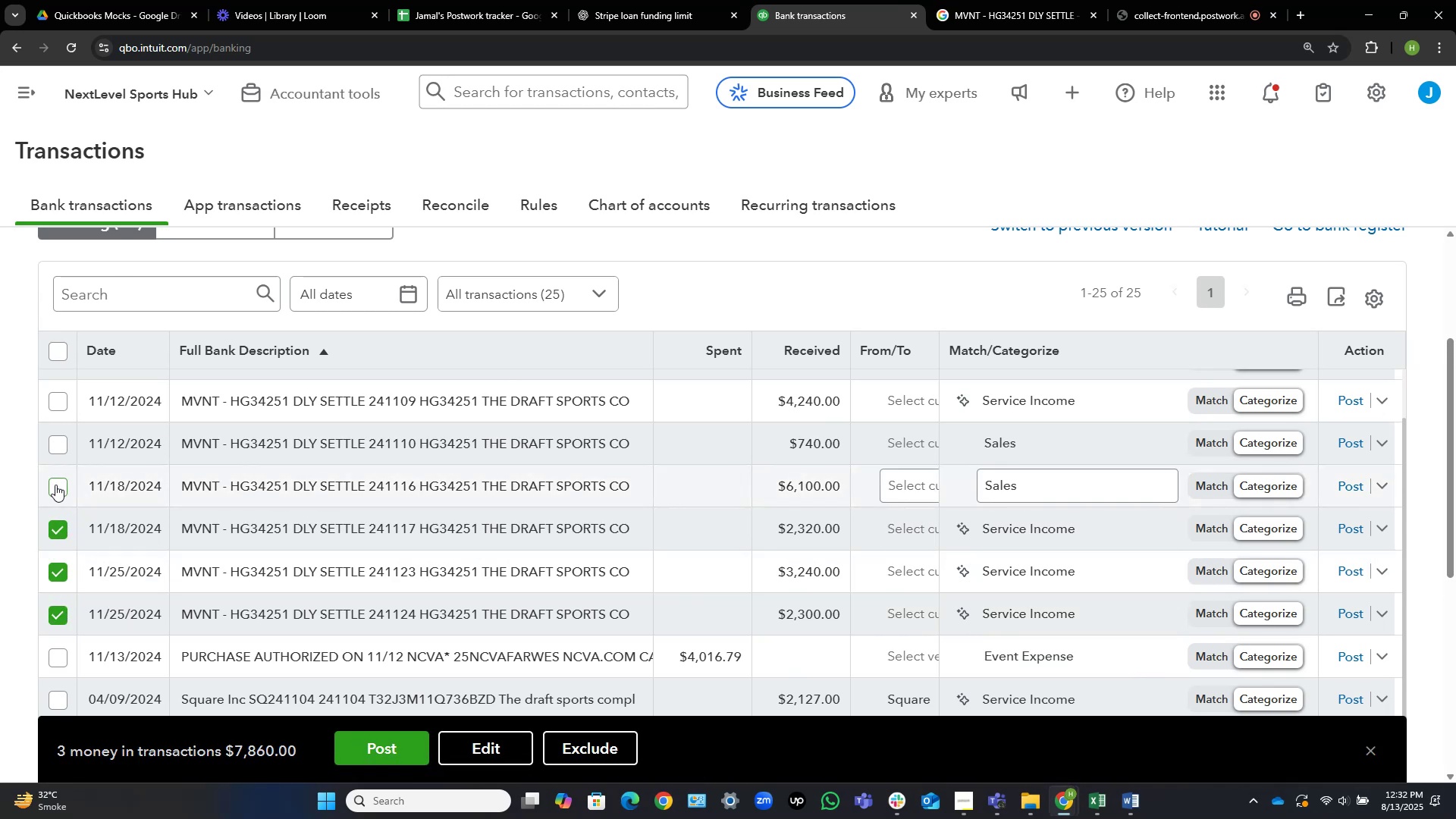 
double_click([55, 485])
 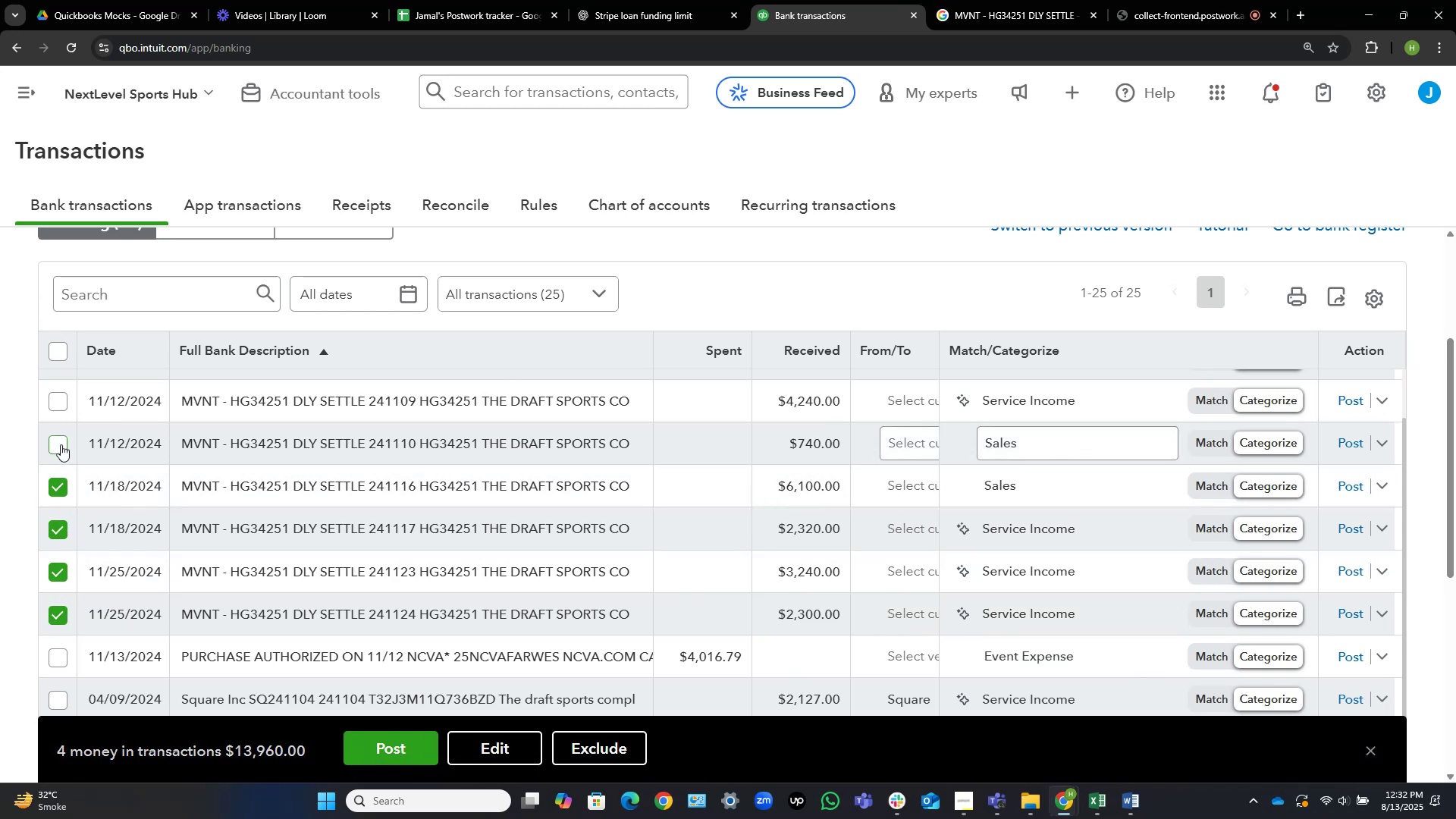 
left_click([55, 446])
 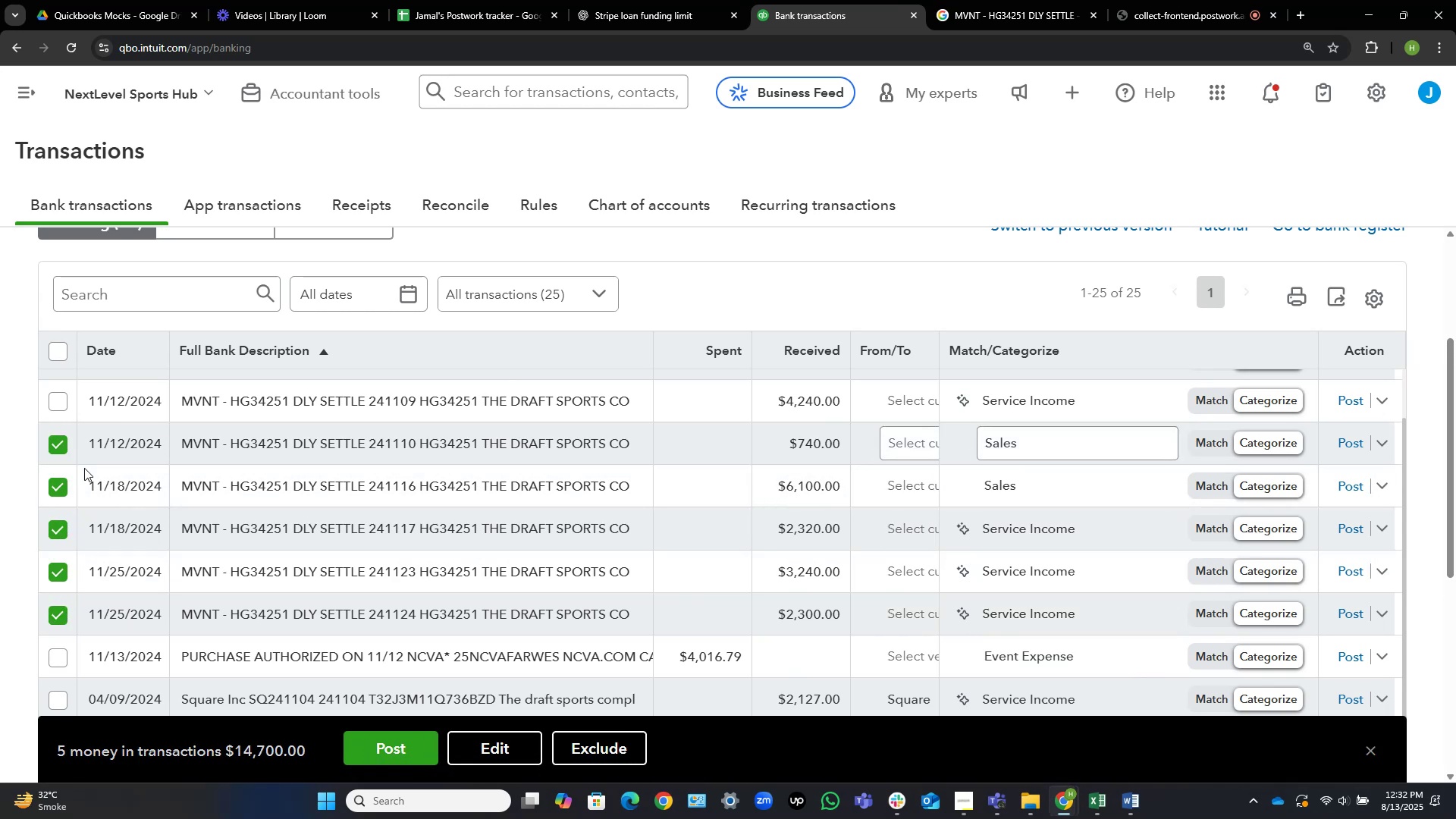 
scroll: coordinate [135, 524], scroll_direction: up, amount: 4.0
 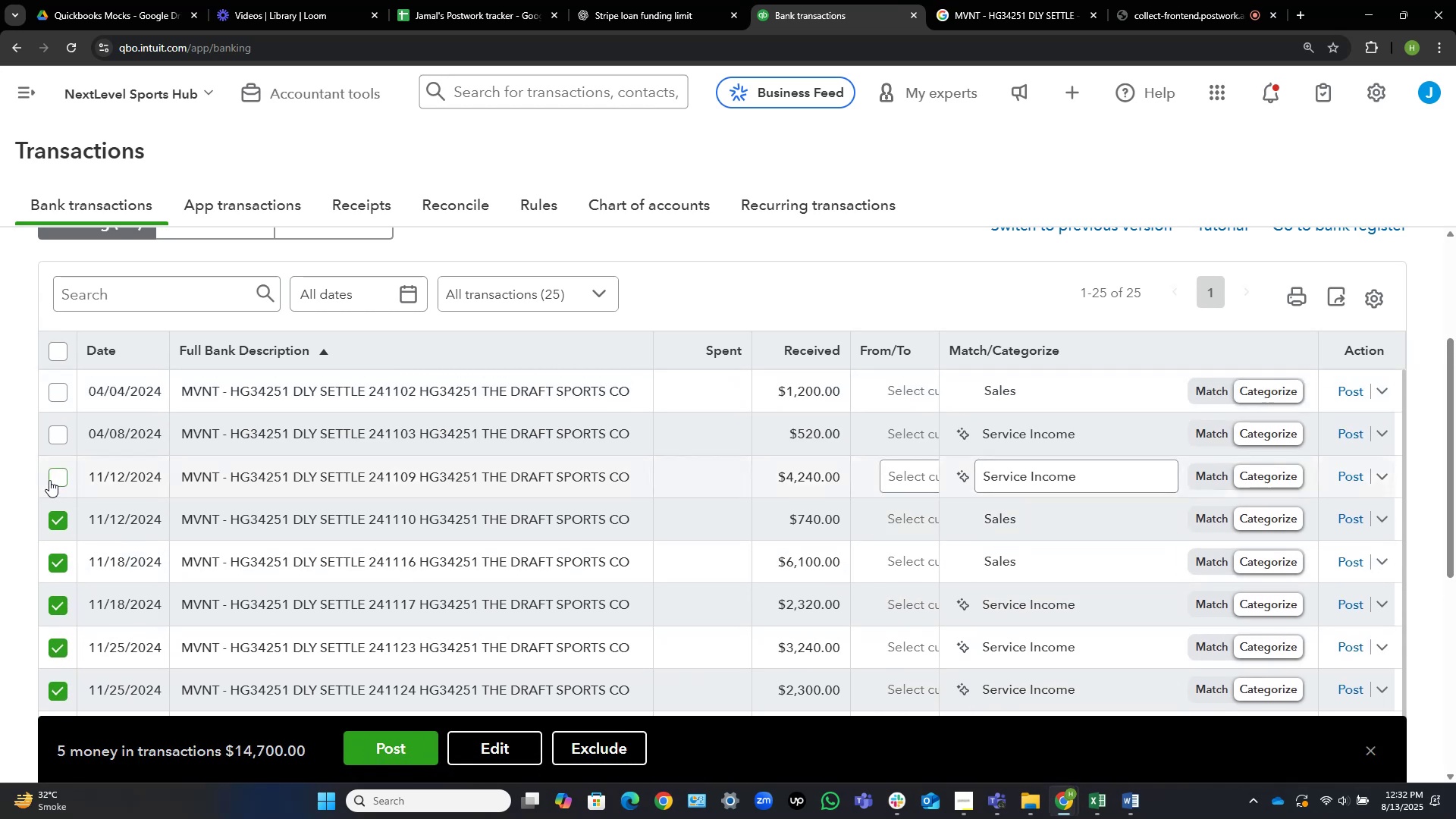 
left_click([49, 480])
 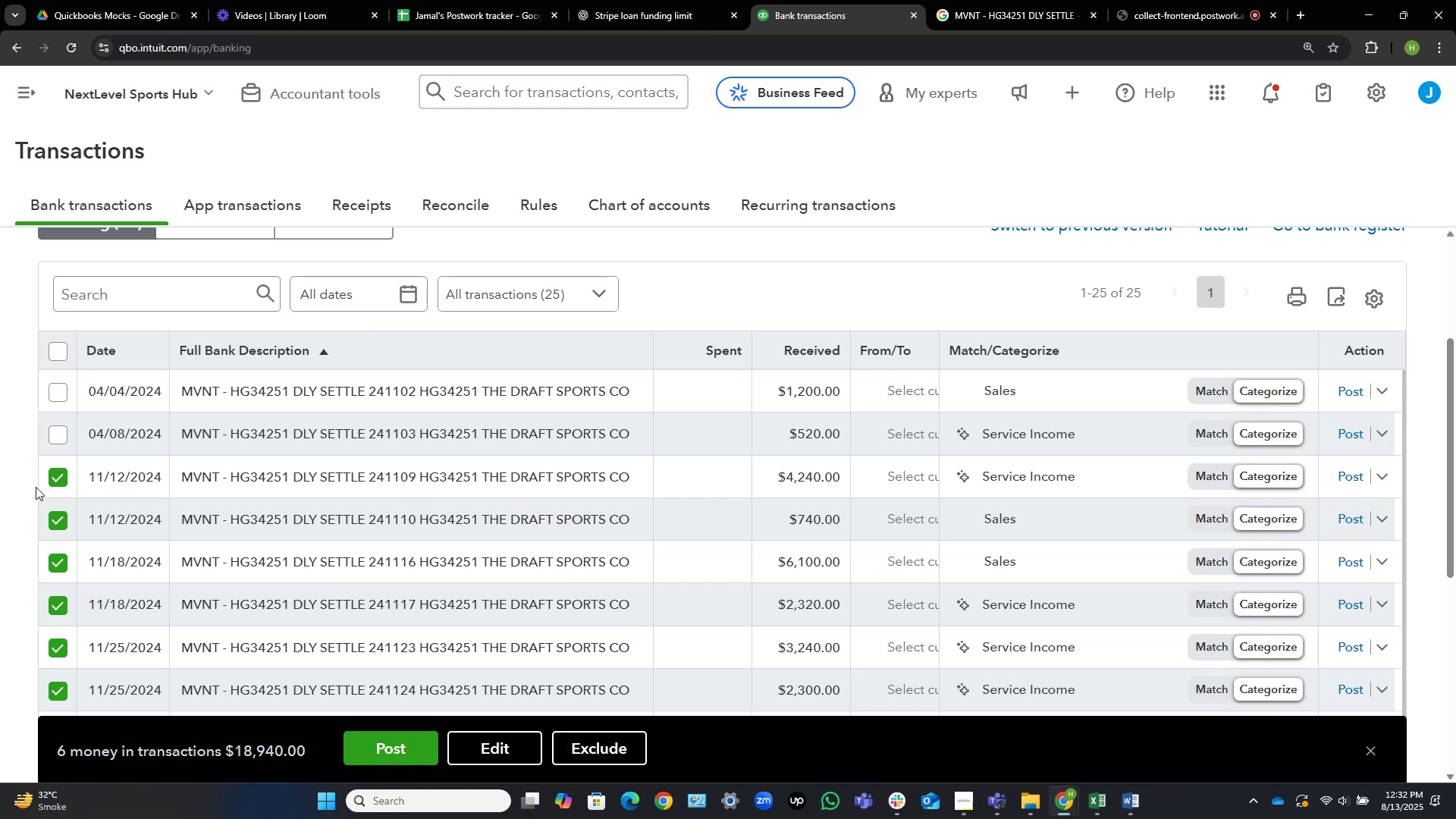 
wait(5.89)
 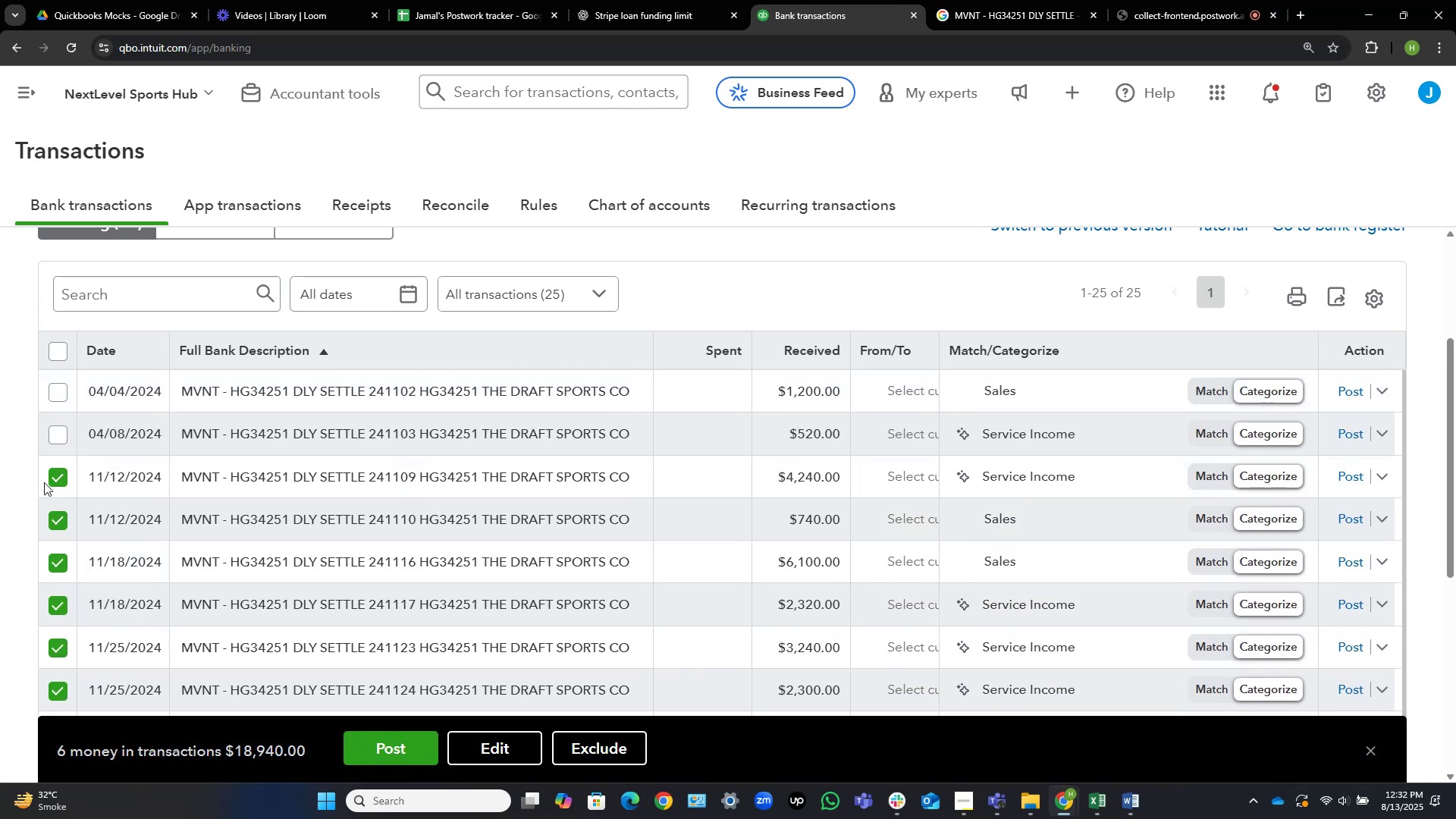 
left_click([61, 433])
 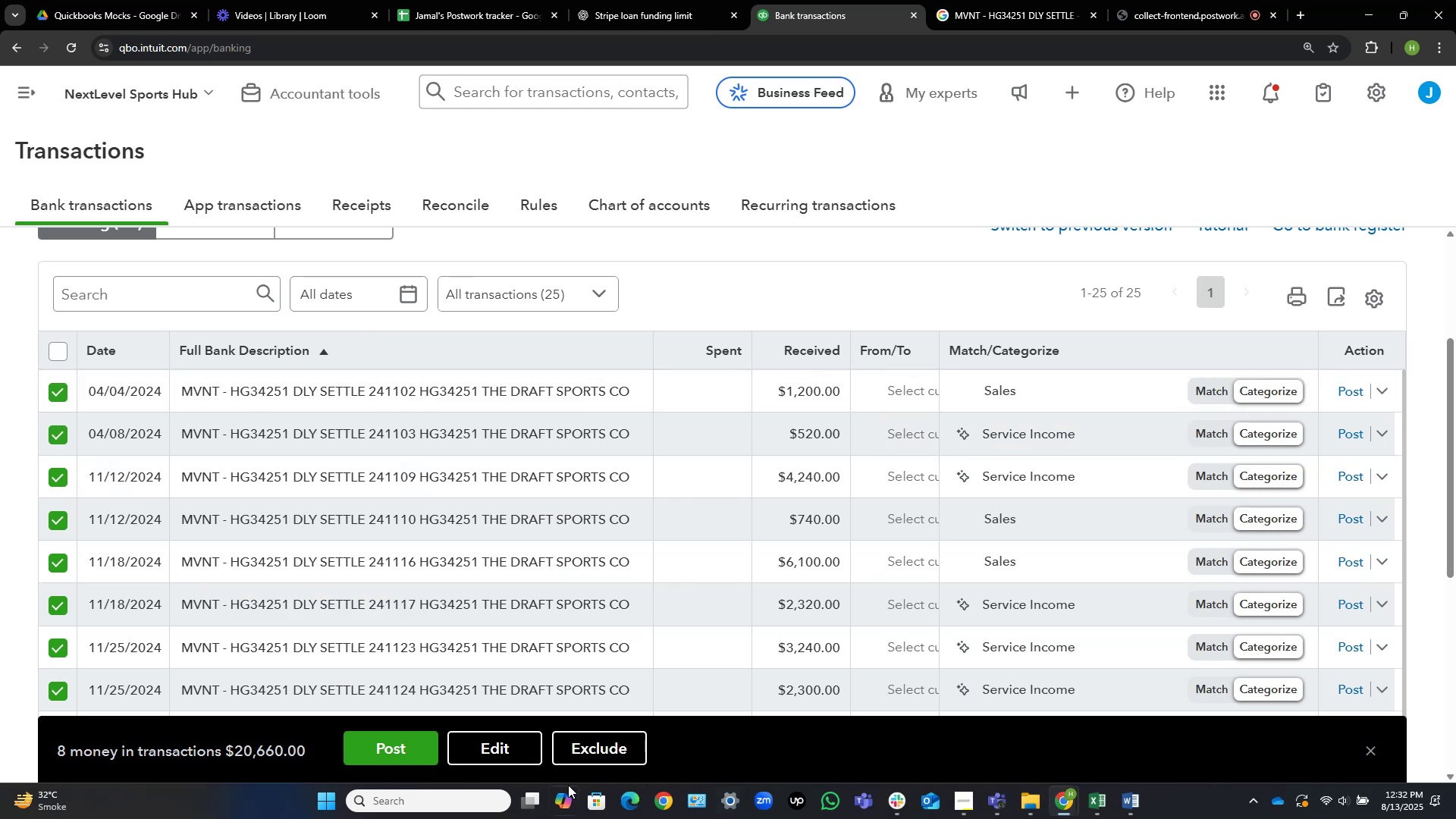 
left_click([521, 743])
 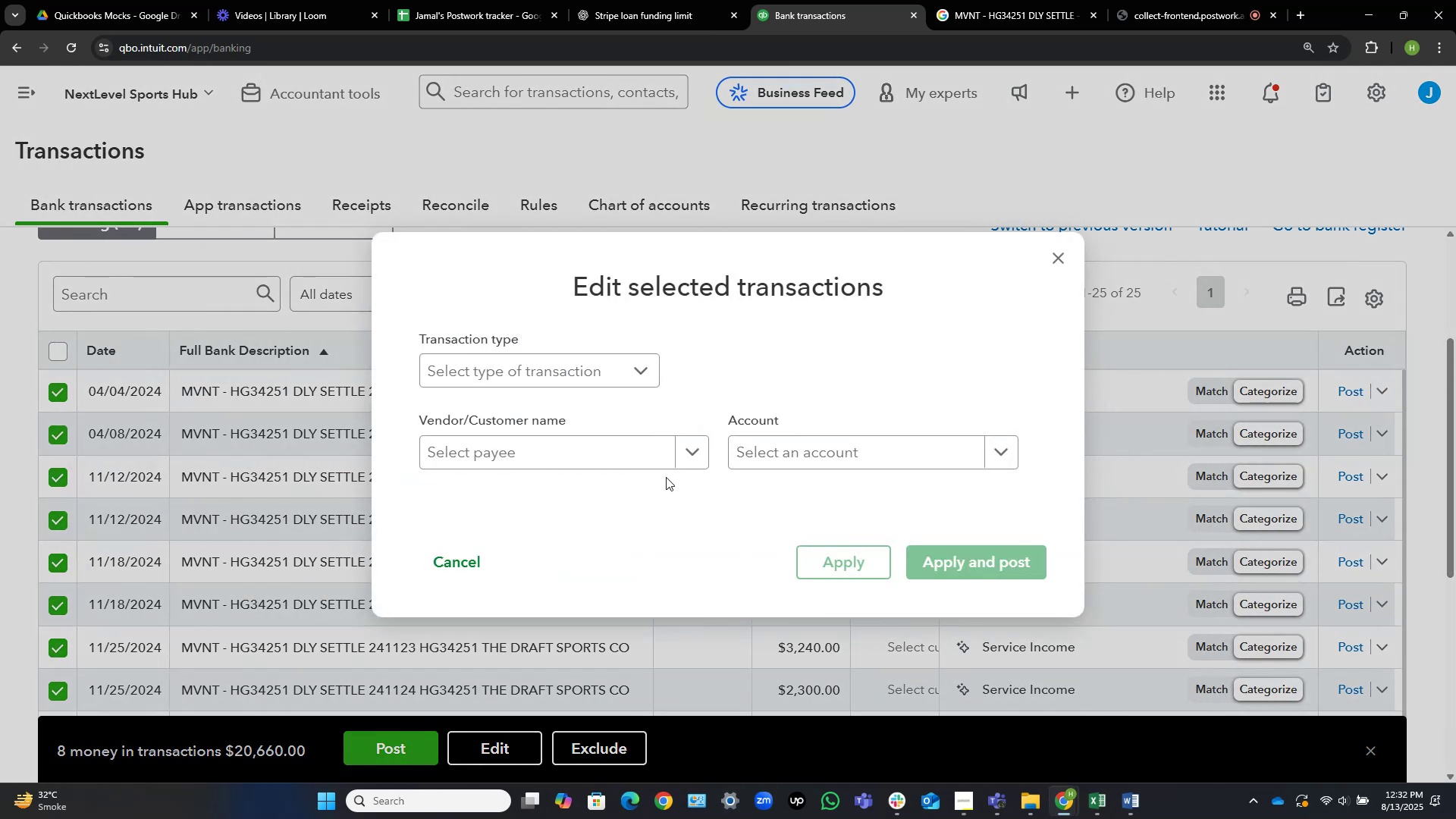 
left_click([645, 464])
 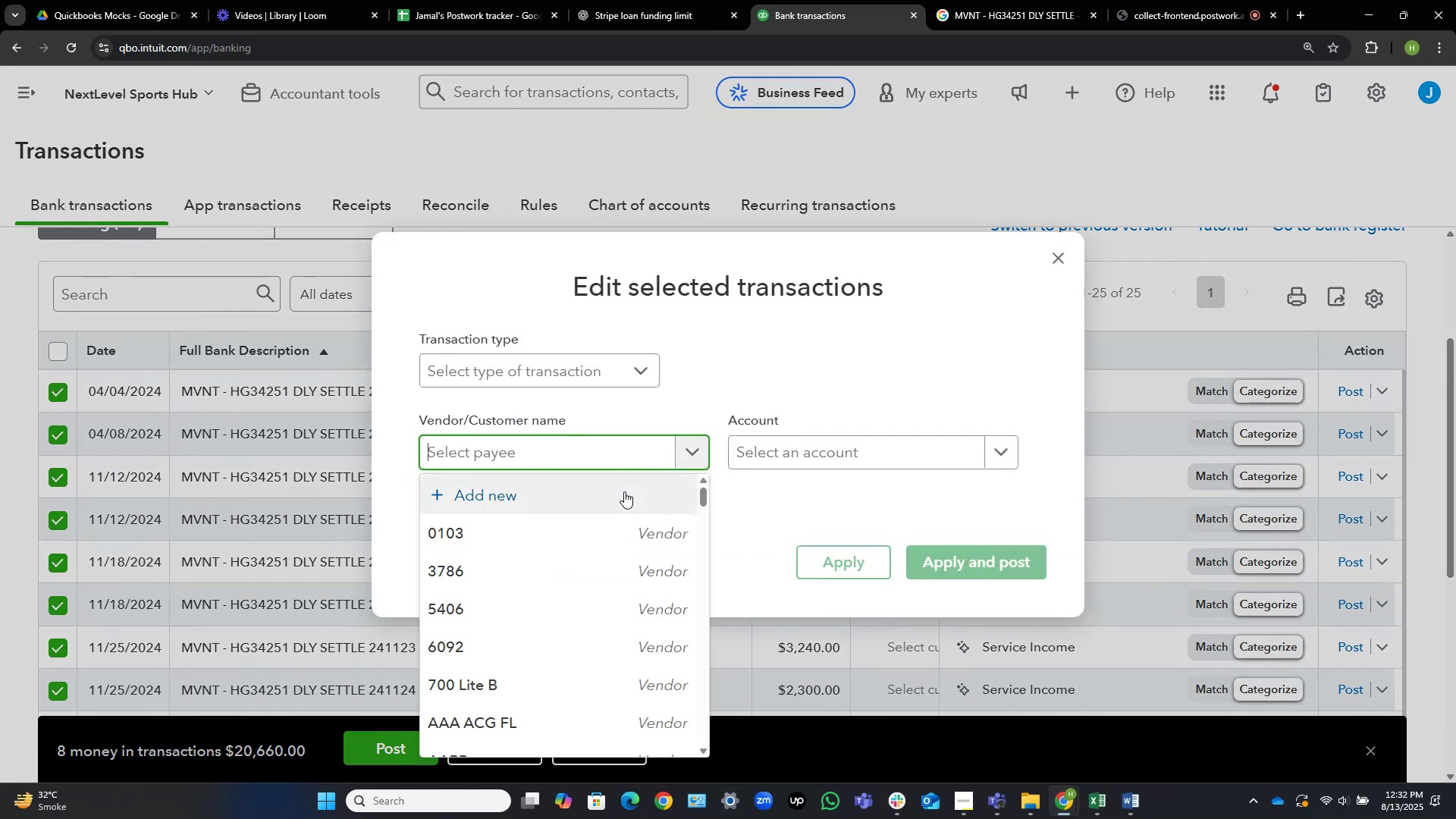 
left_click([624, 491])
 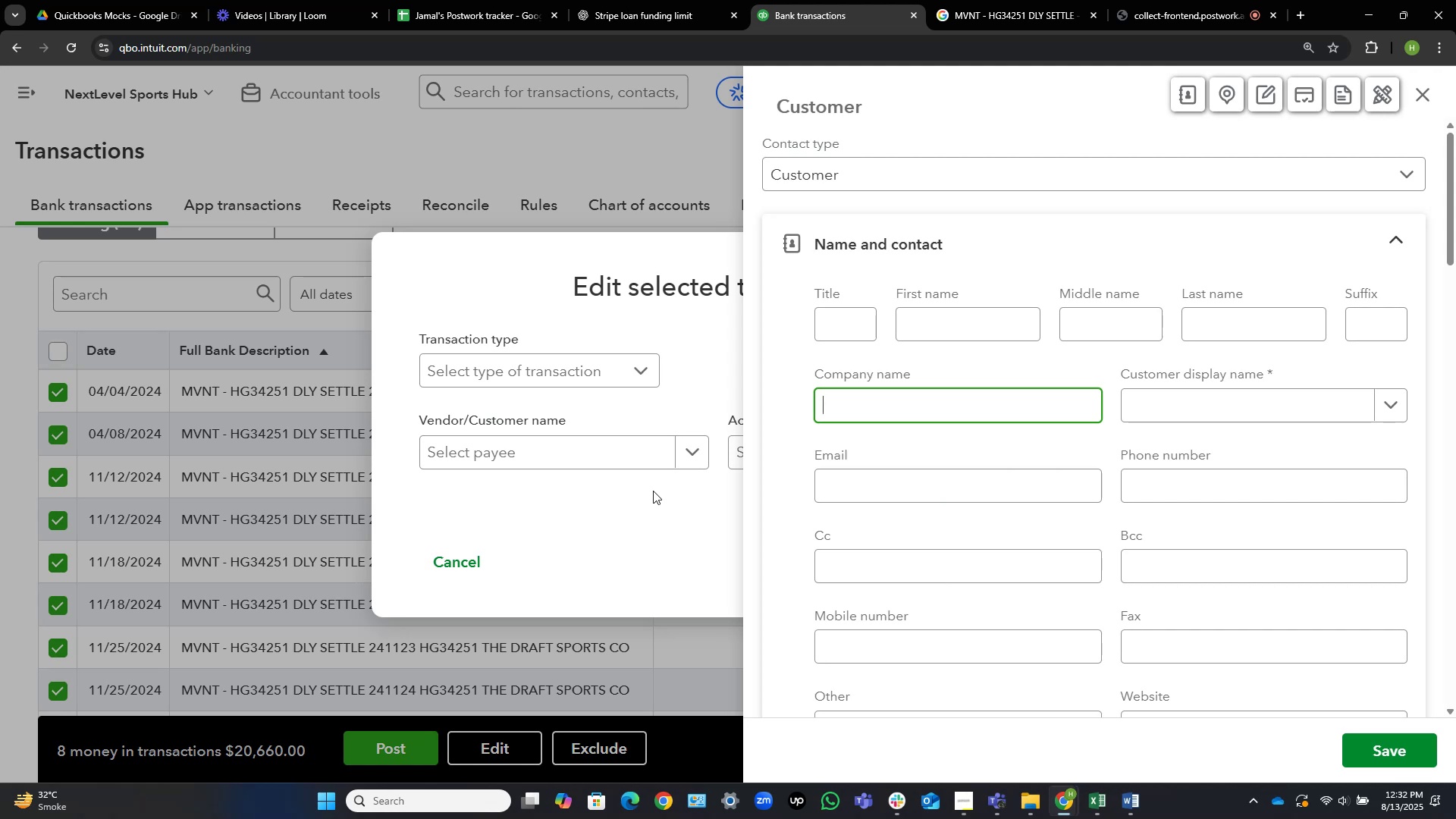 
key(Control+V)
 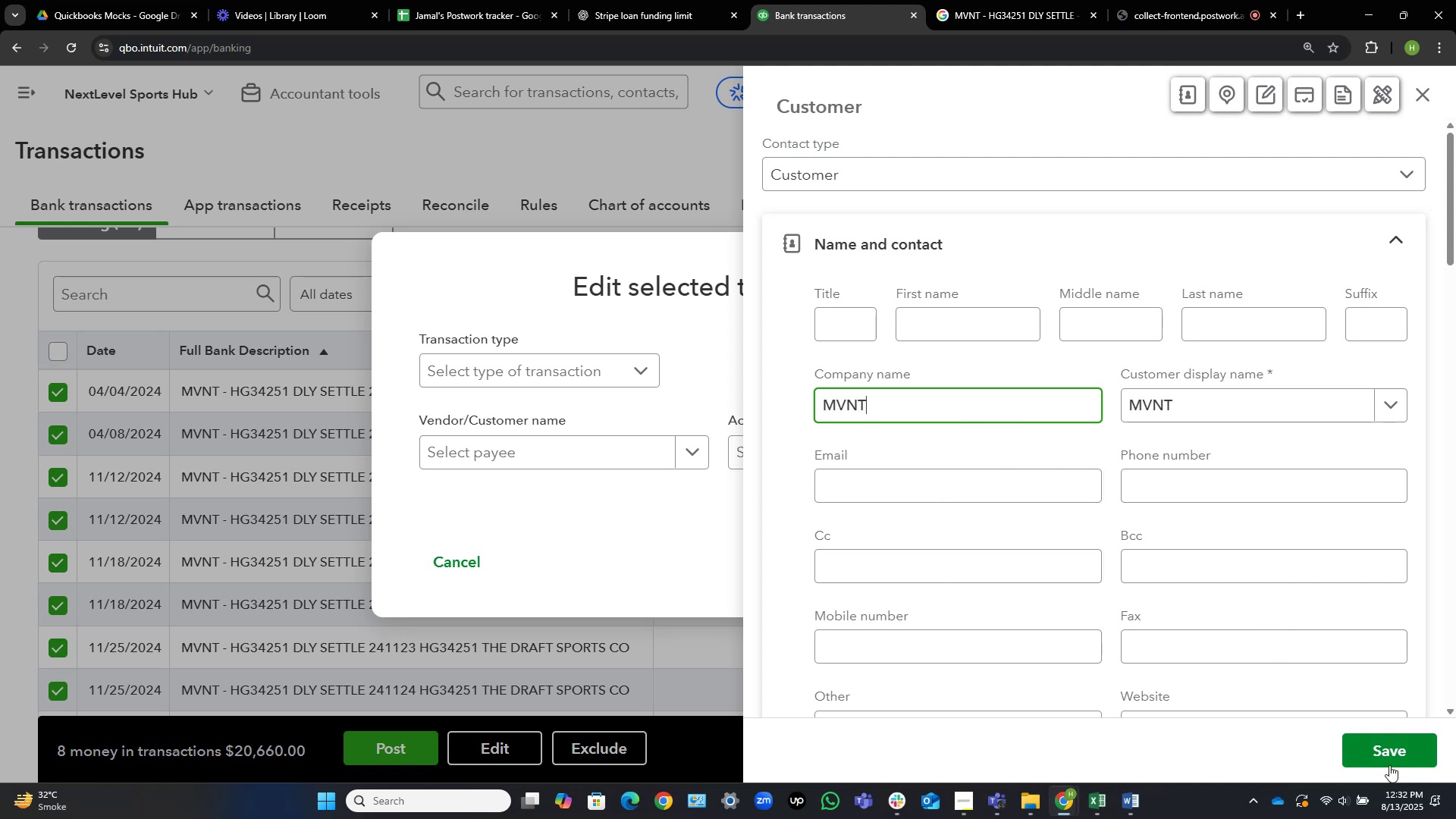 
left_click([1398, 736])
 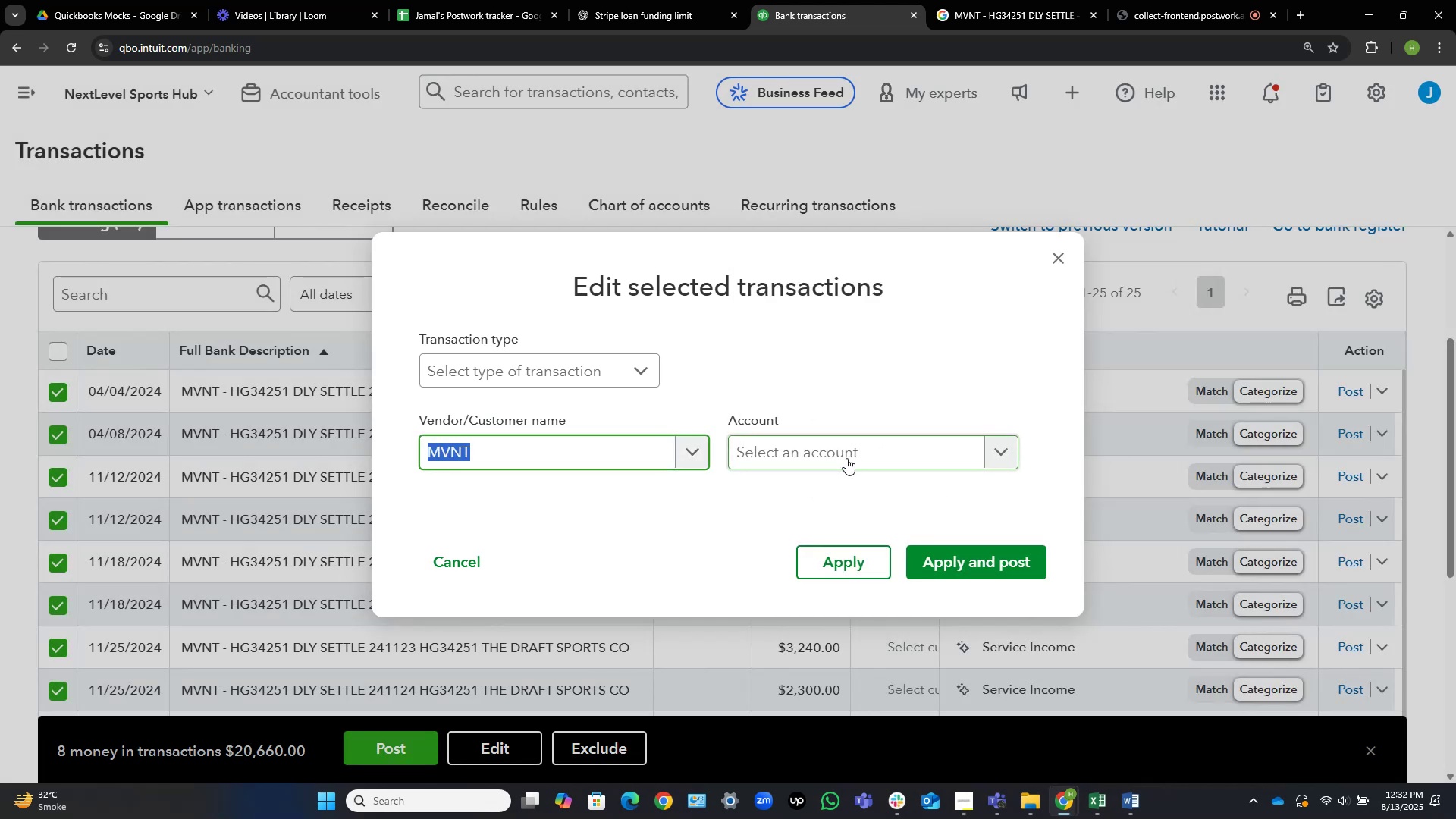 
wait(11.06)
 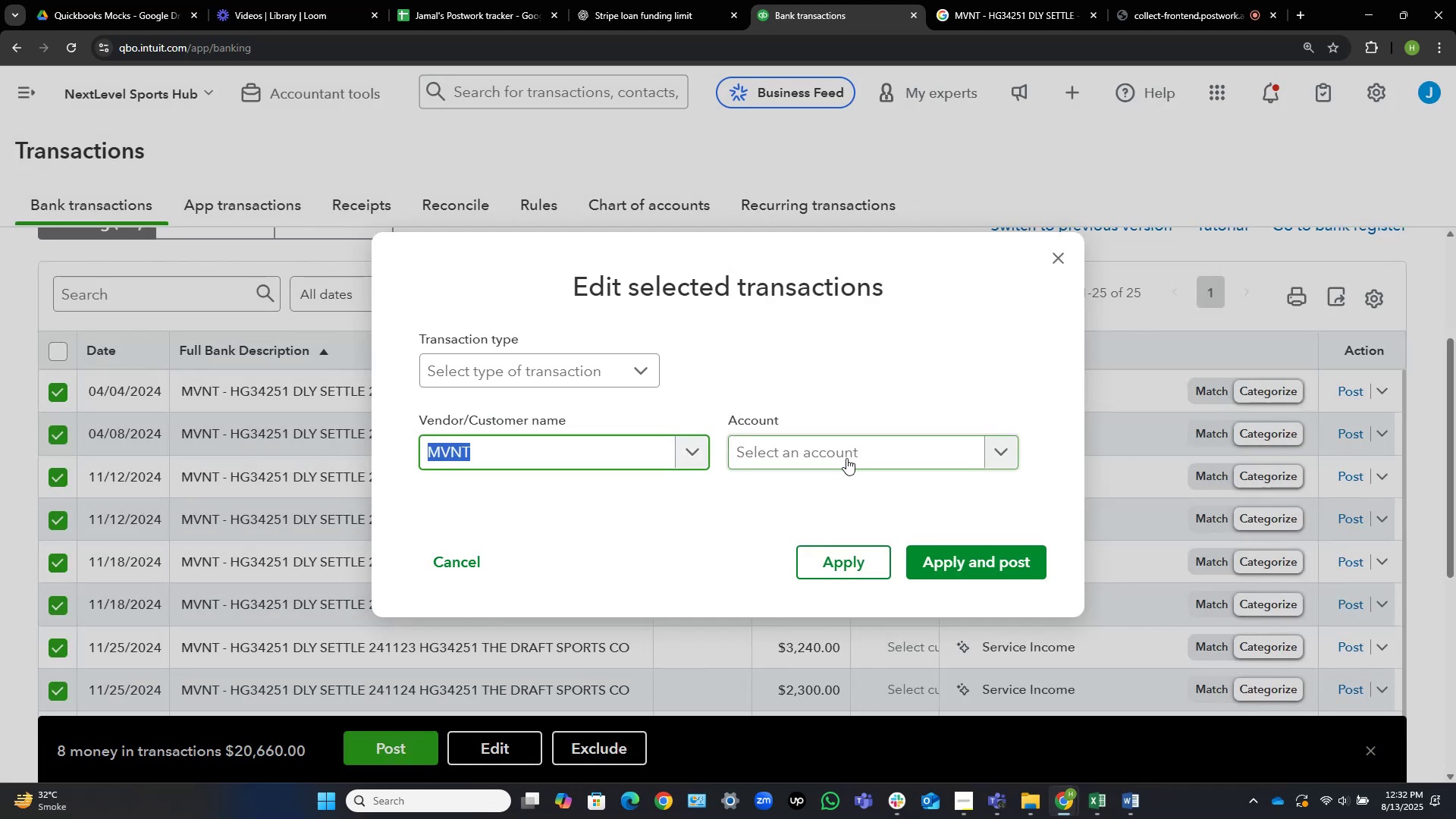 
left_click([846, 458])
 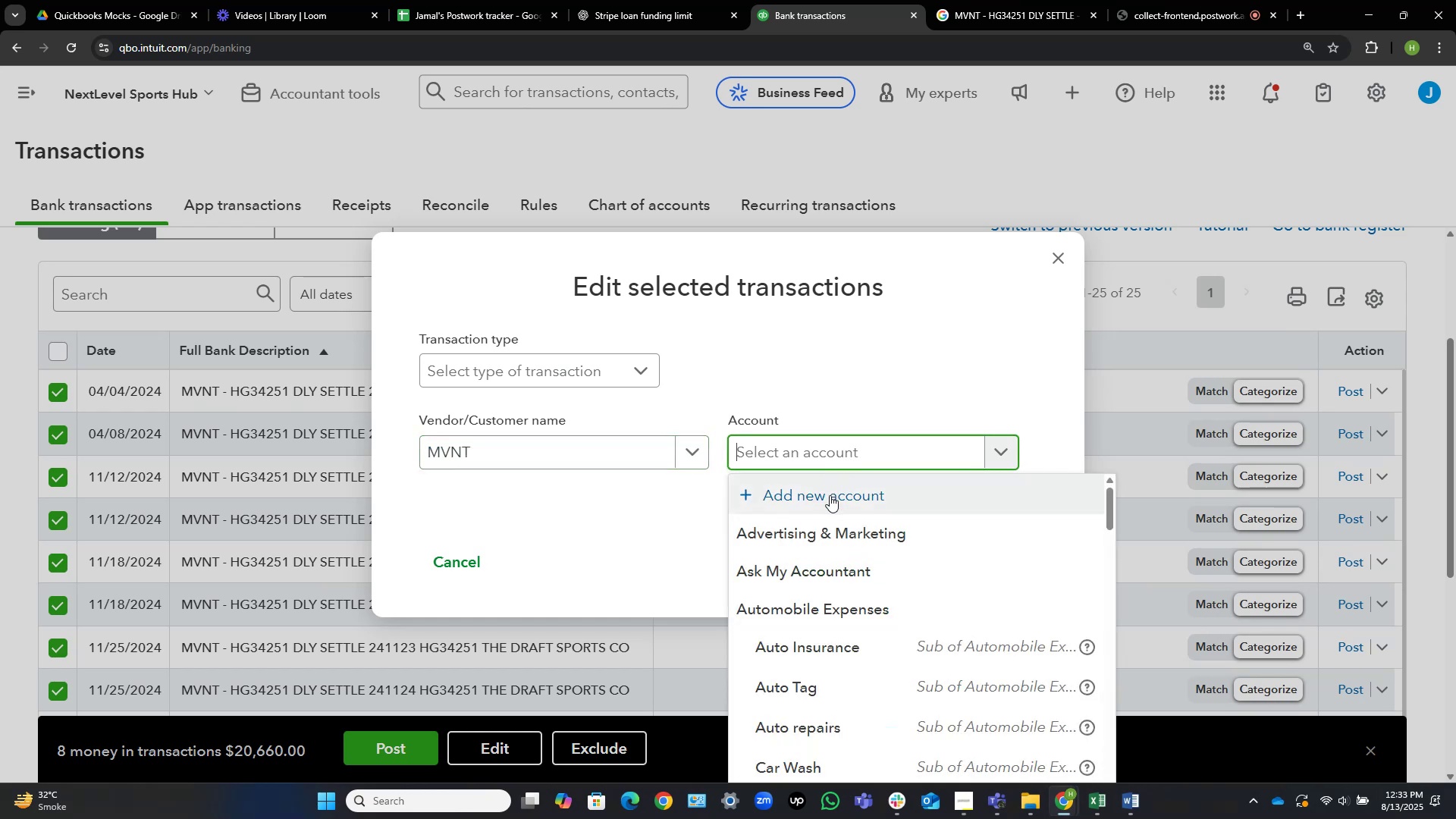 
left_click([830, 495])
 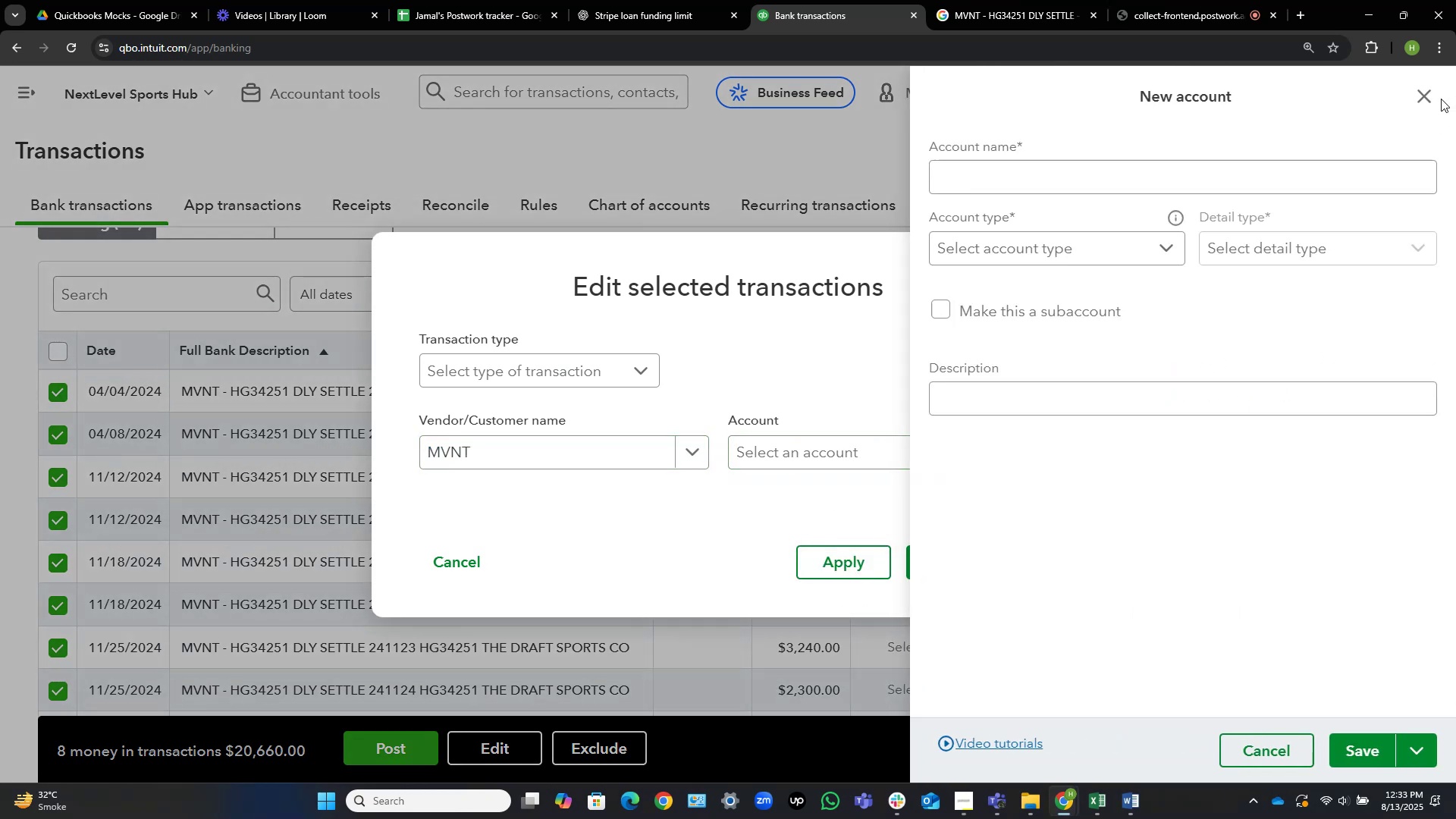 
left_click([1429, 99])
 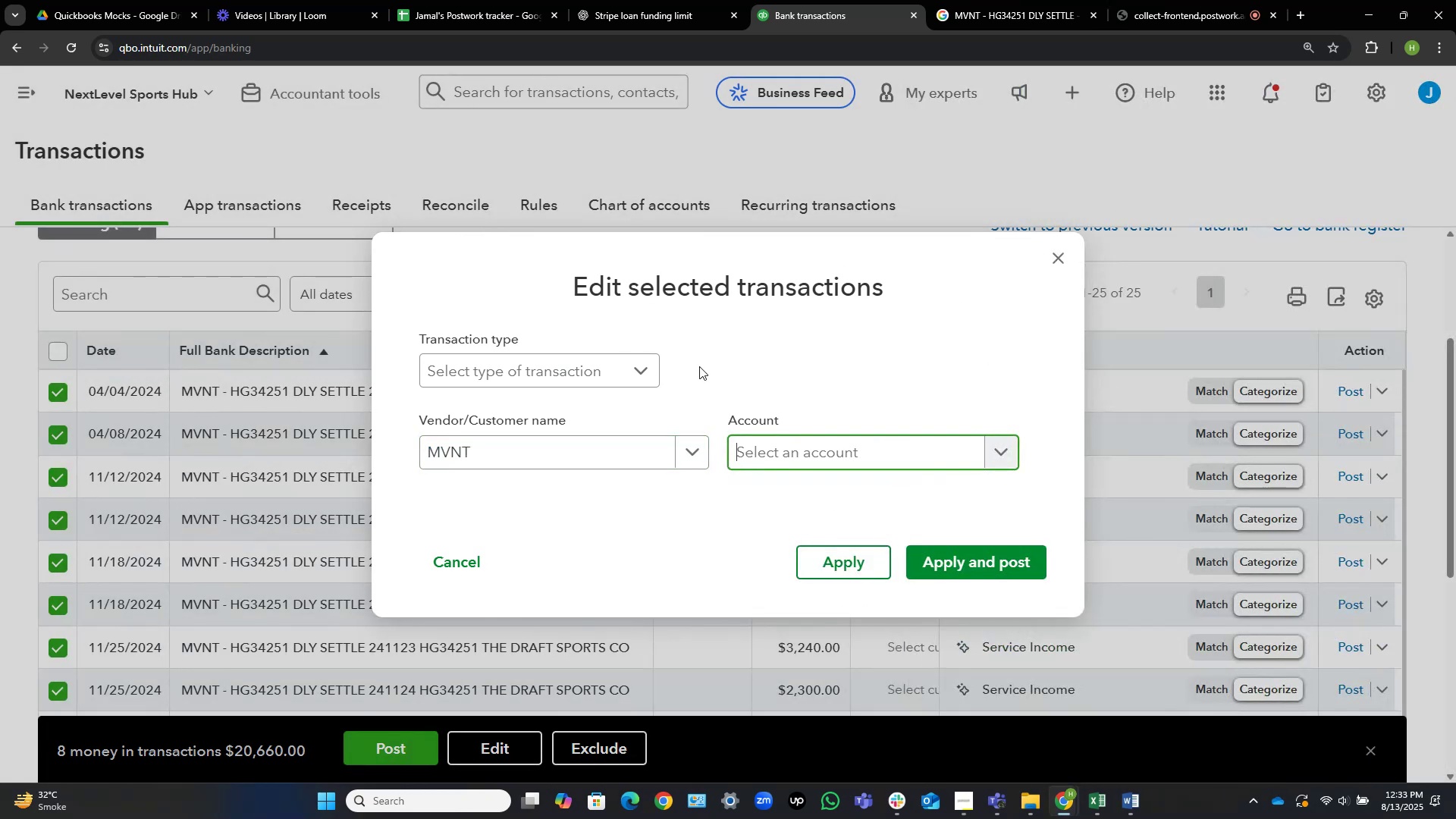 
type(ask)
 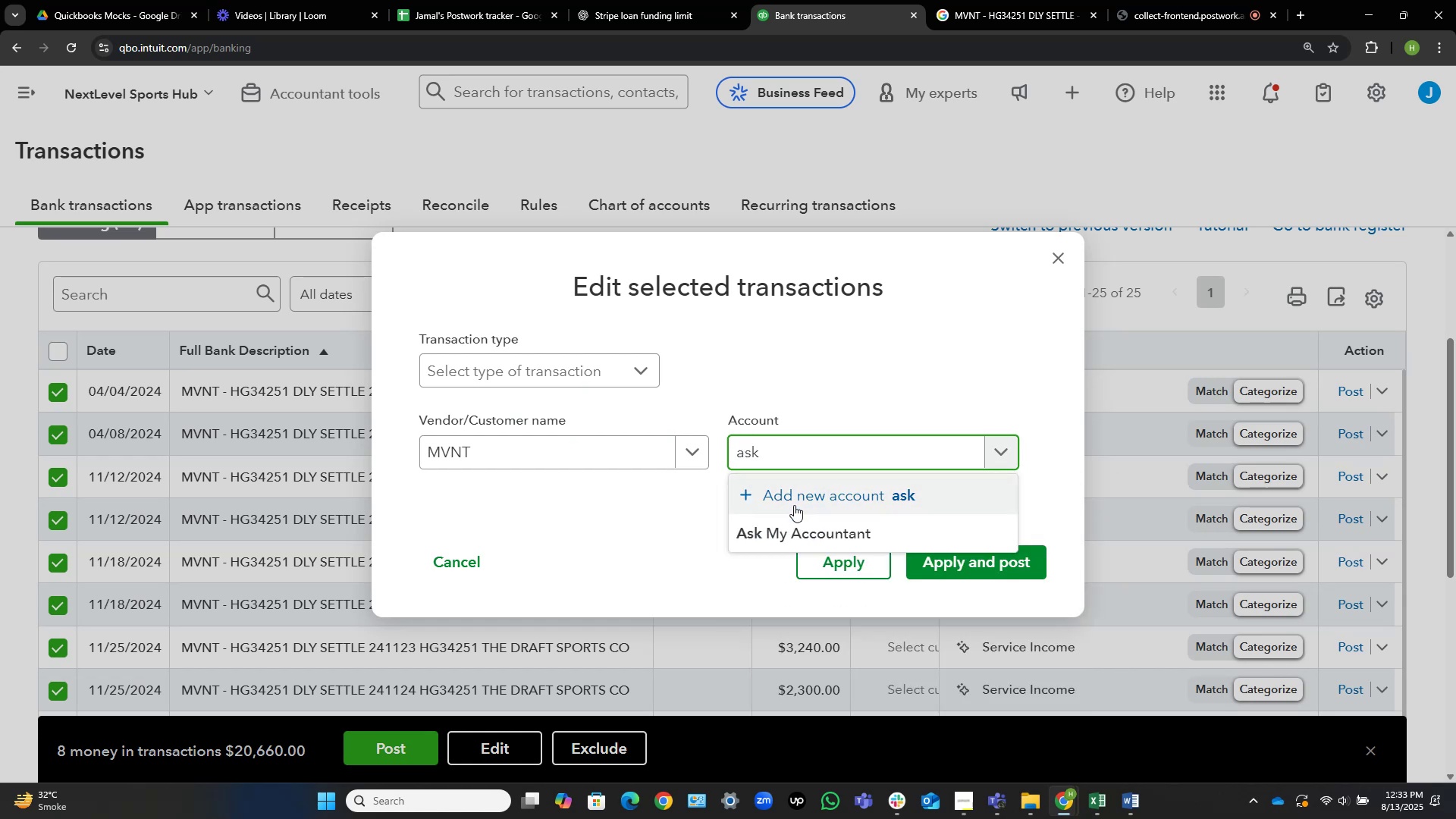 
left_click([795, 526])
 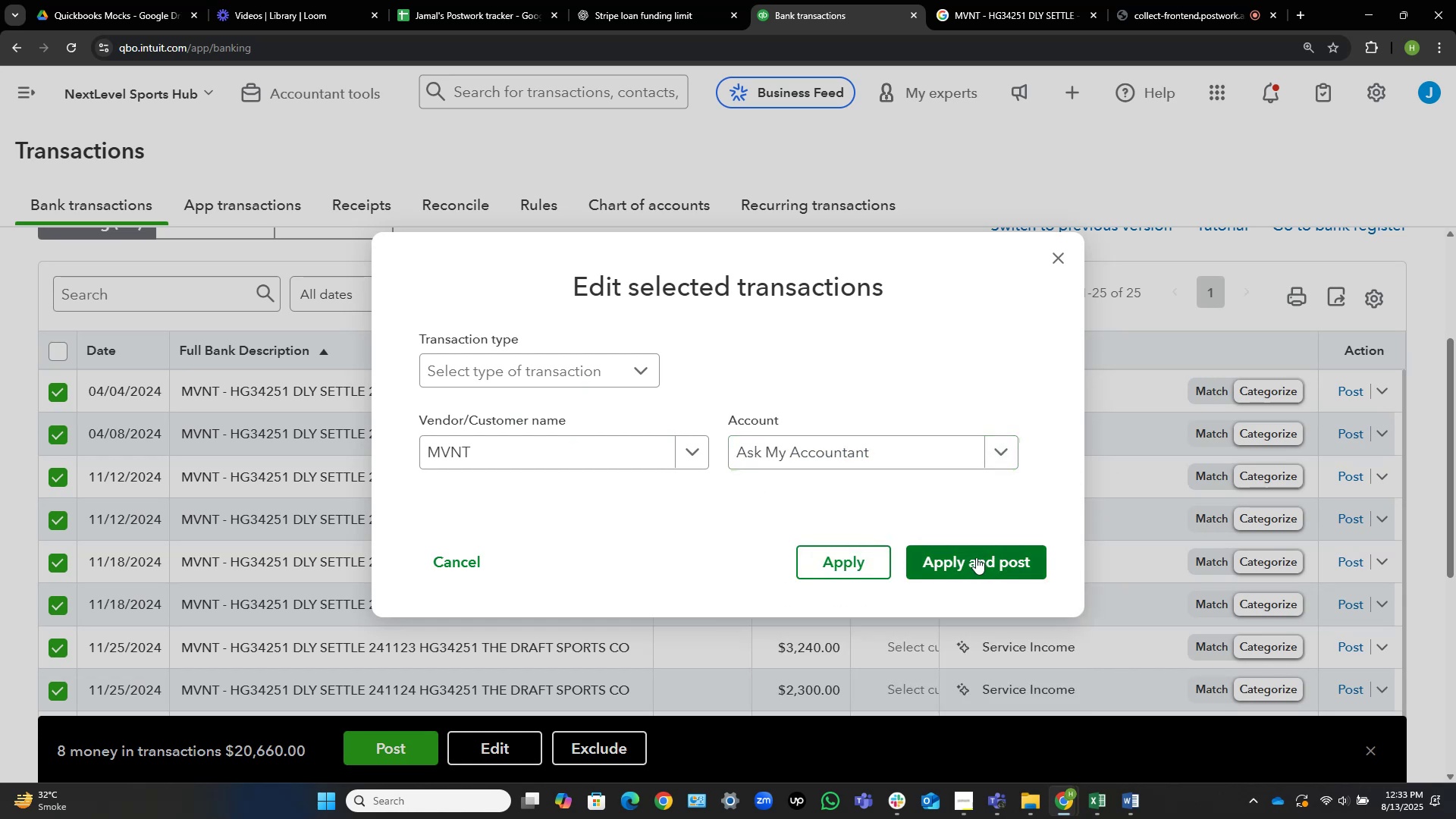 
left_click([975, 554])
 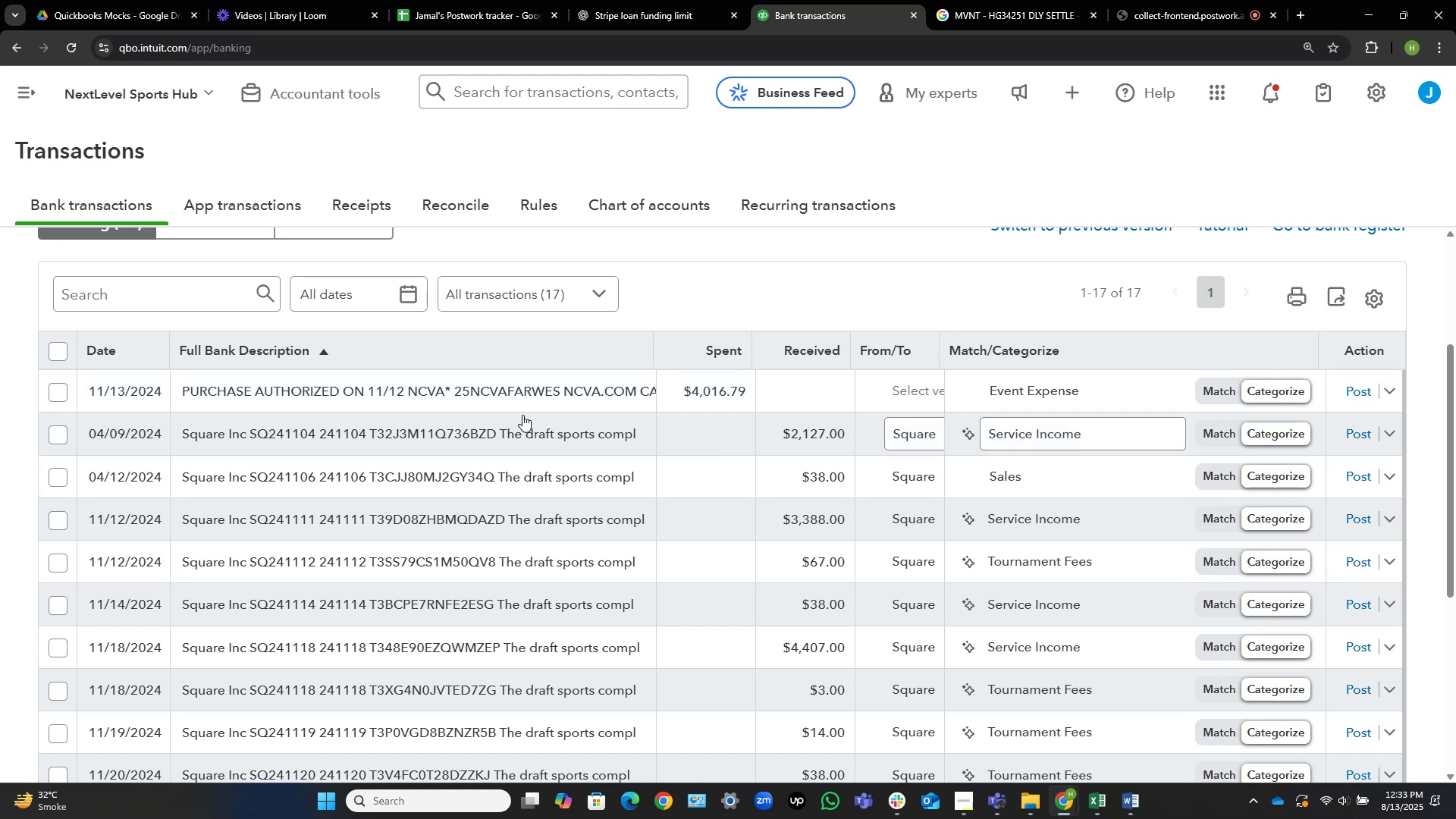 
wait(23.03)
 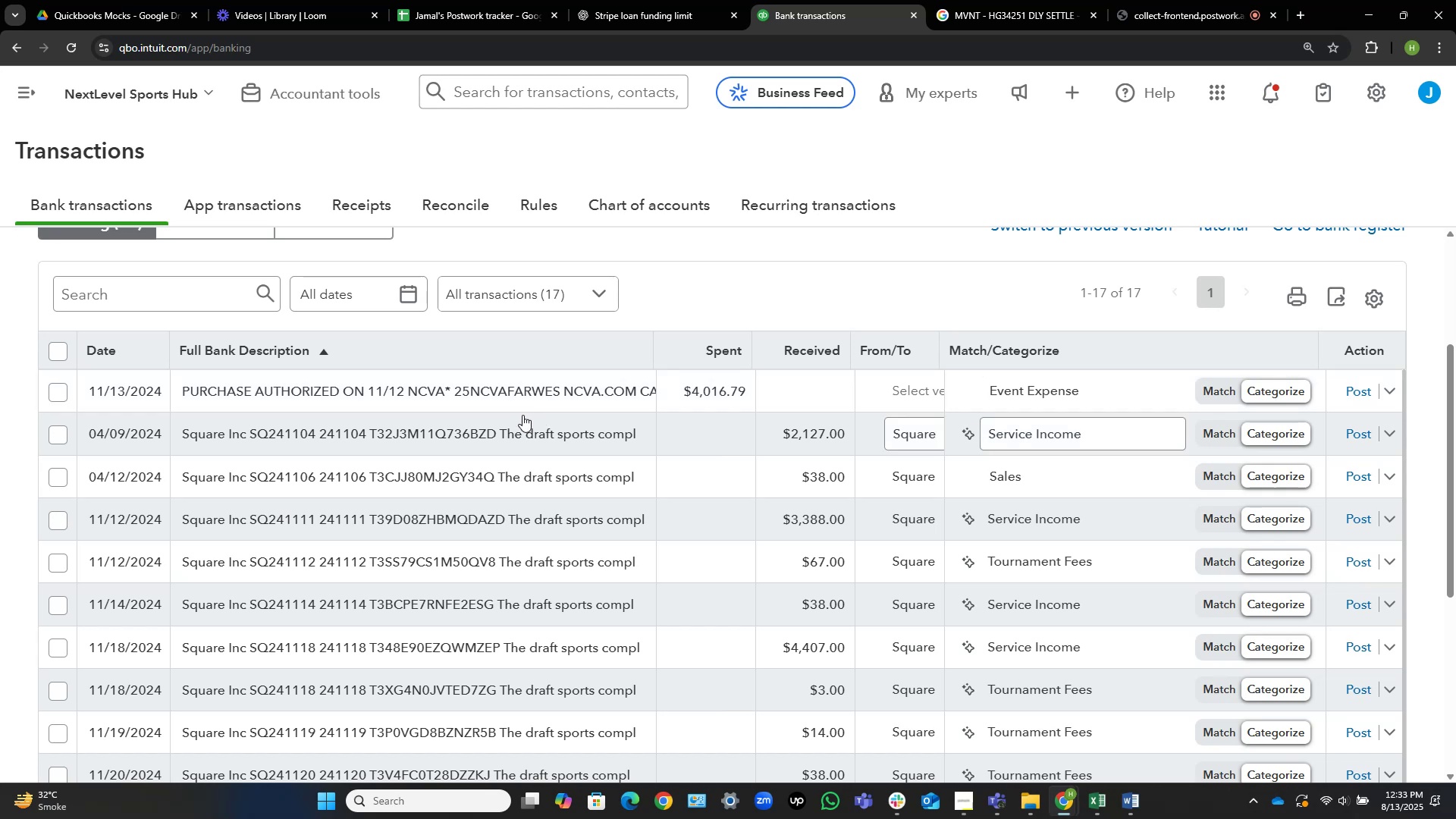 
scroll: coordinate [240, 586], scroll_direction: down, amount: 4.0
 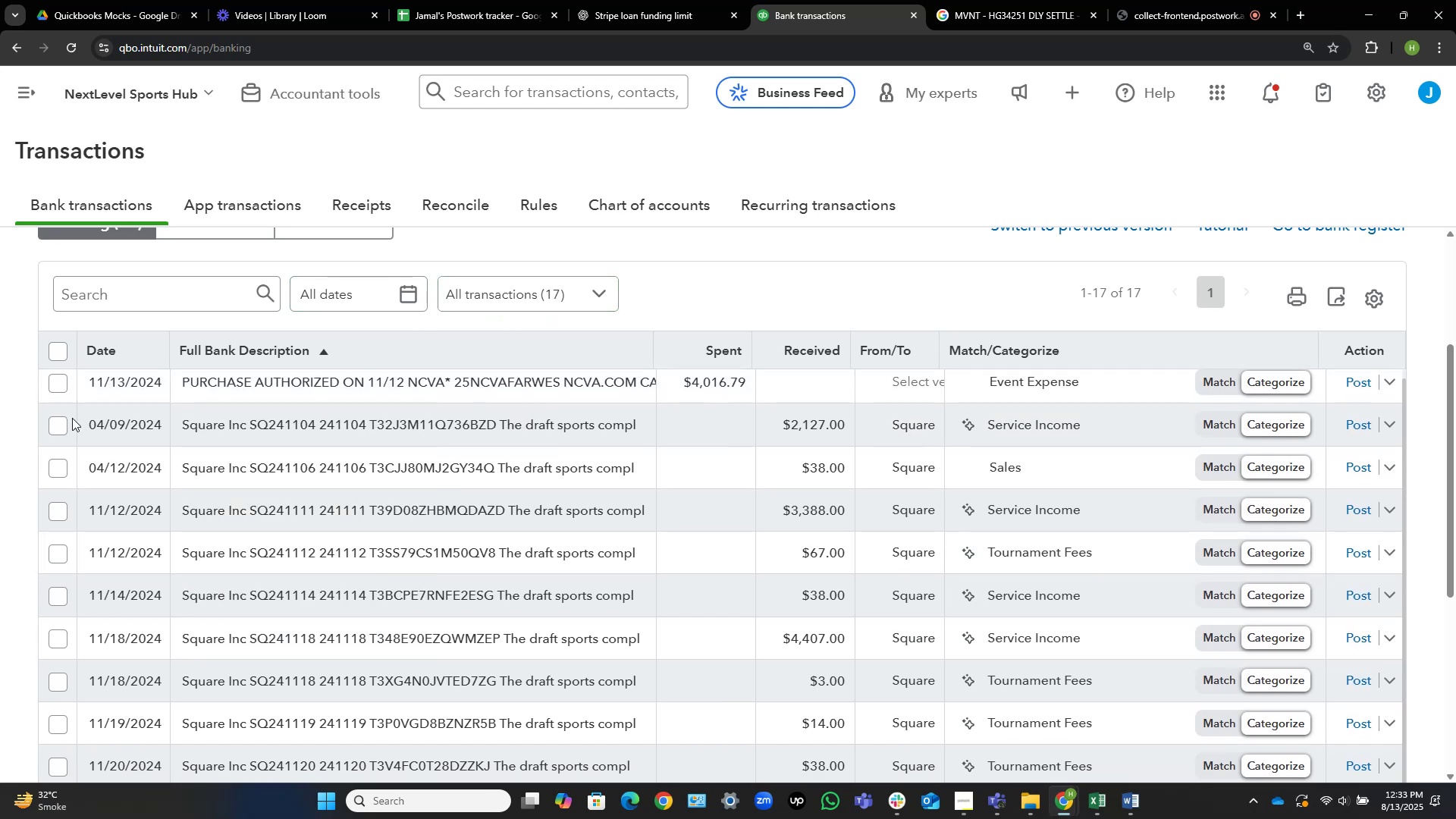 
left_click([60, 423])
 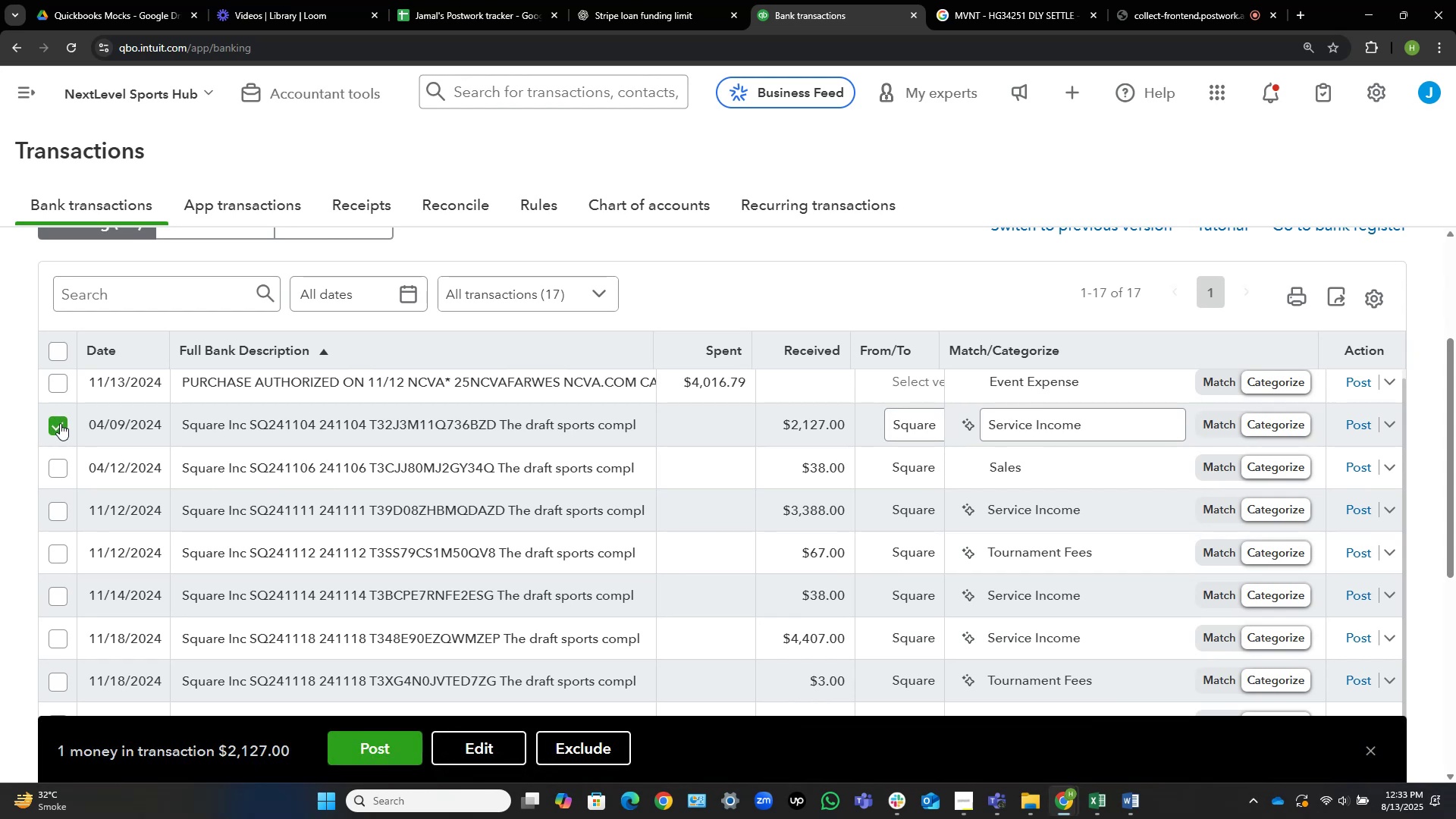 
scroll: coordinate [589, 537], scroll_direction: down, amount: 6.0
 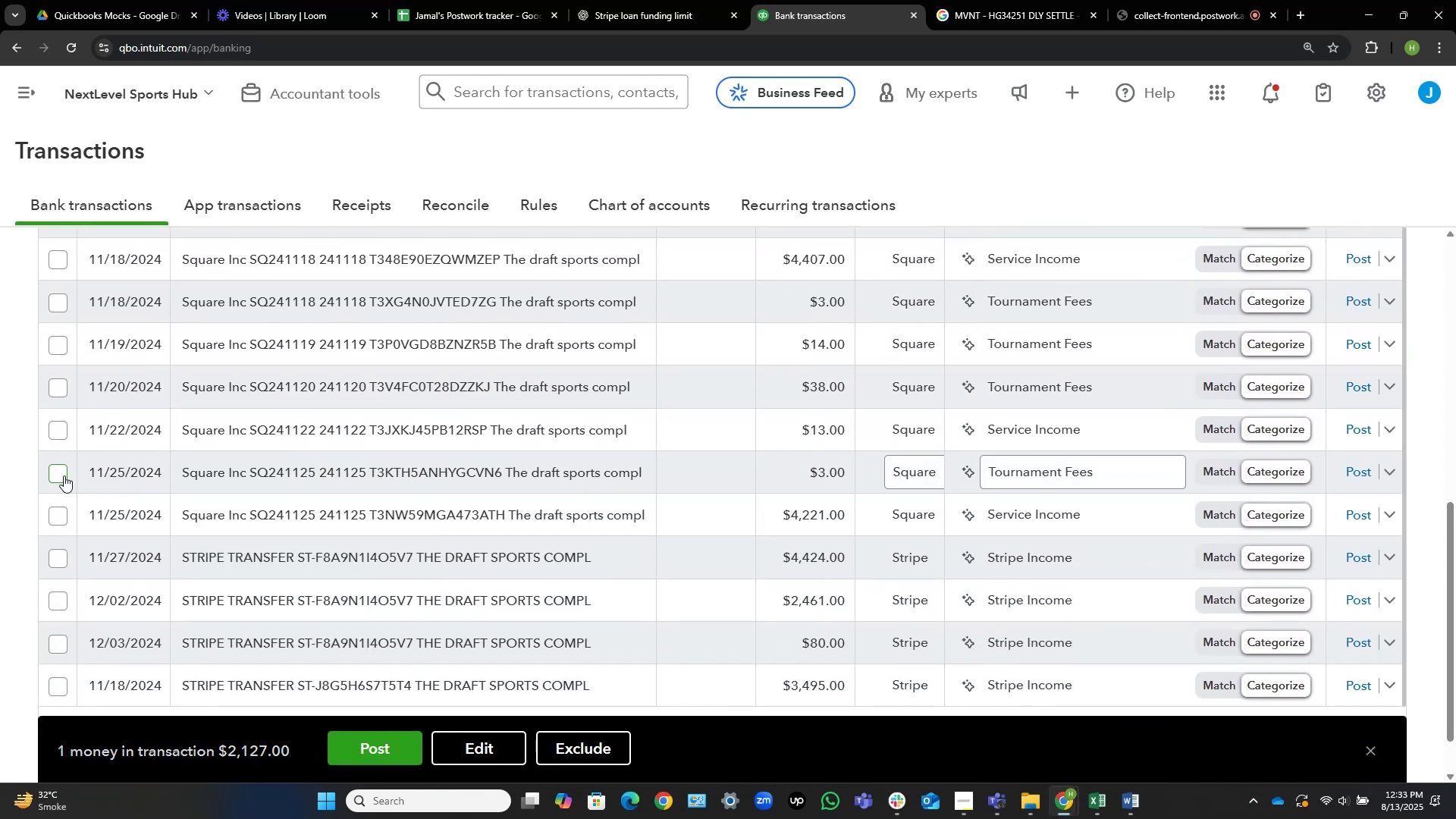 
left_click([64, 475])
 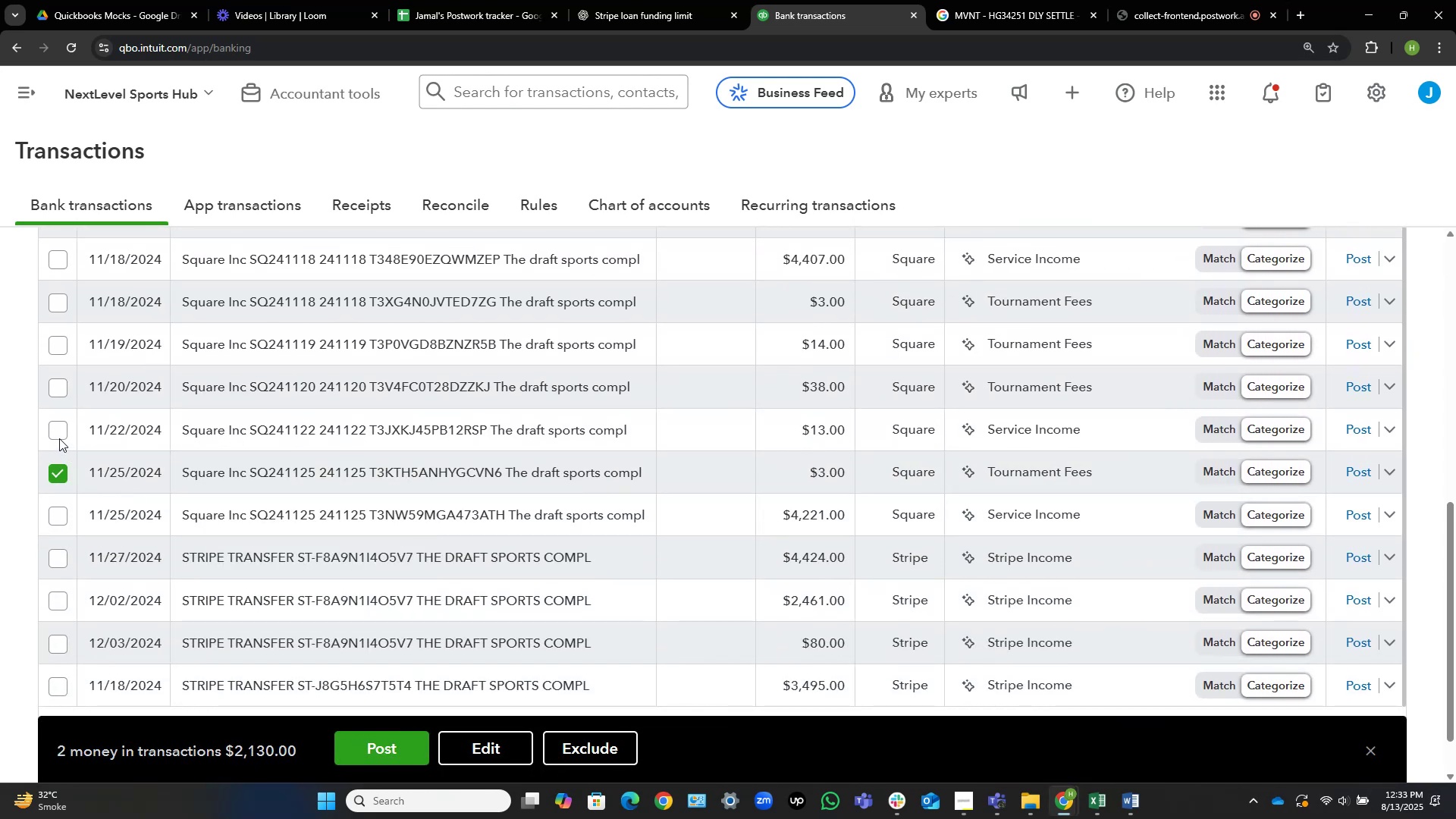 
left_click([61, 434])
 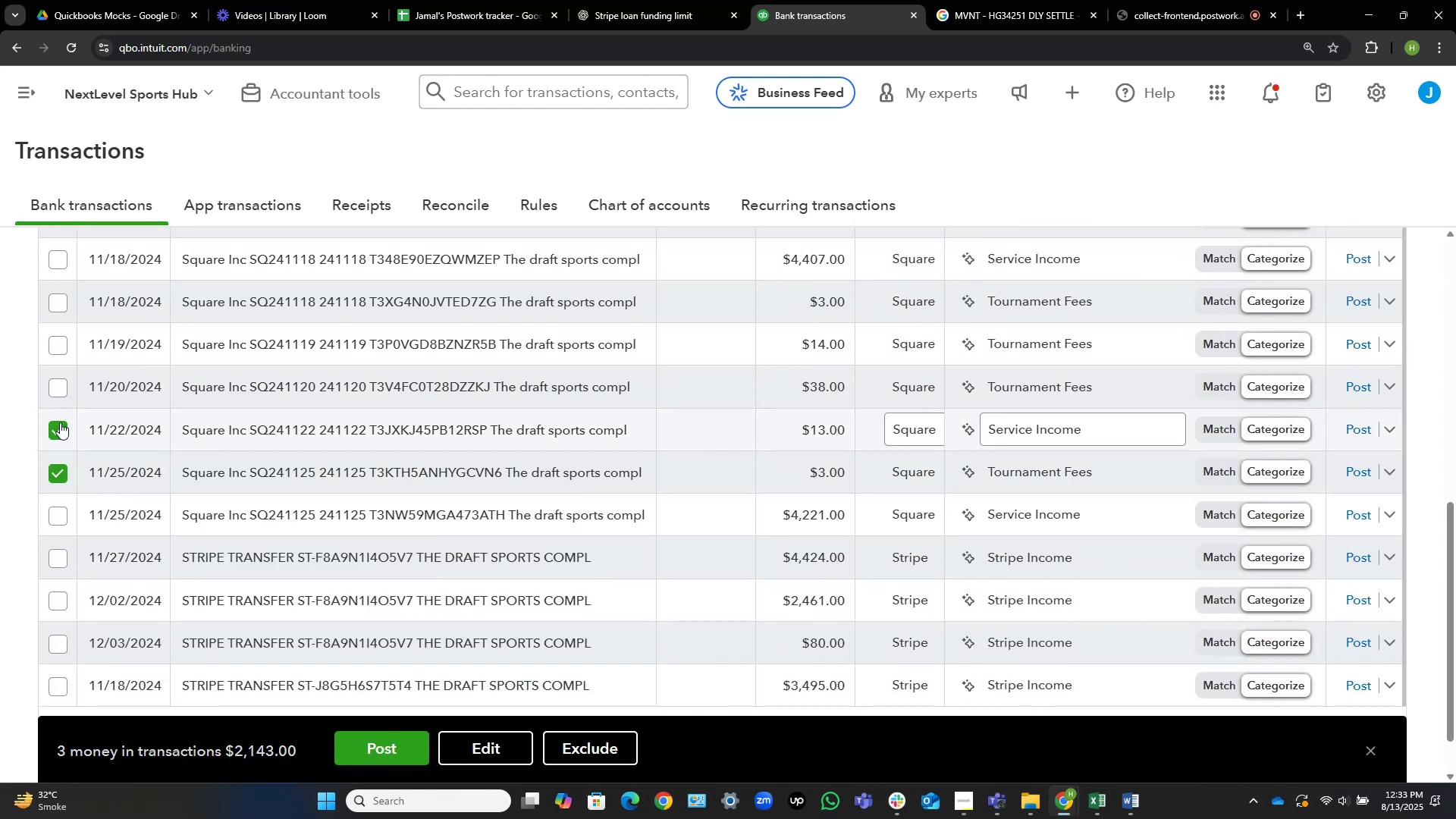 
left_click([57, 395])
 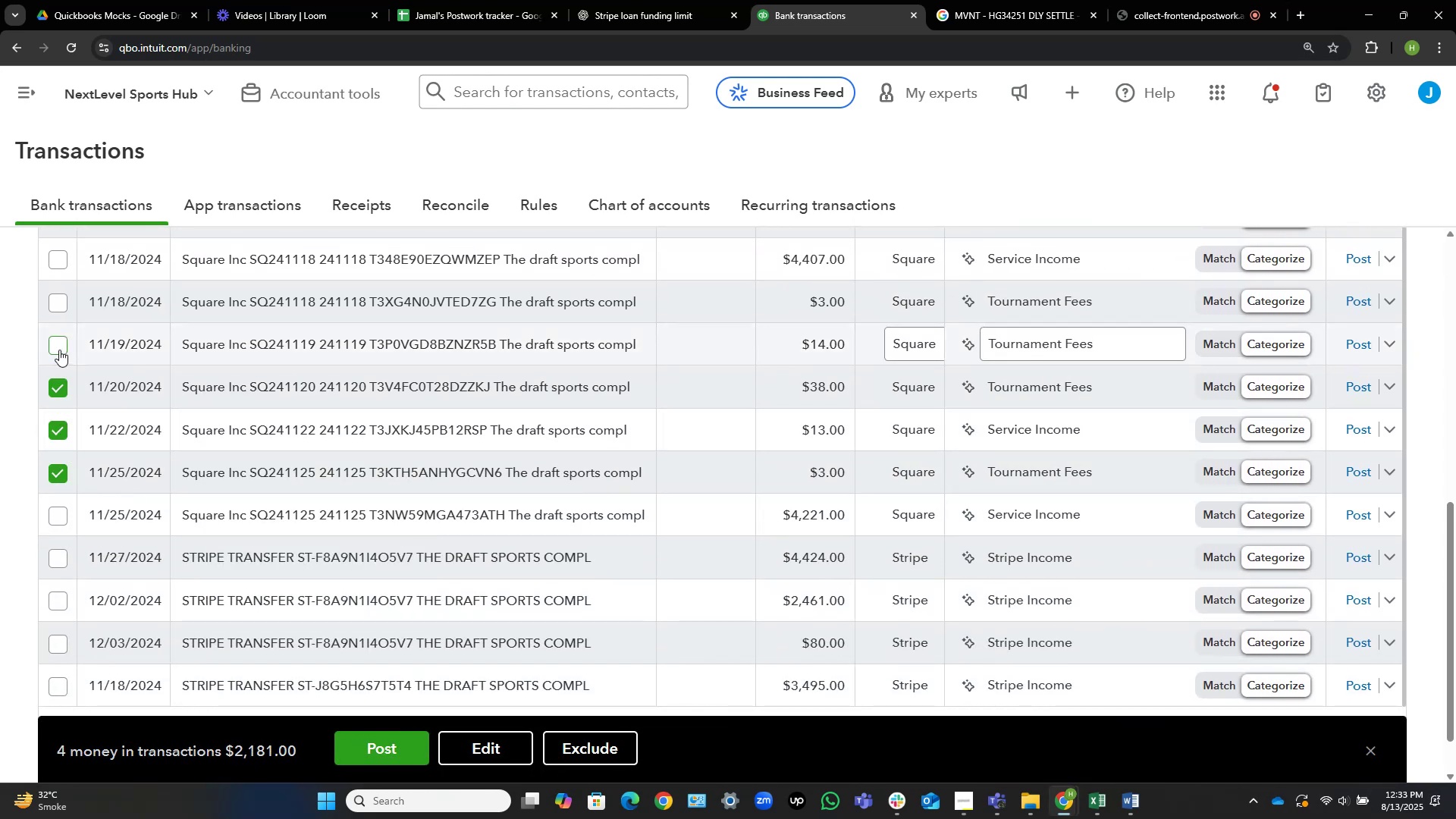 
left_click([58, 349])
 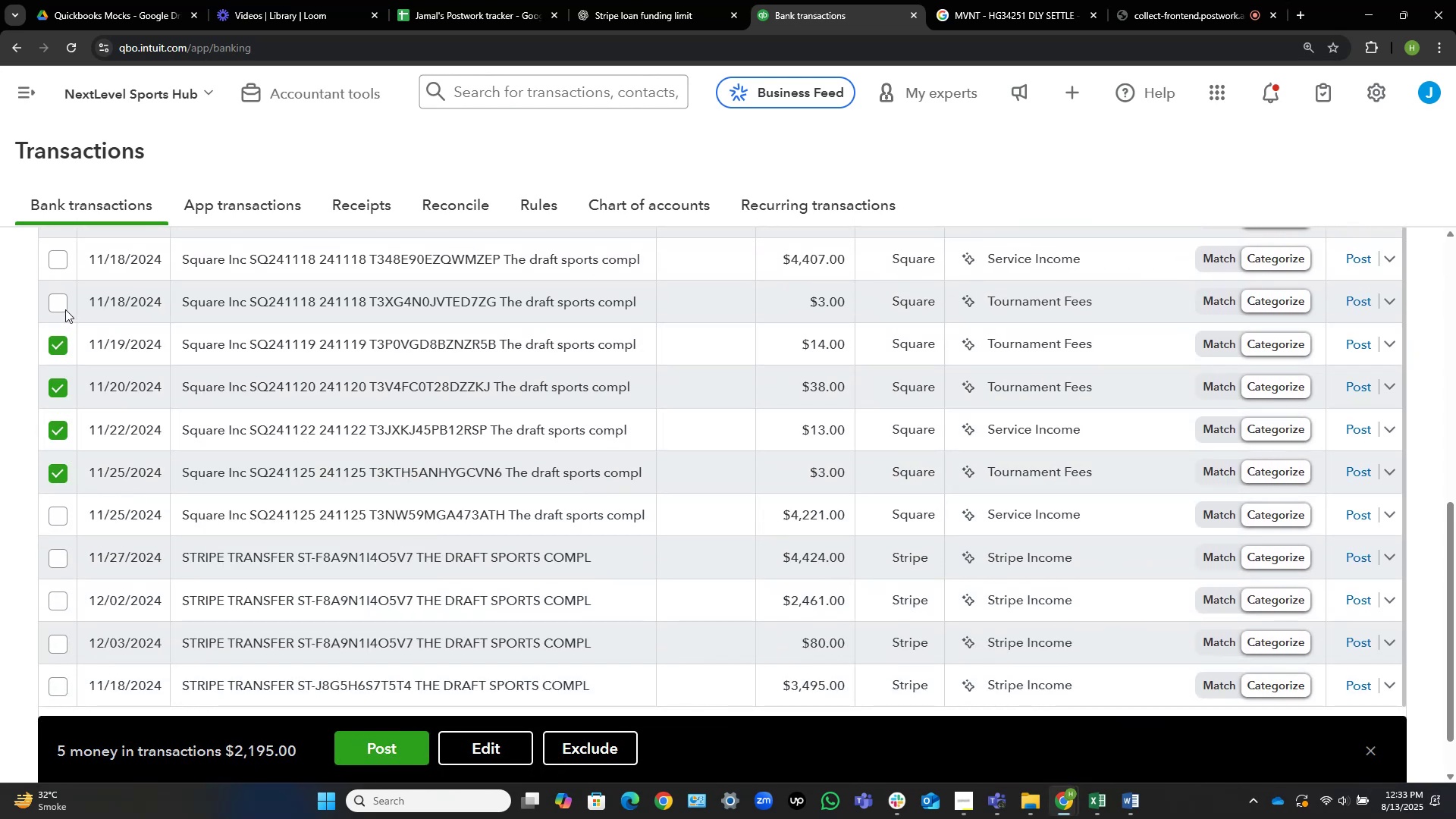 
left_click([61, 305])
 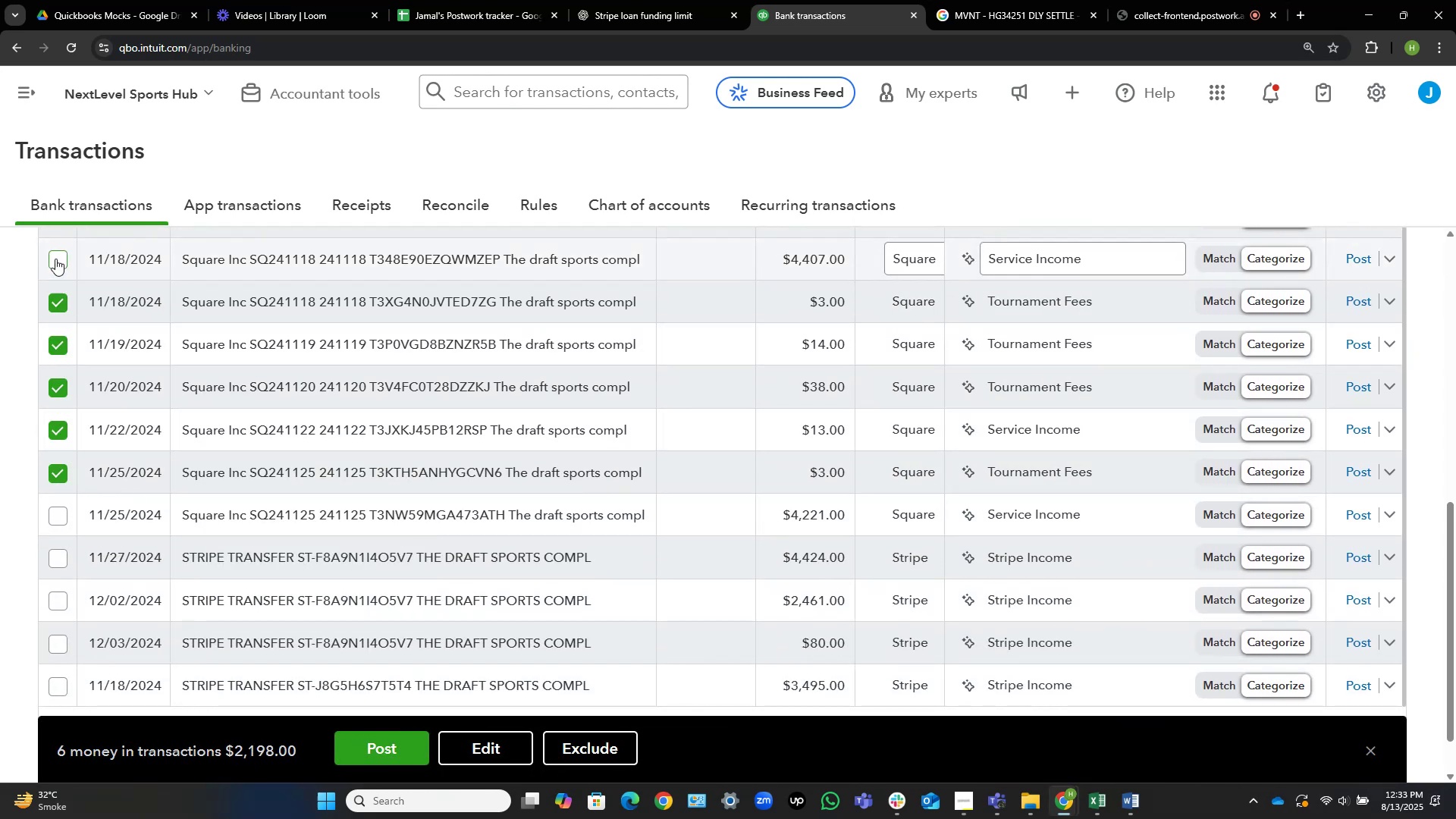 
left_click([55, 259])
 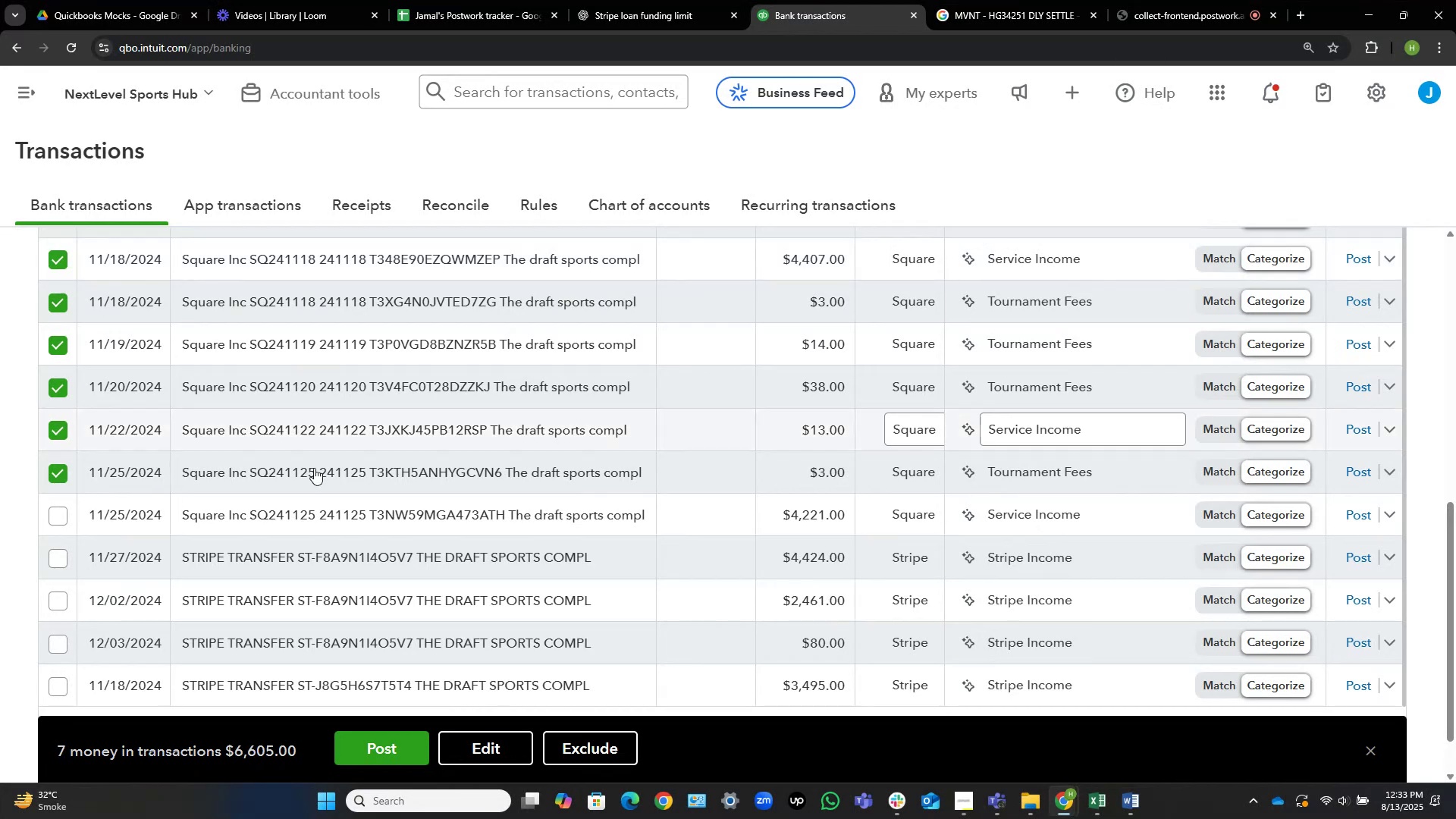 
scroll: coordinate [71, 532], scroll_direction: up, amount: 7.0
 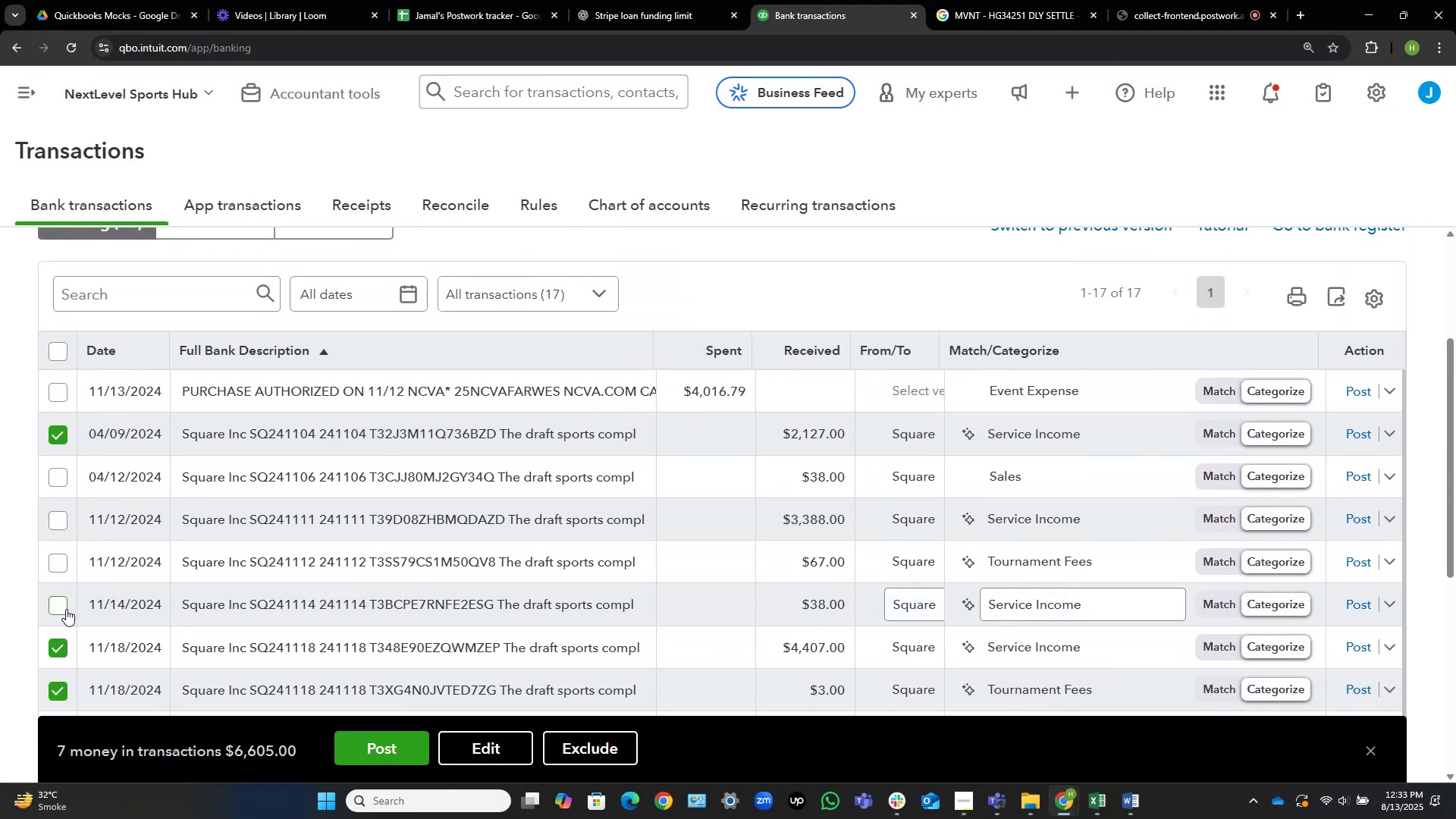 
left_click([64, 609])
 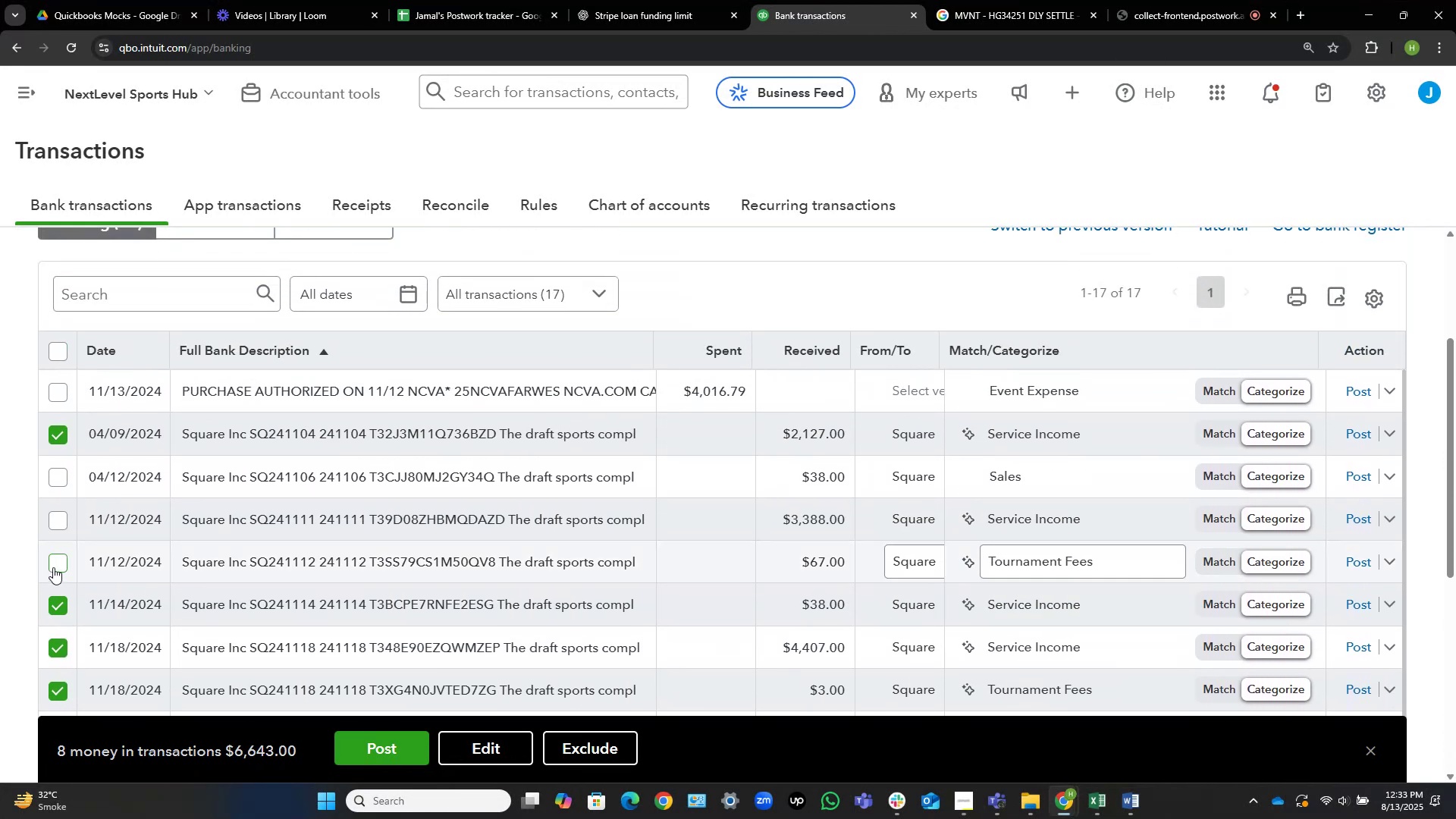 
left_click([57, 565])
 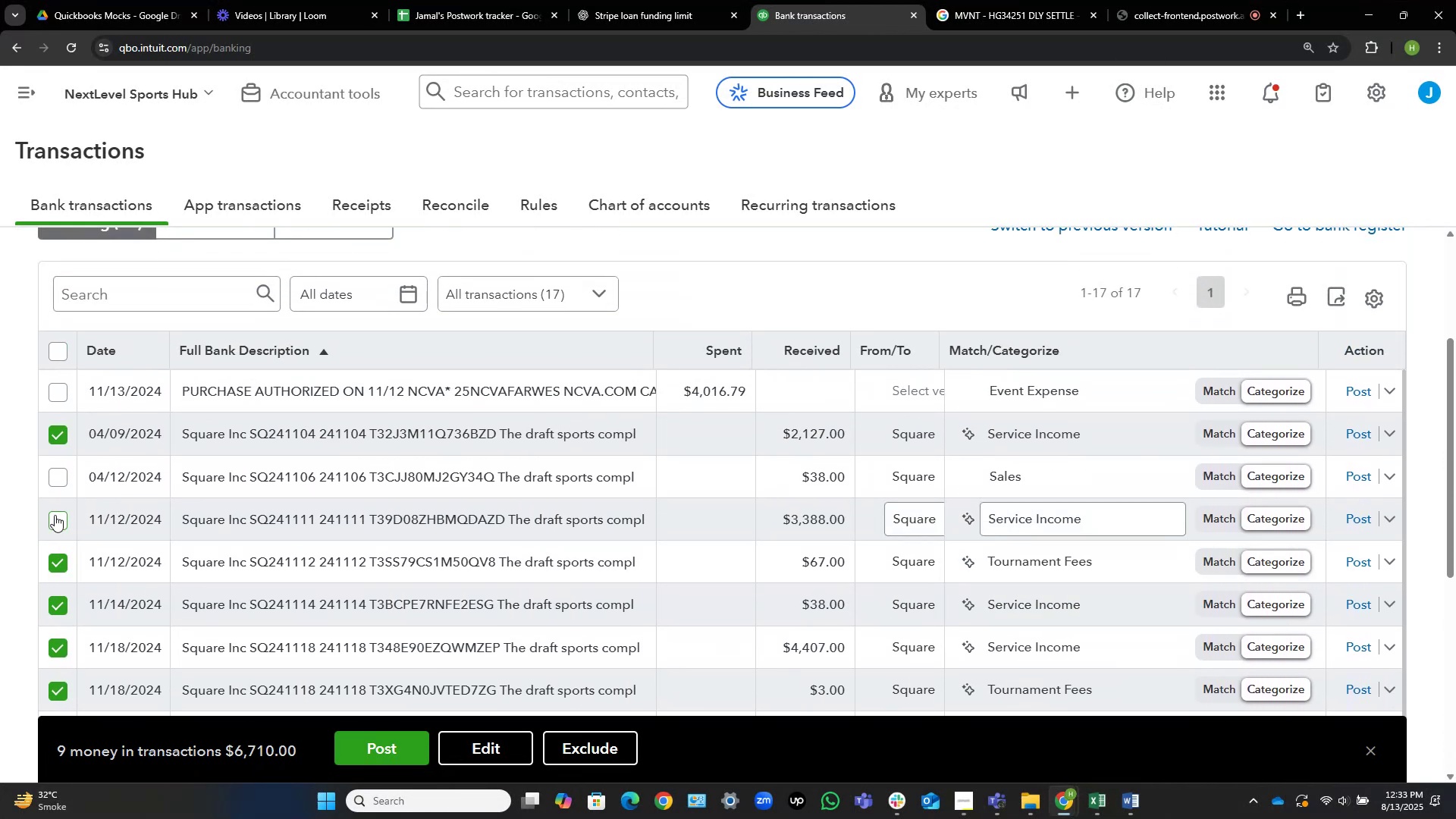 
left_click([55, 517])
 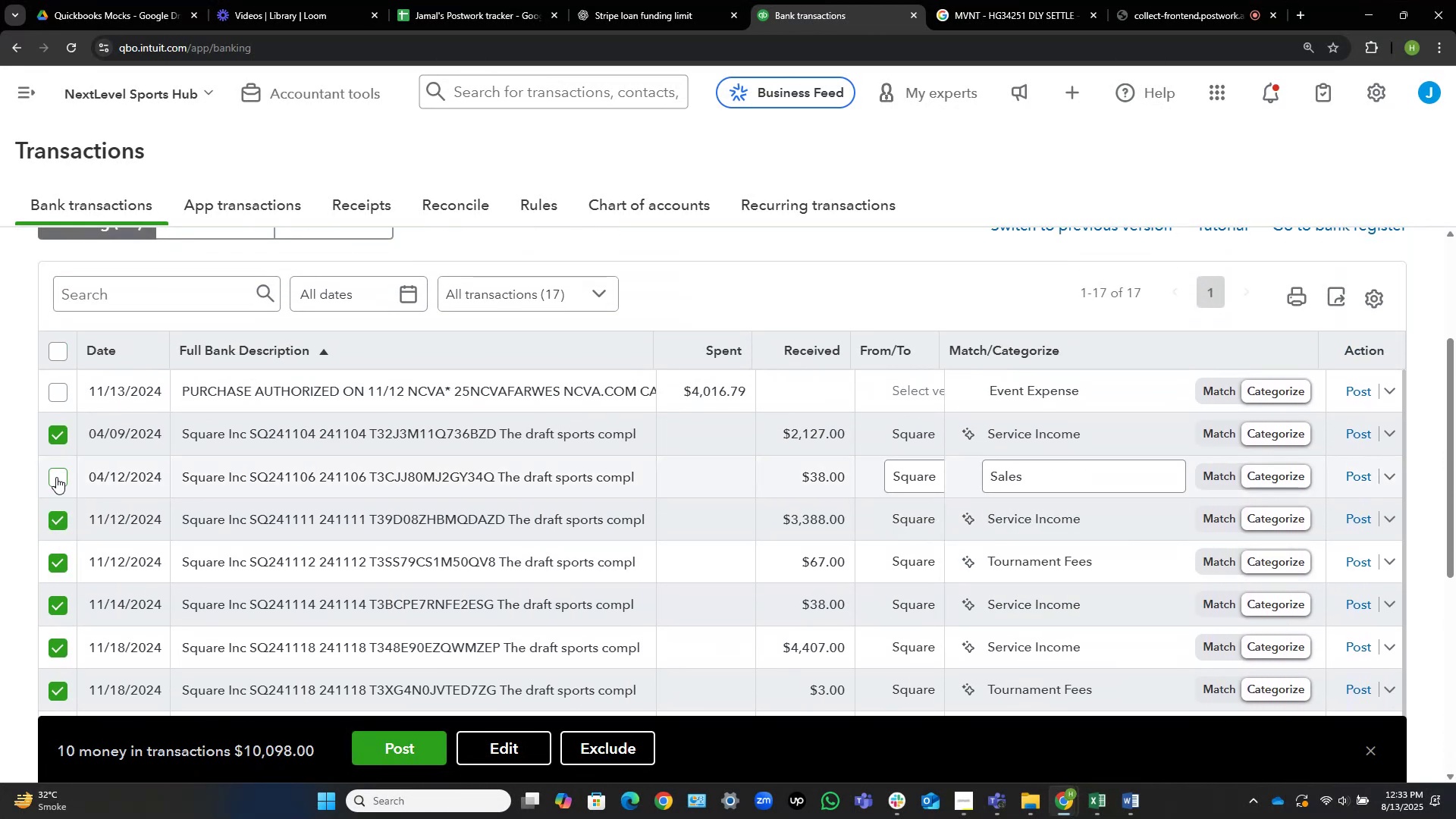 
left_click([56, 476])
 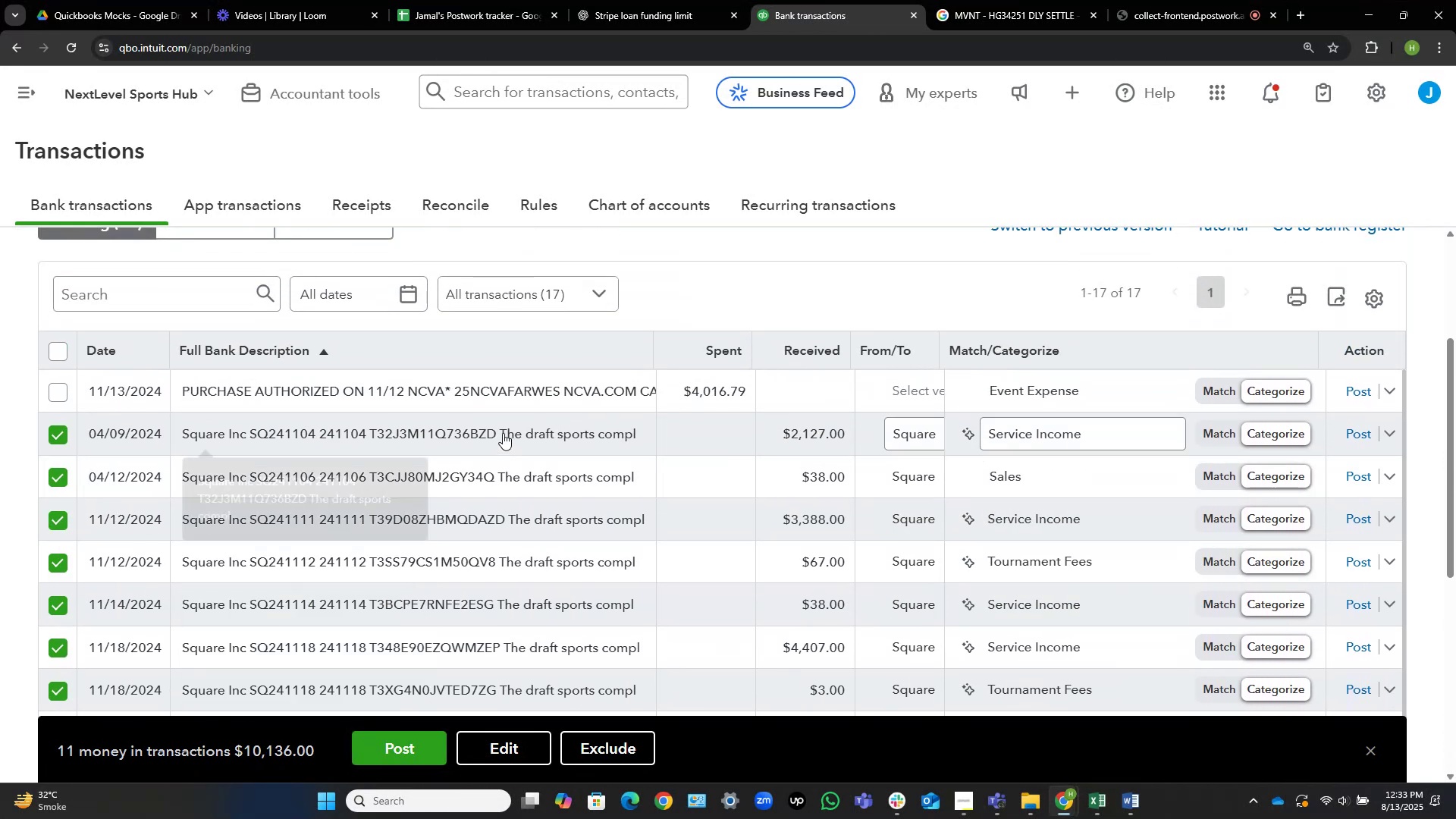 
scroll: coordinate [261, 587], scroll_direction: down, amount: 8.0
 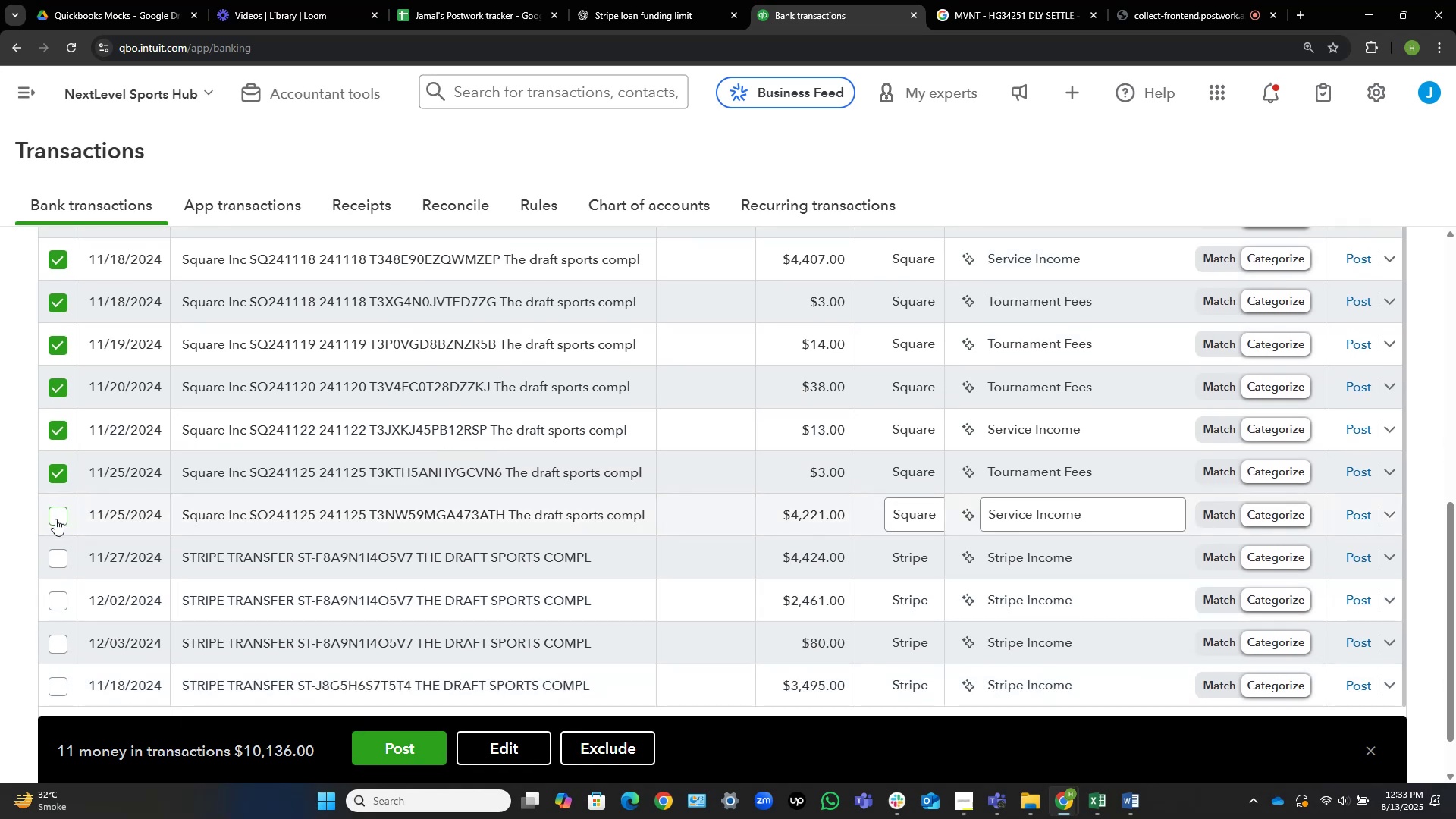 
scroll: coordinate [570, 414], scroll_direction: up, amount: 1.0
 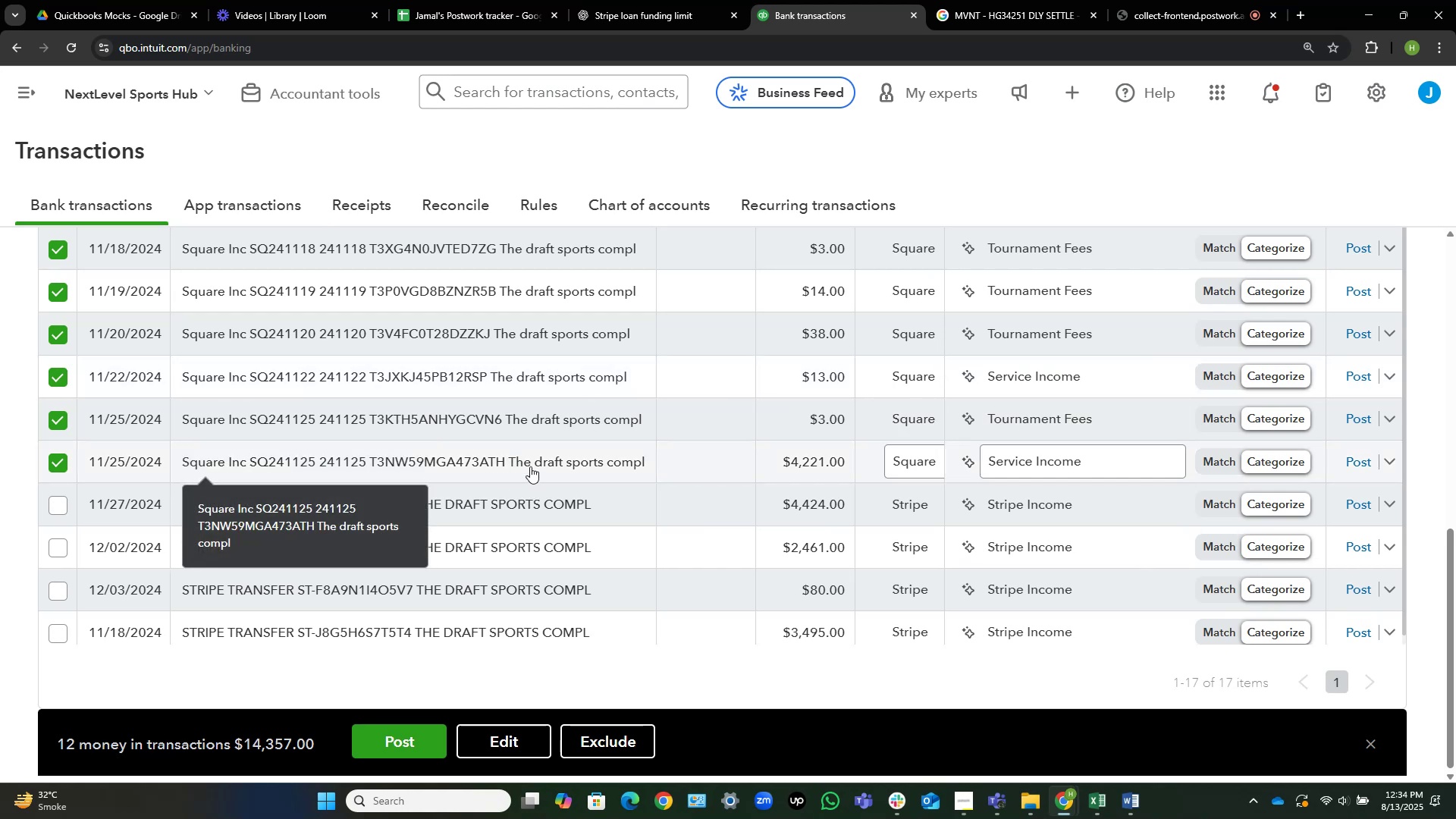 
wait(14.12)
 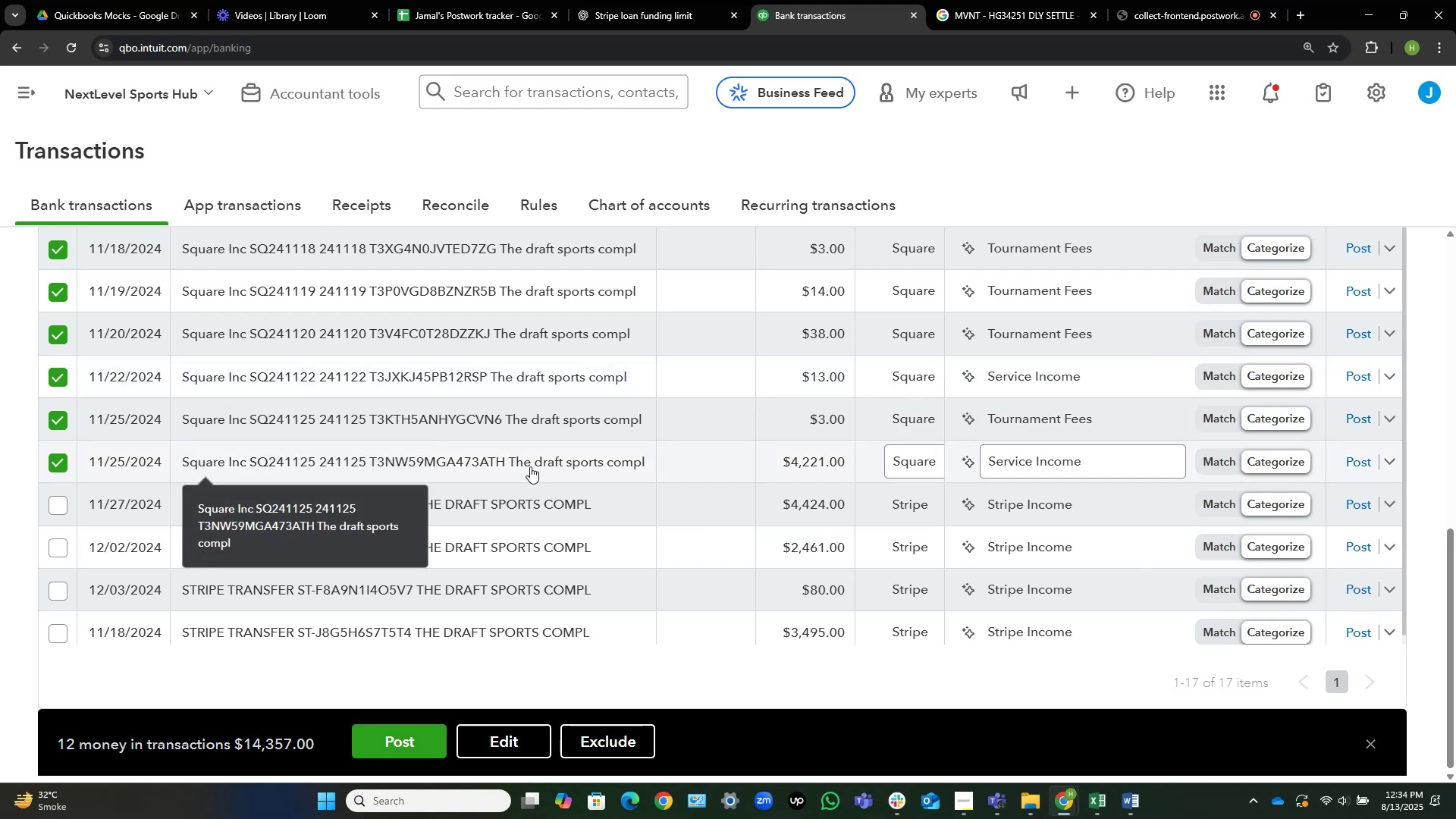 
scroll: coordinate [452, 416], scroll_direction: up, amount: 6.0
 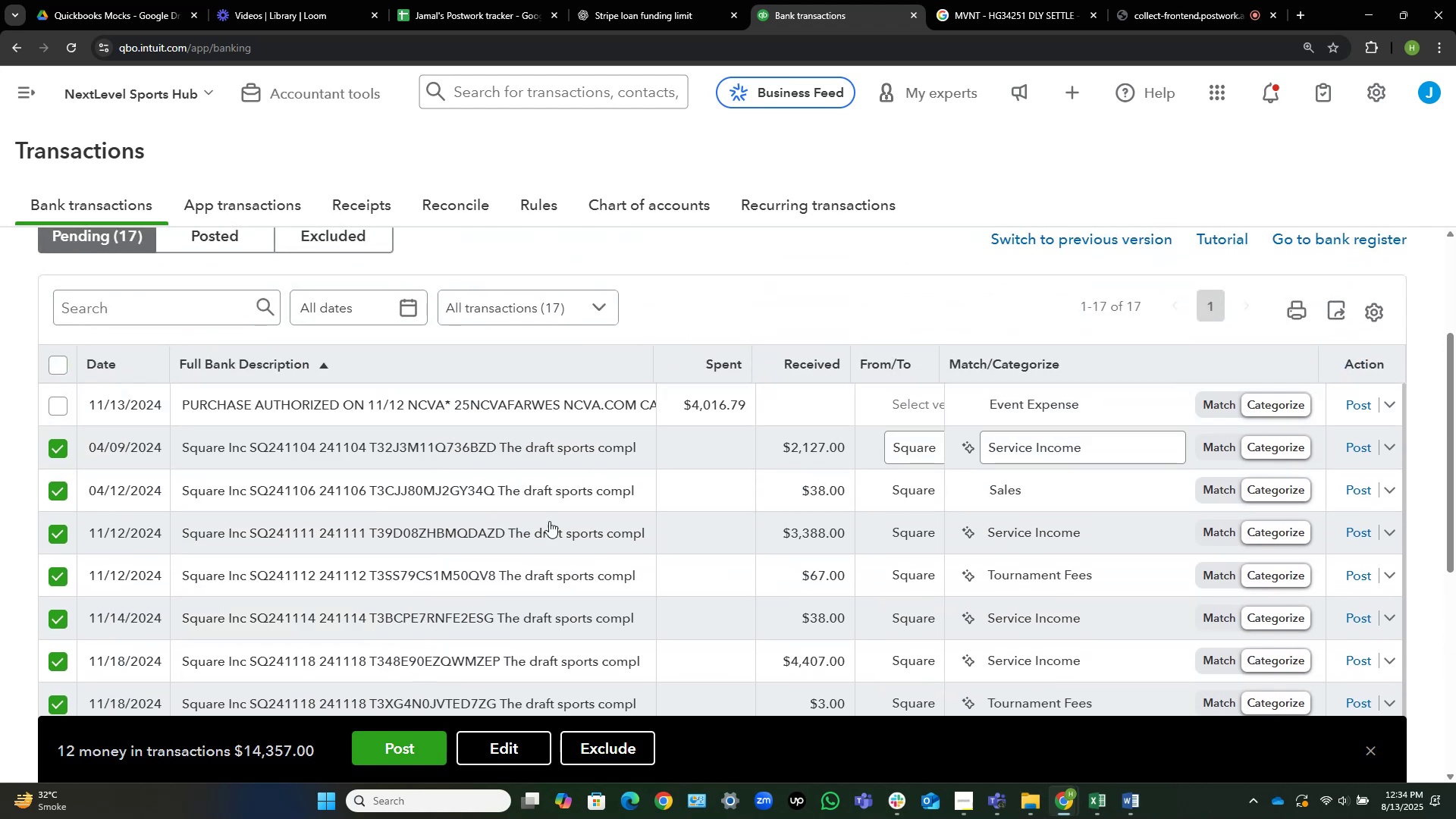 
left_click([488, 744])
 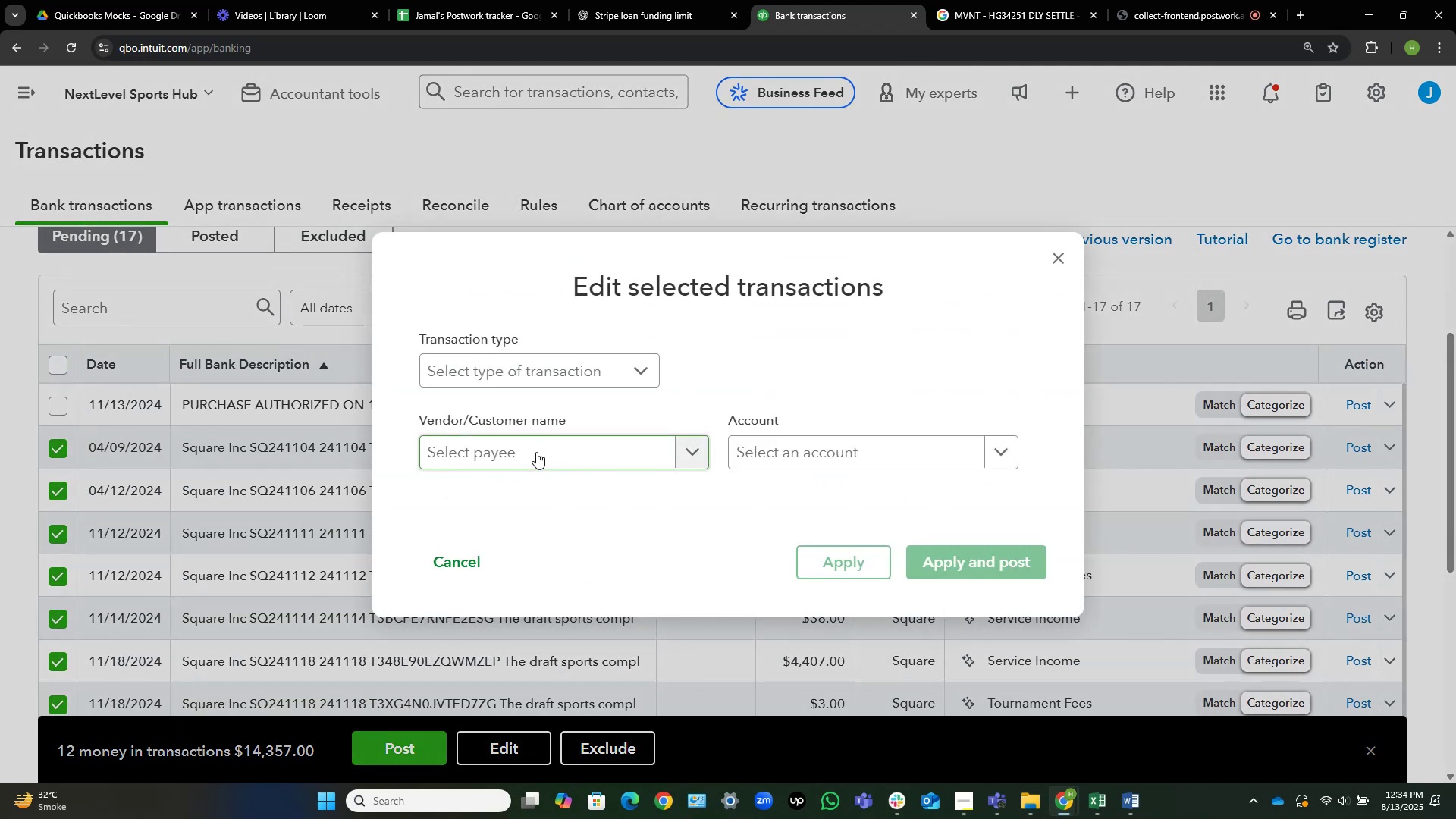 
left_click([544, 447])
 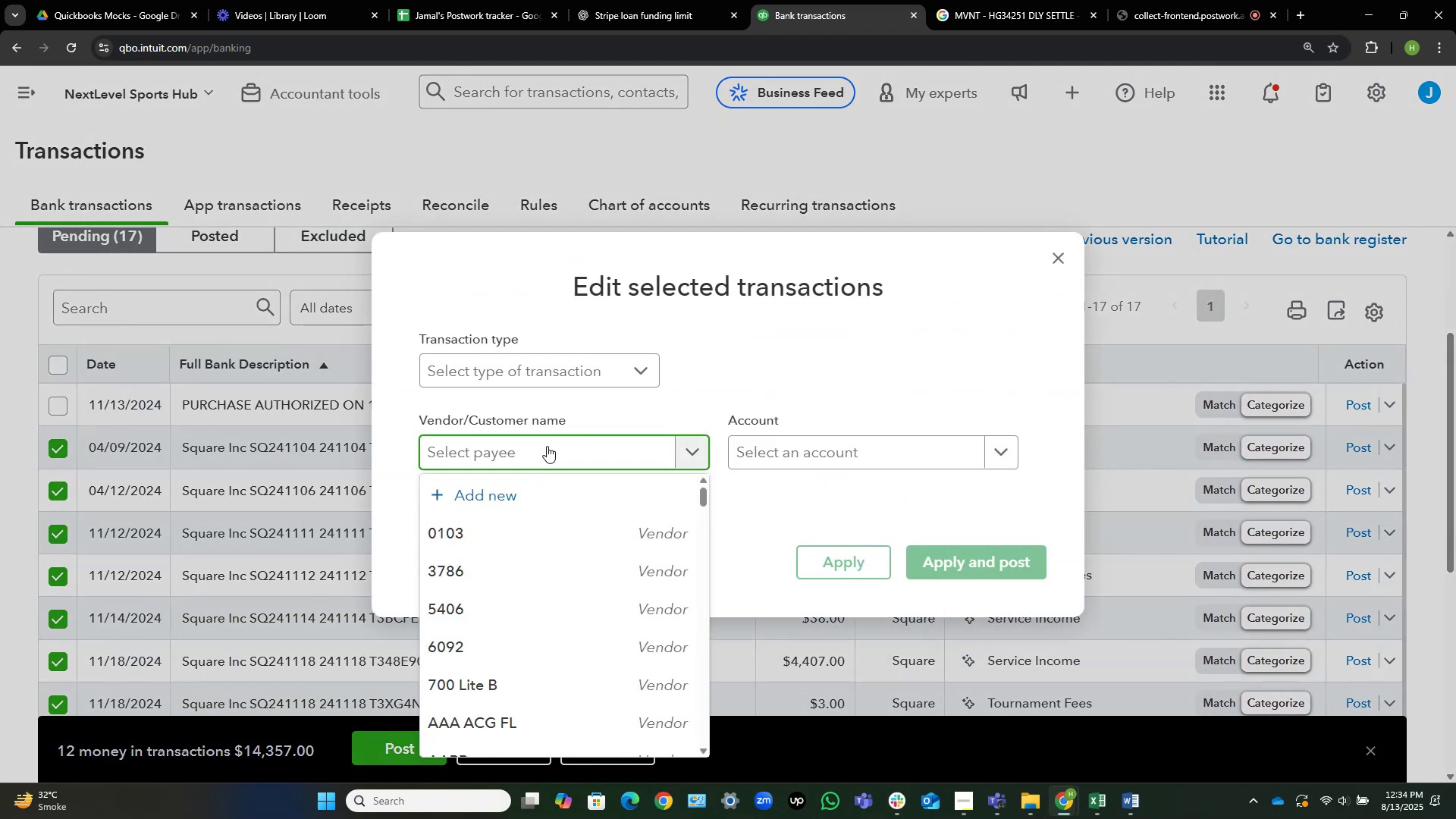 
hold_key(key=S, duration=0.3)
 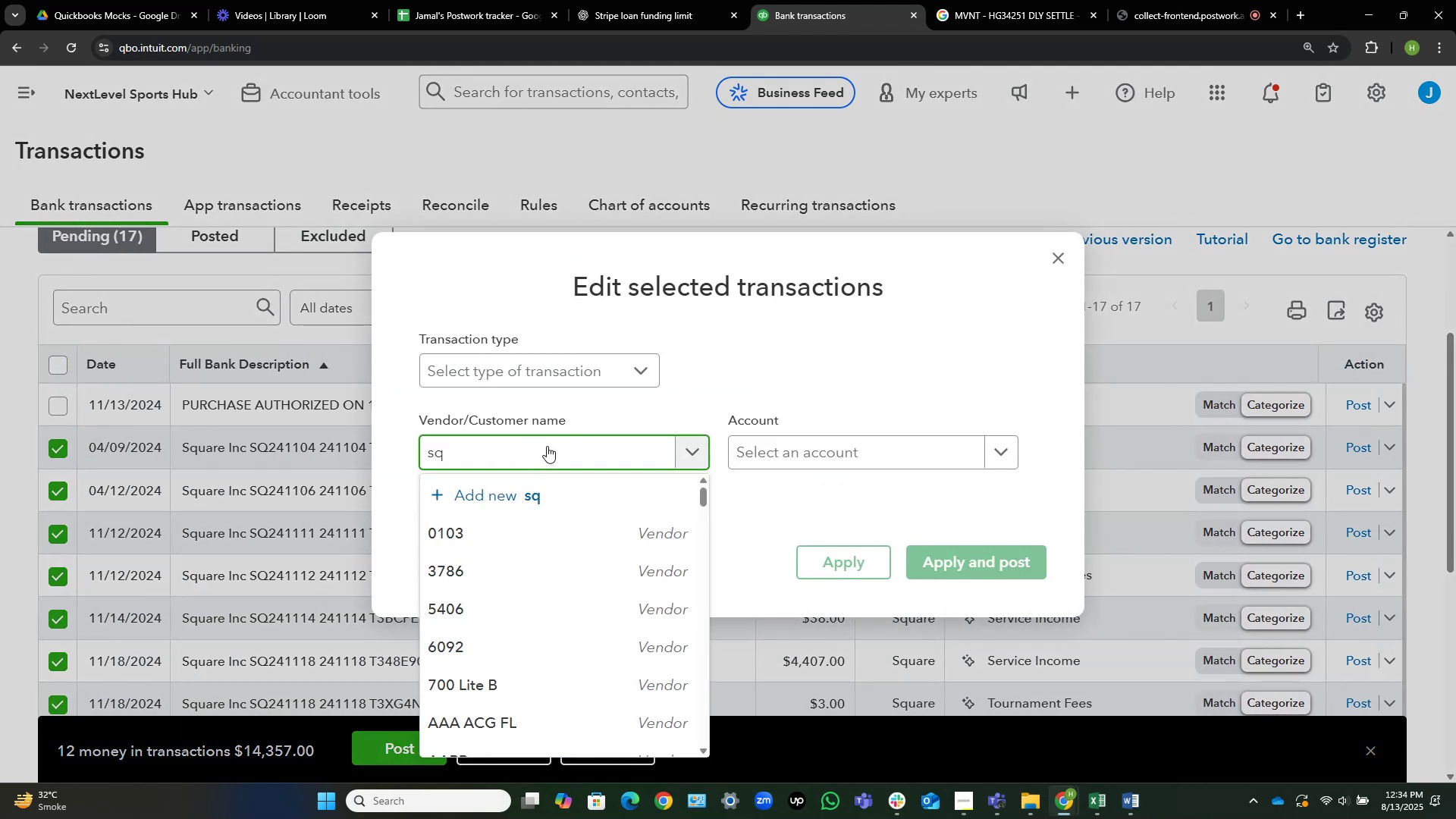 
type(qua)
 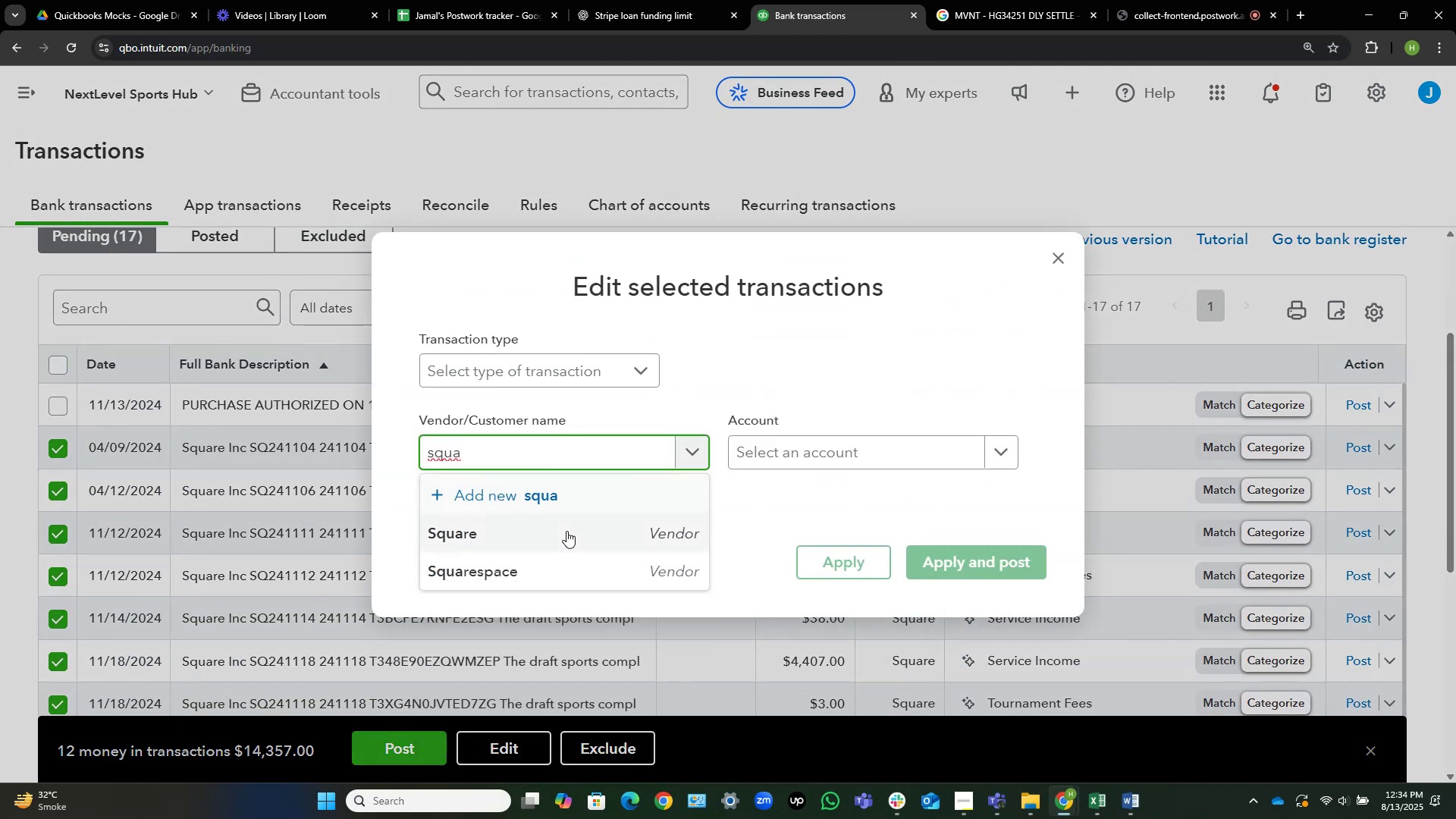 
left_click([566, 531])
 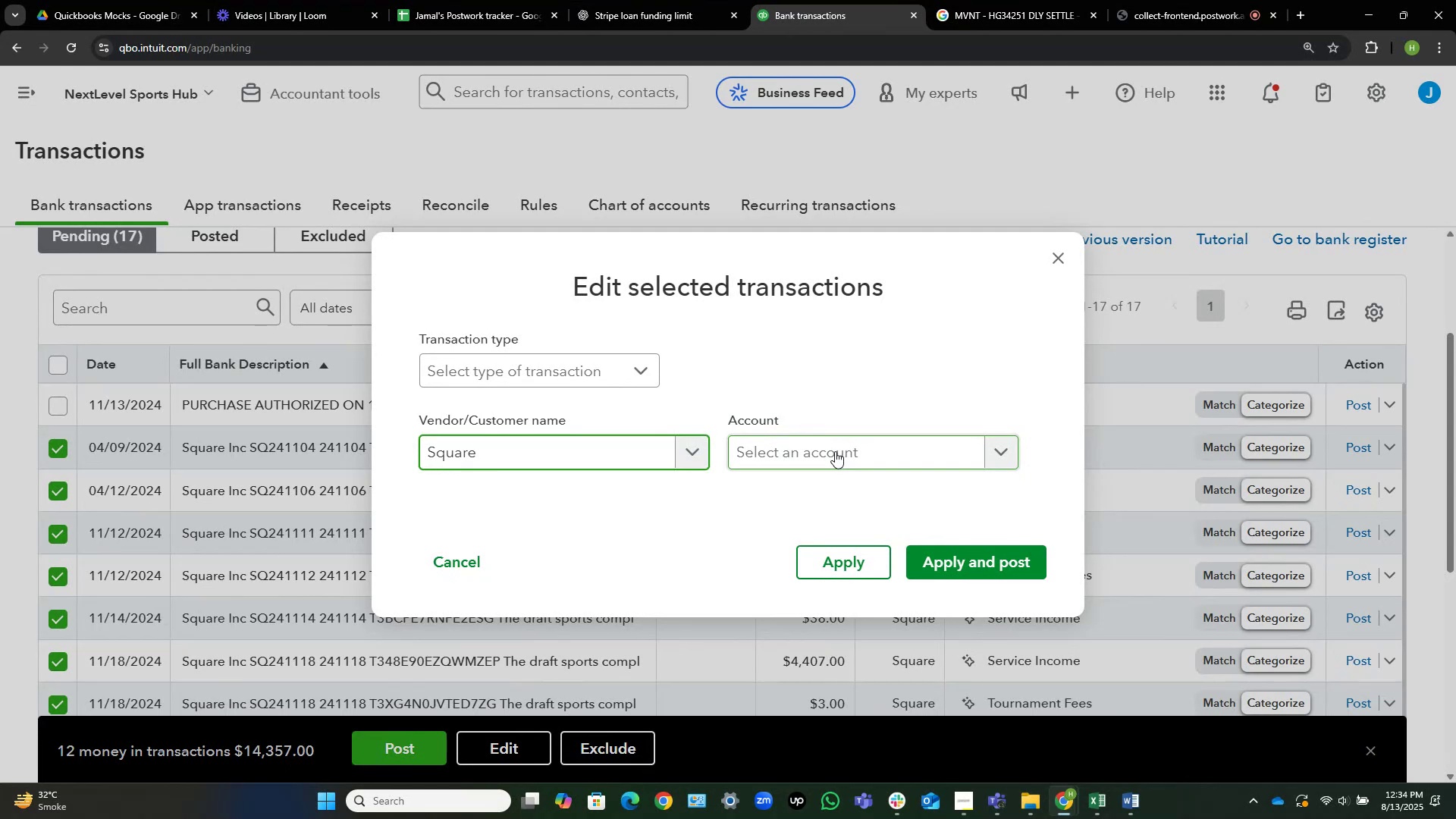 
left_click([830, 447])
 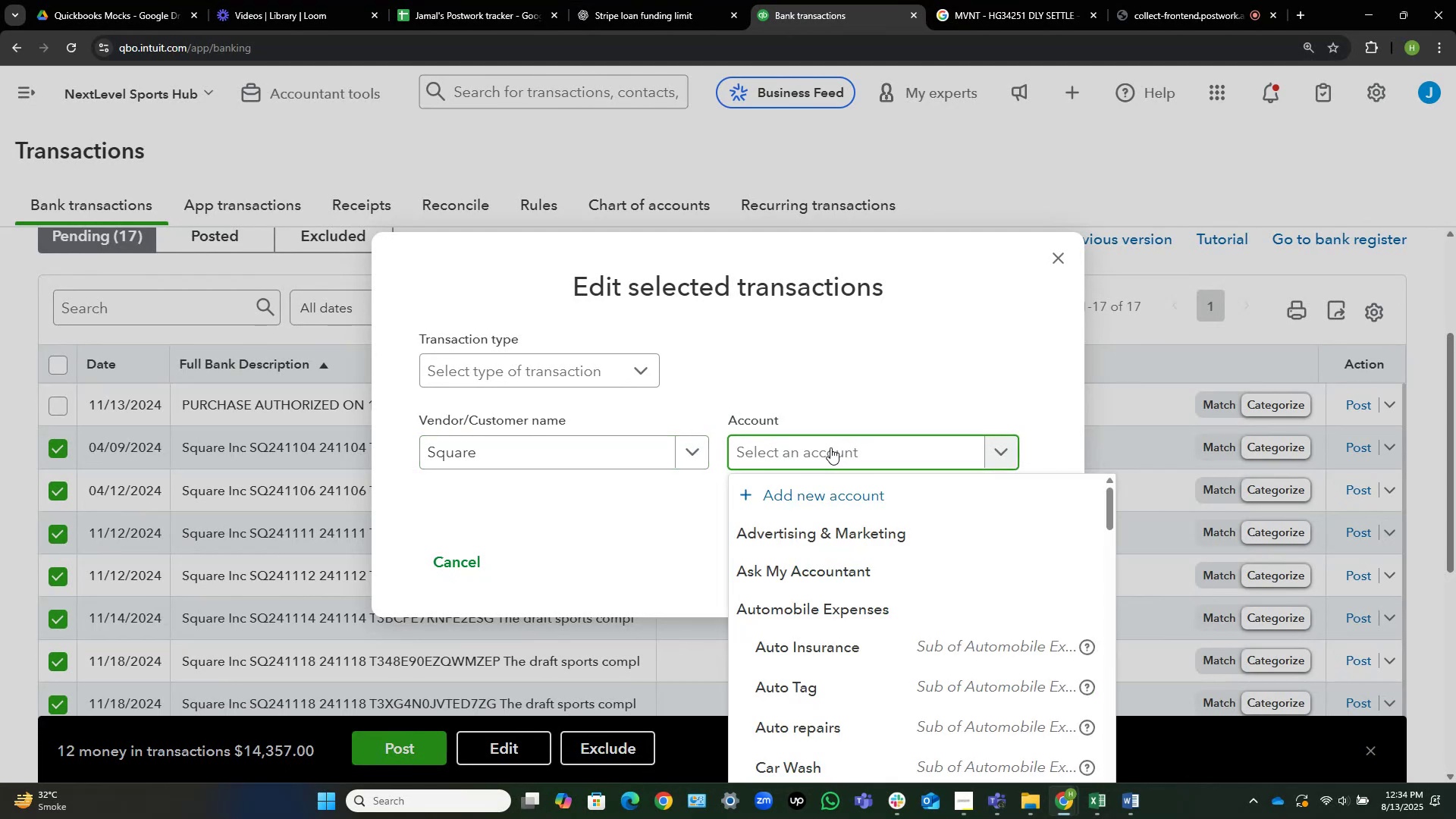 
wait(5.49)
 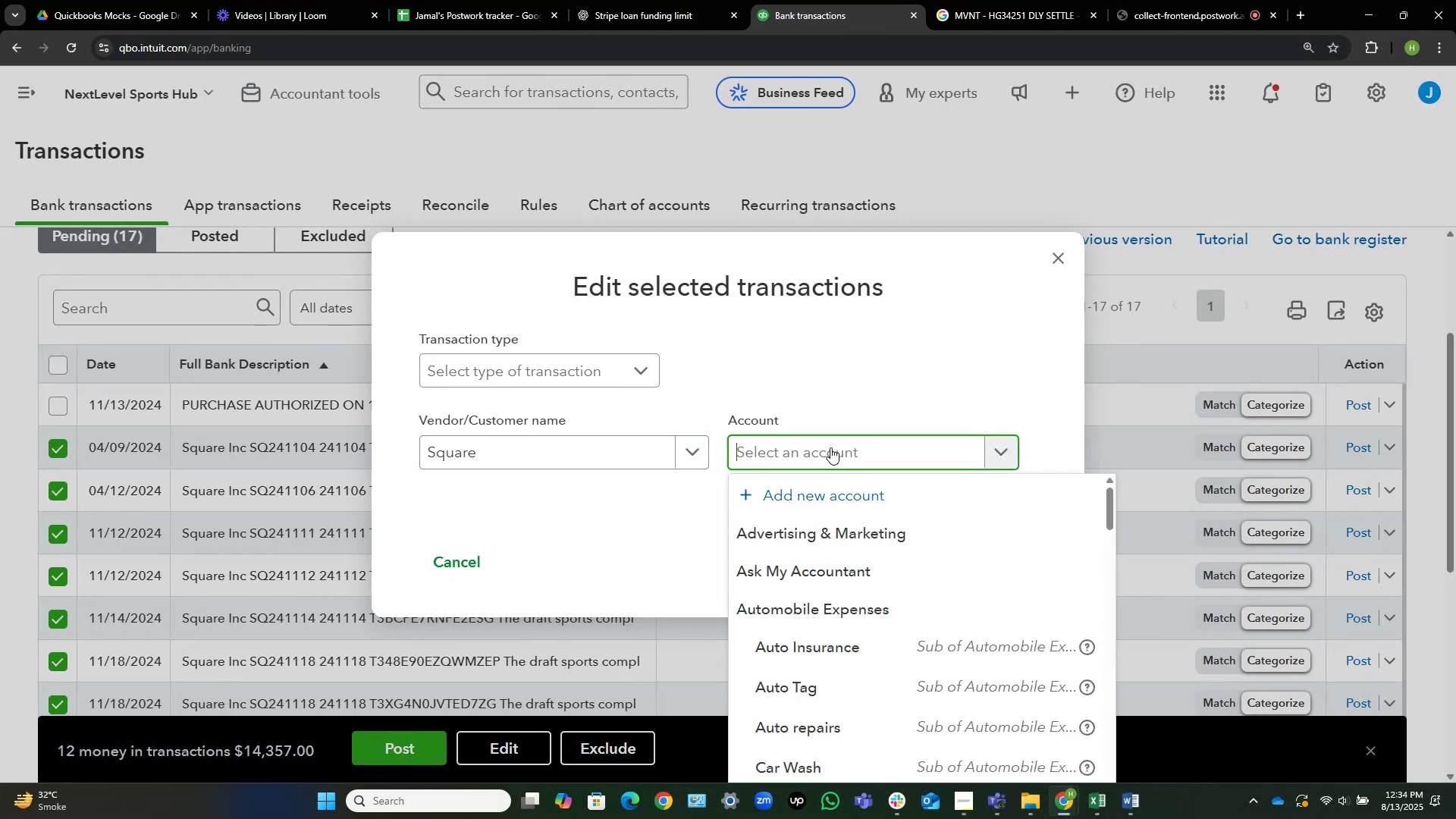 
hold_key(key=S, duration=0.3)
 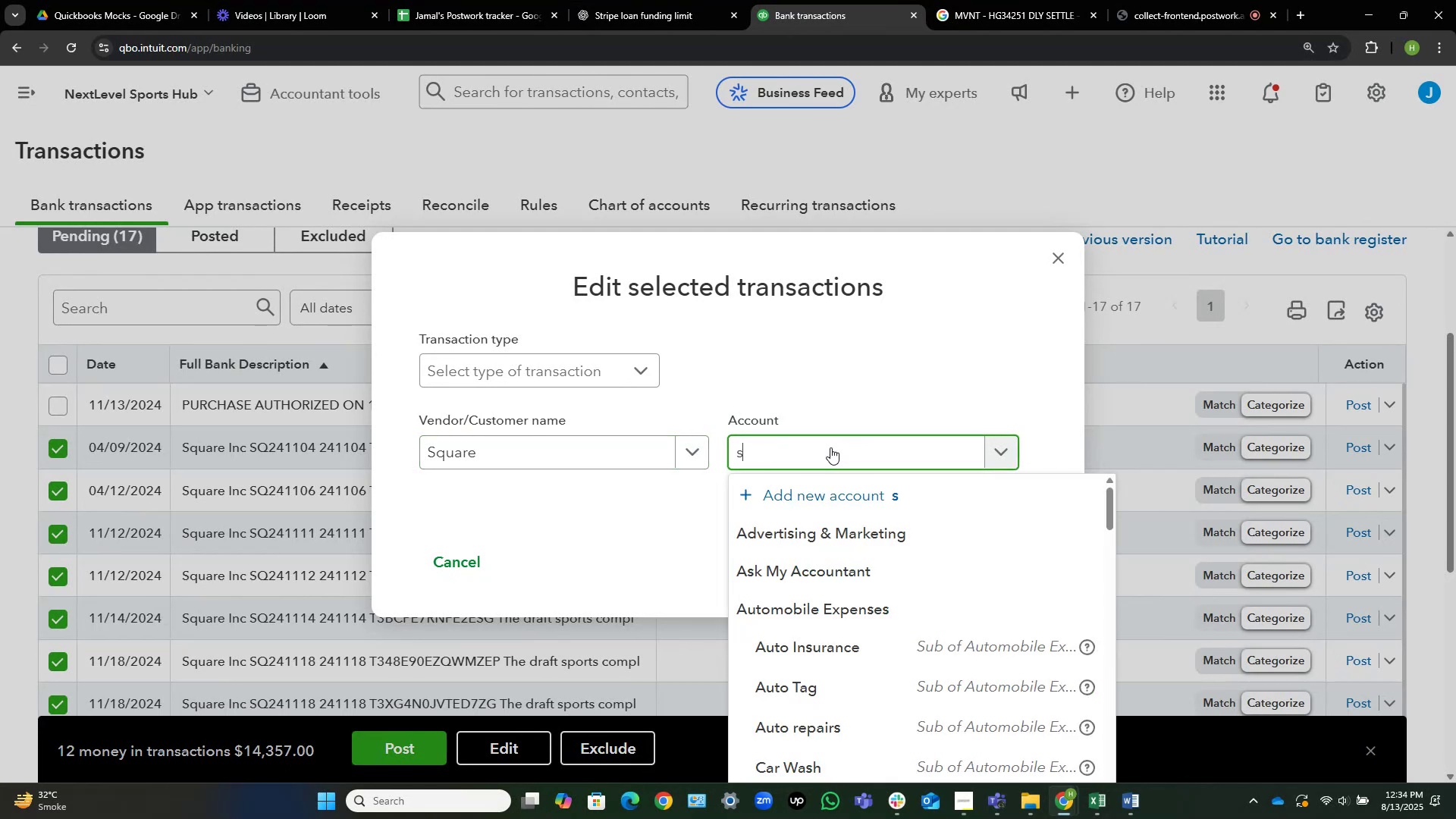 
type(er)
 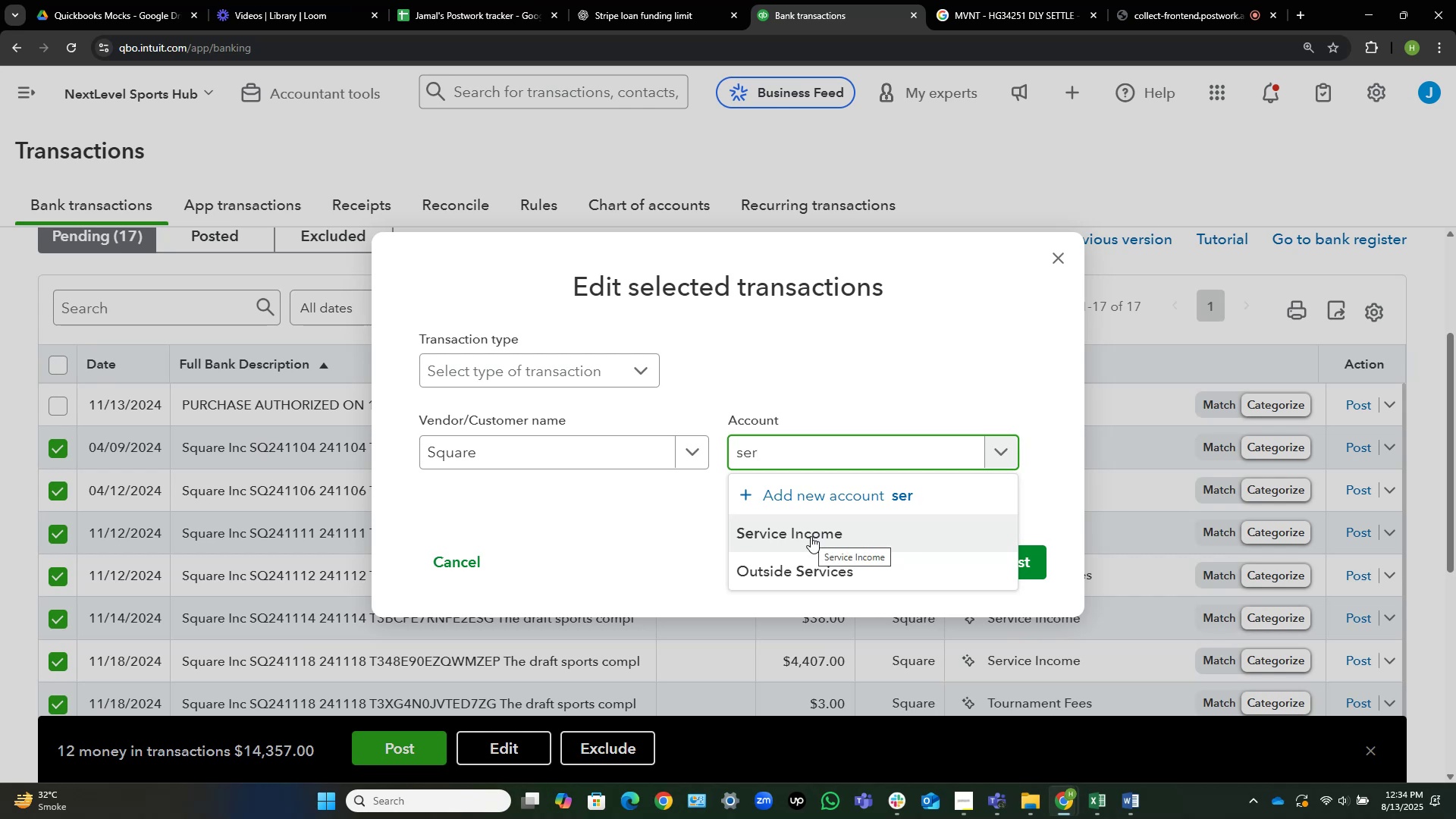 
hold_key(key=Backspace, duration=0.7)
 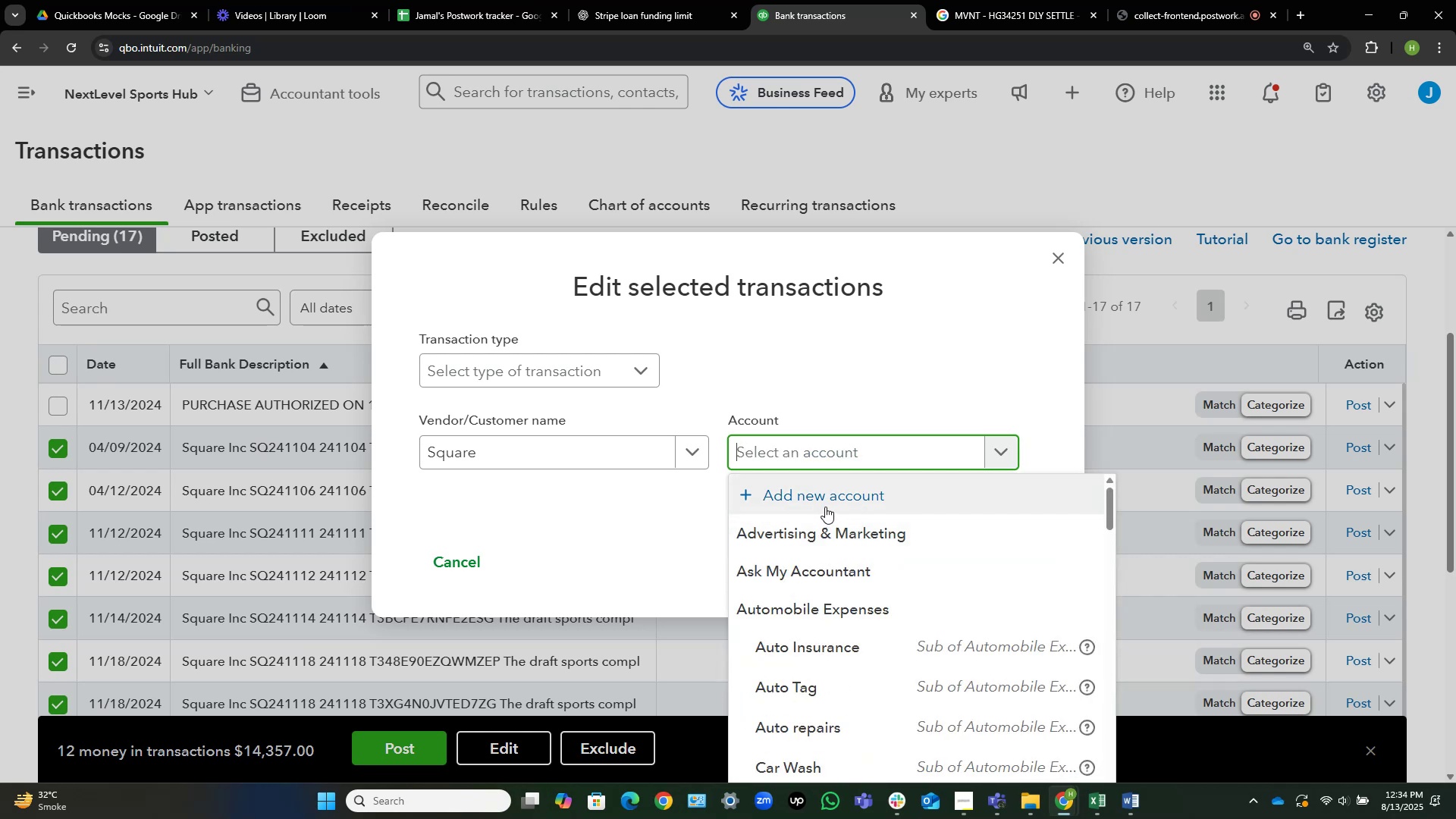 
left_click([825, 506])
 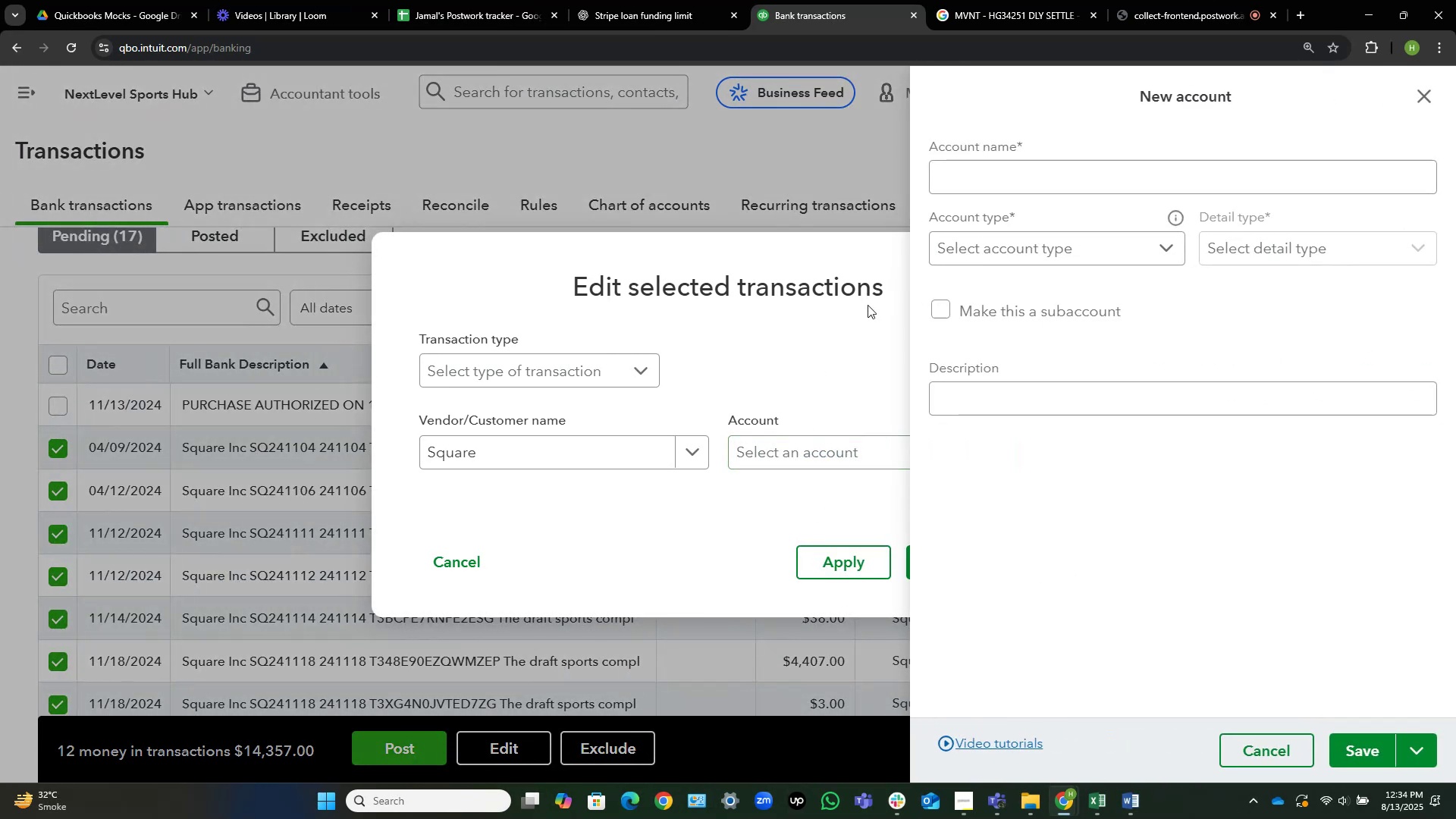 
left_click([960, 179])
 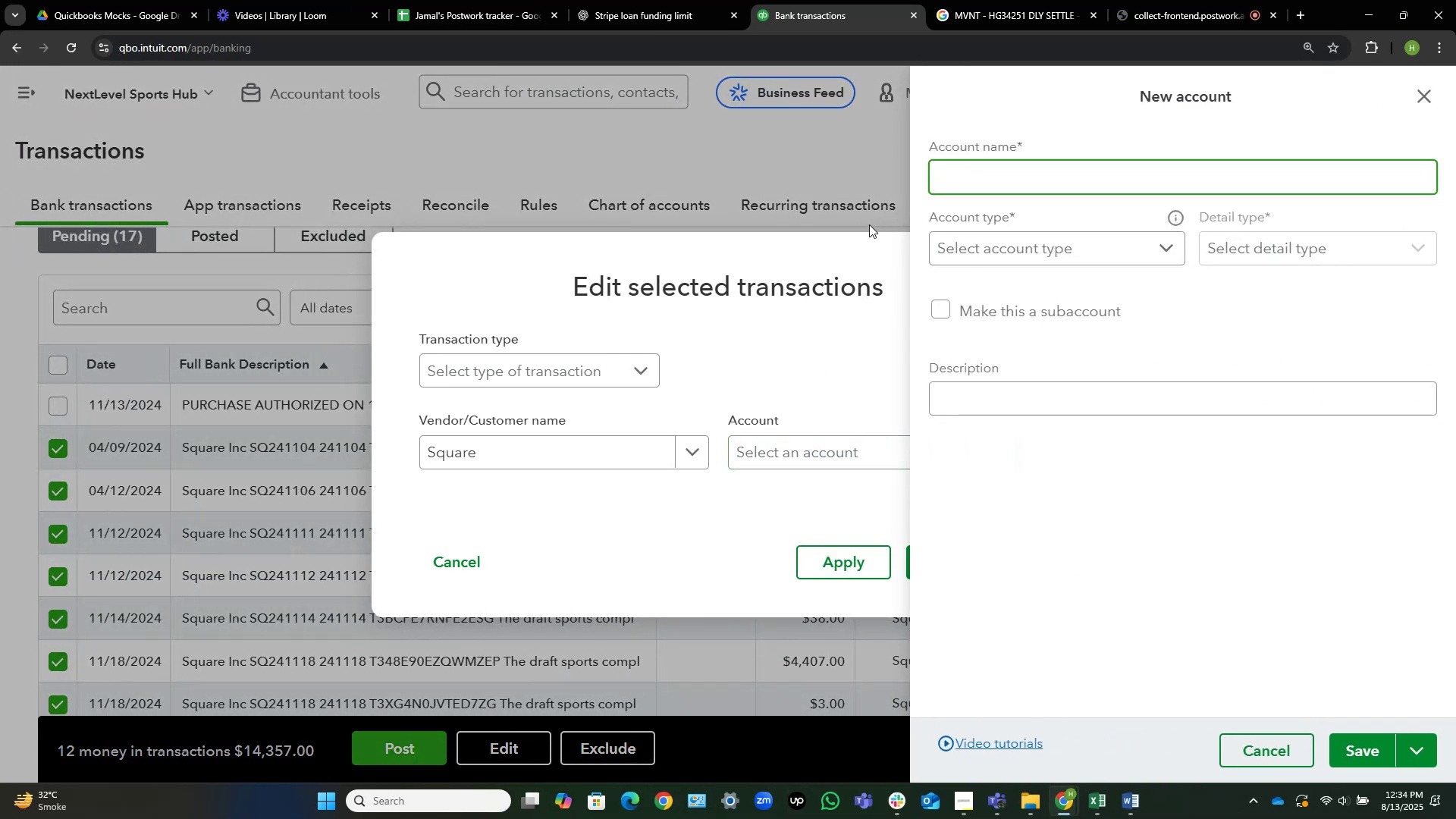 
type(Square Income)
 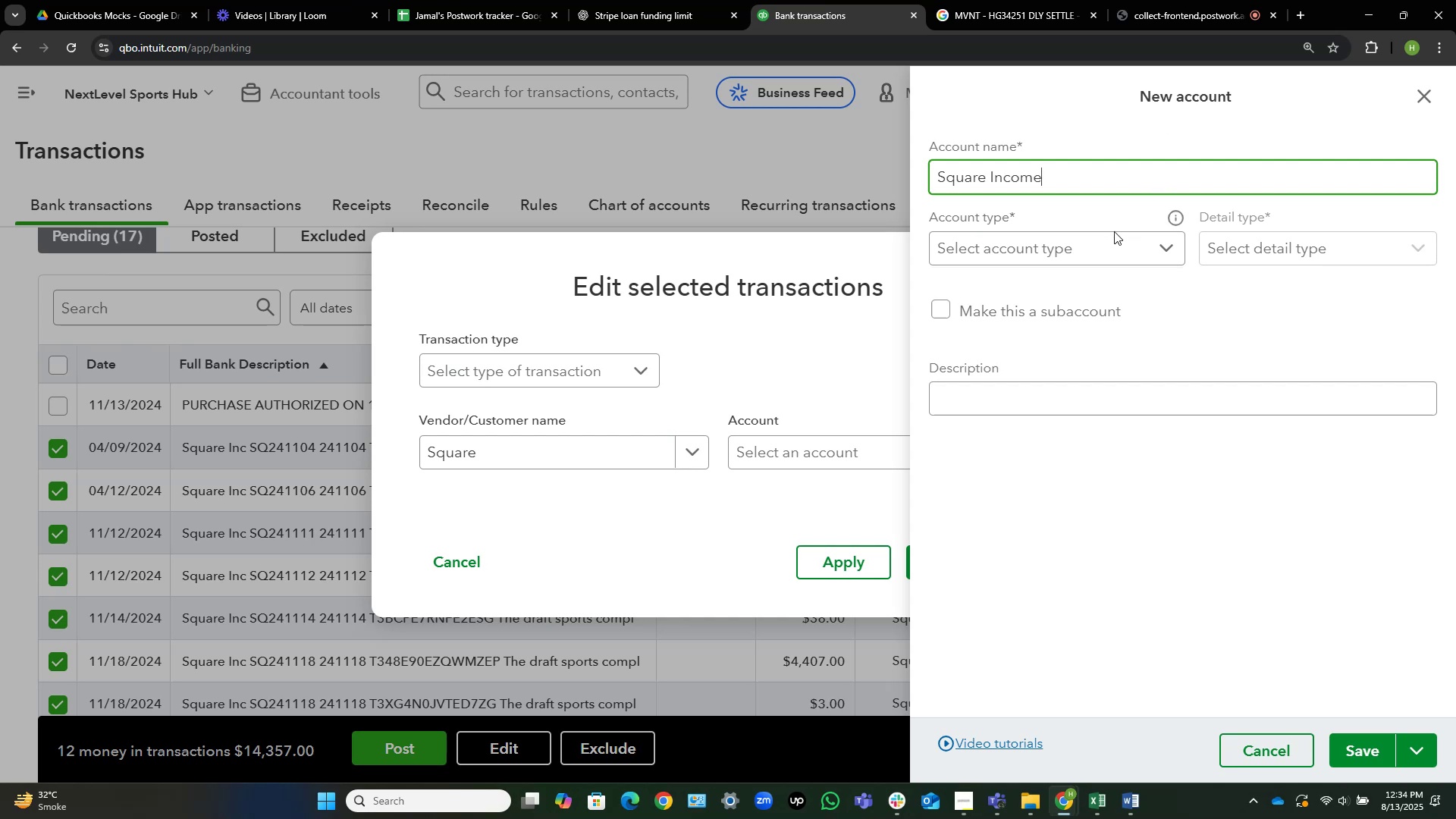 
left_click([1103, 240])
 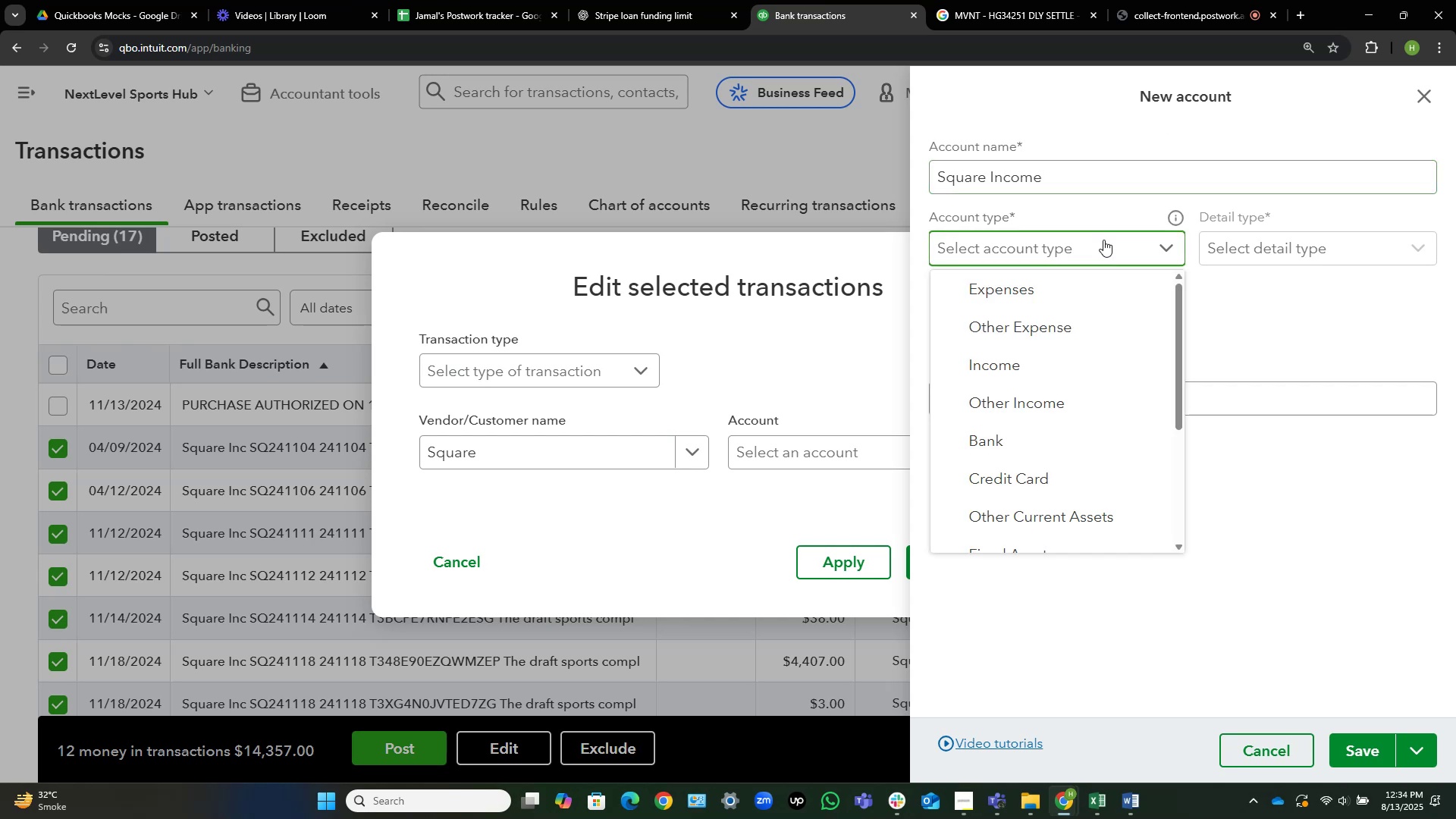 
mouse_move([1000, 289])
 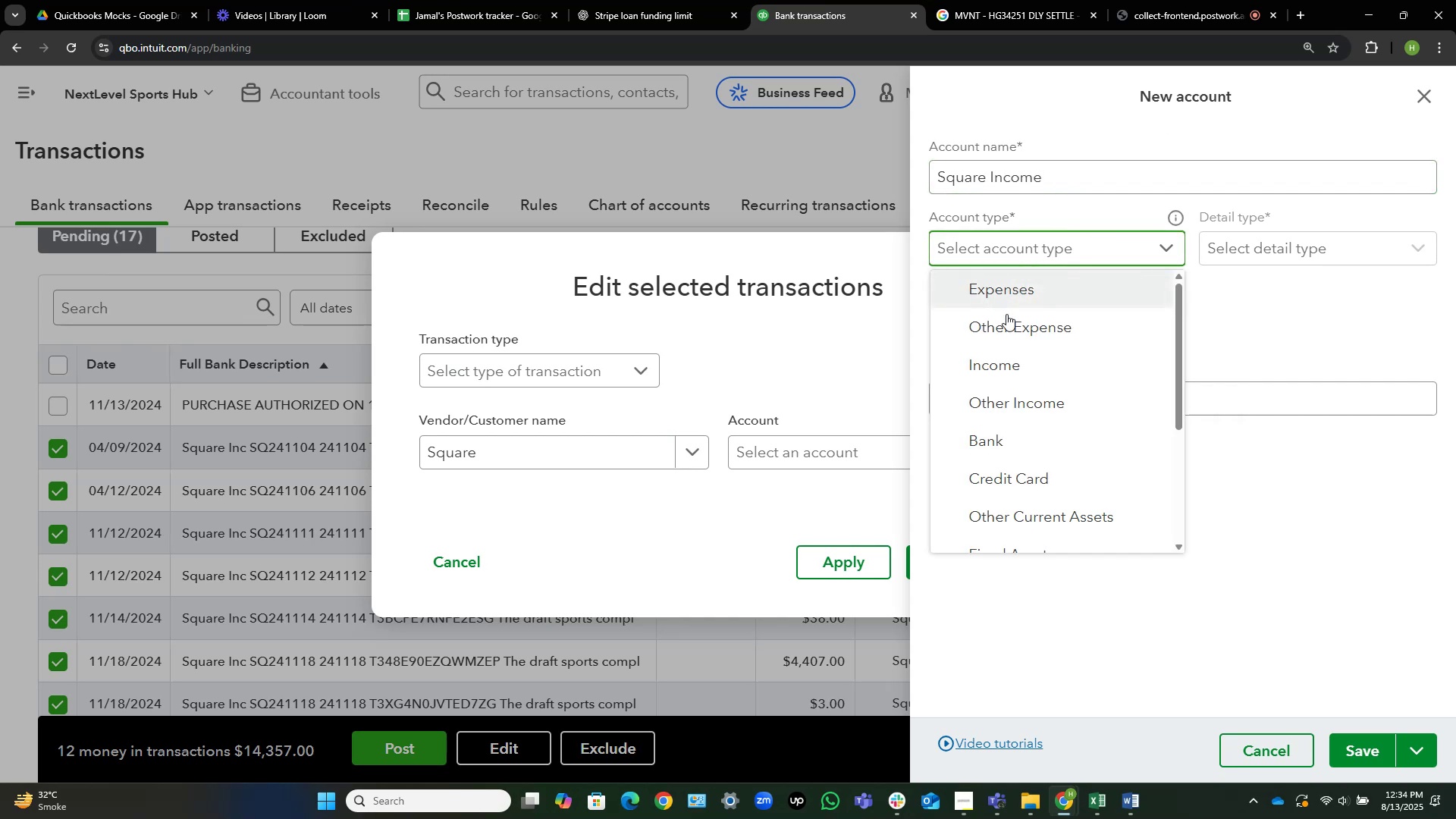 
scroll: coordinate [1059, 390], scroll_direction: up, amount: 1.0
 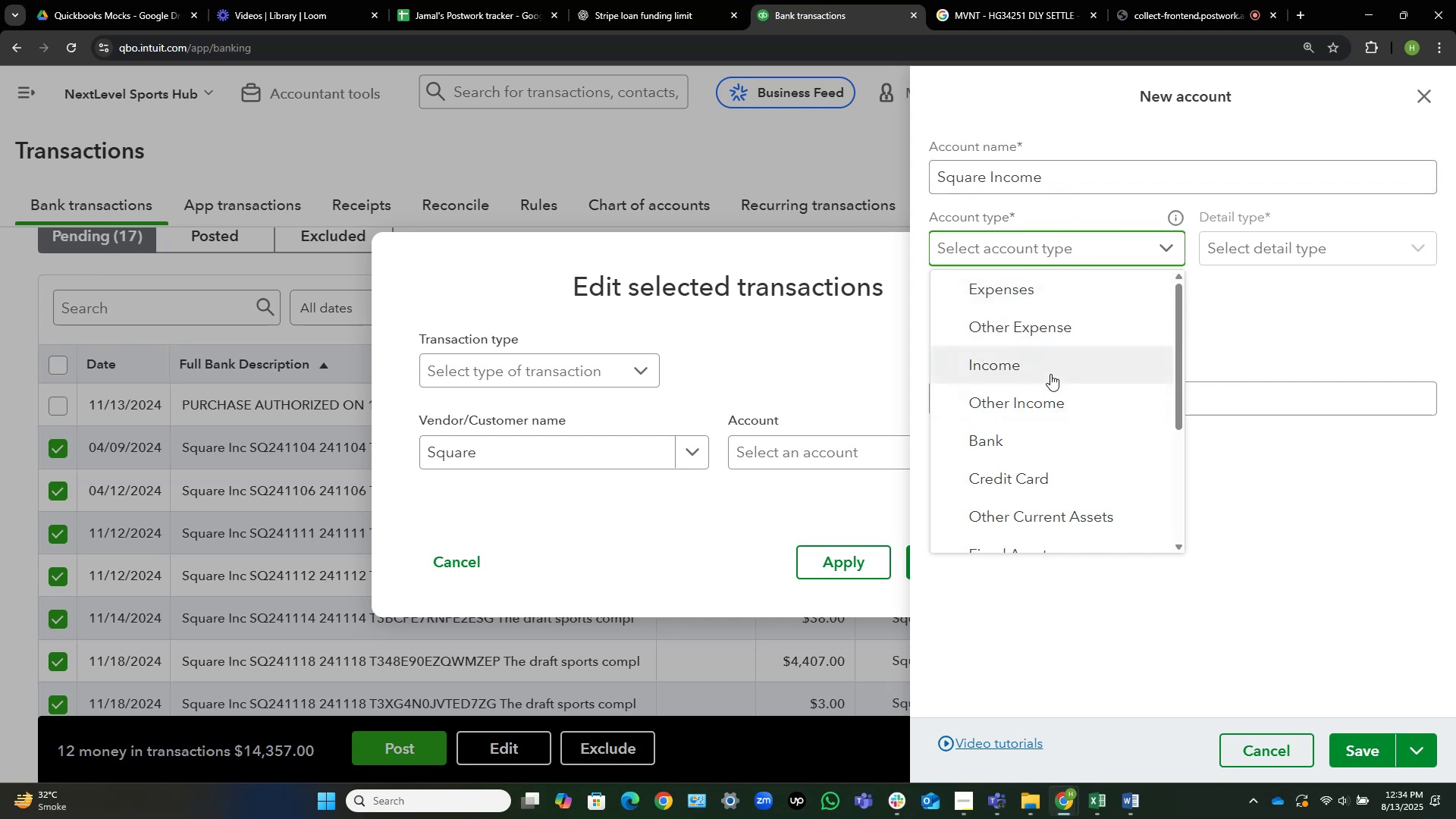 
left_click([1050, 374])
 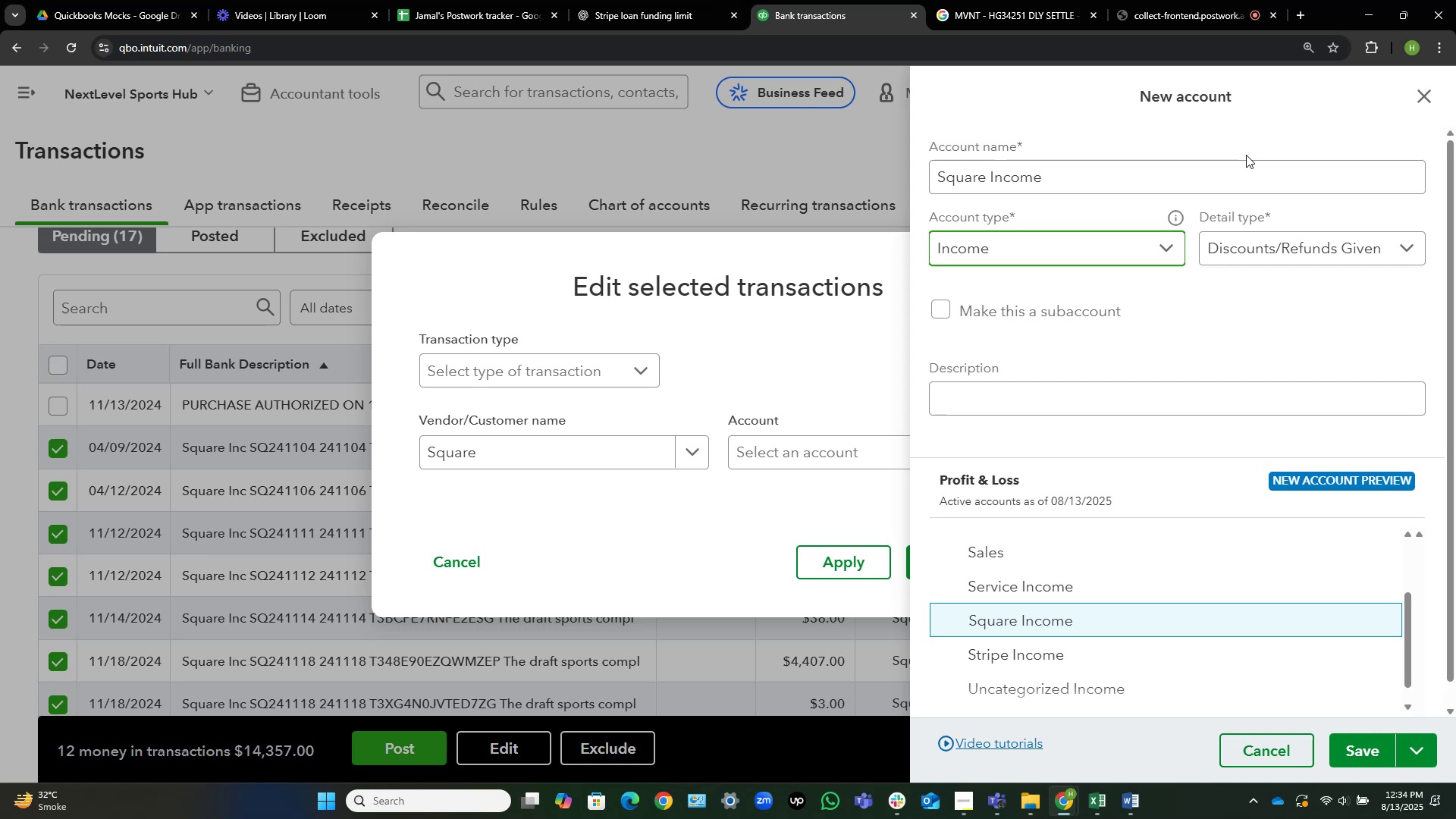 
wait(7.72)
 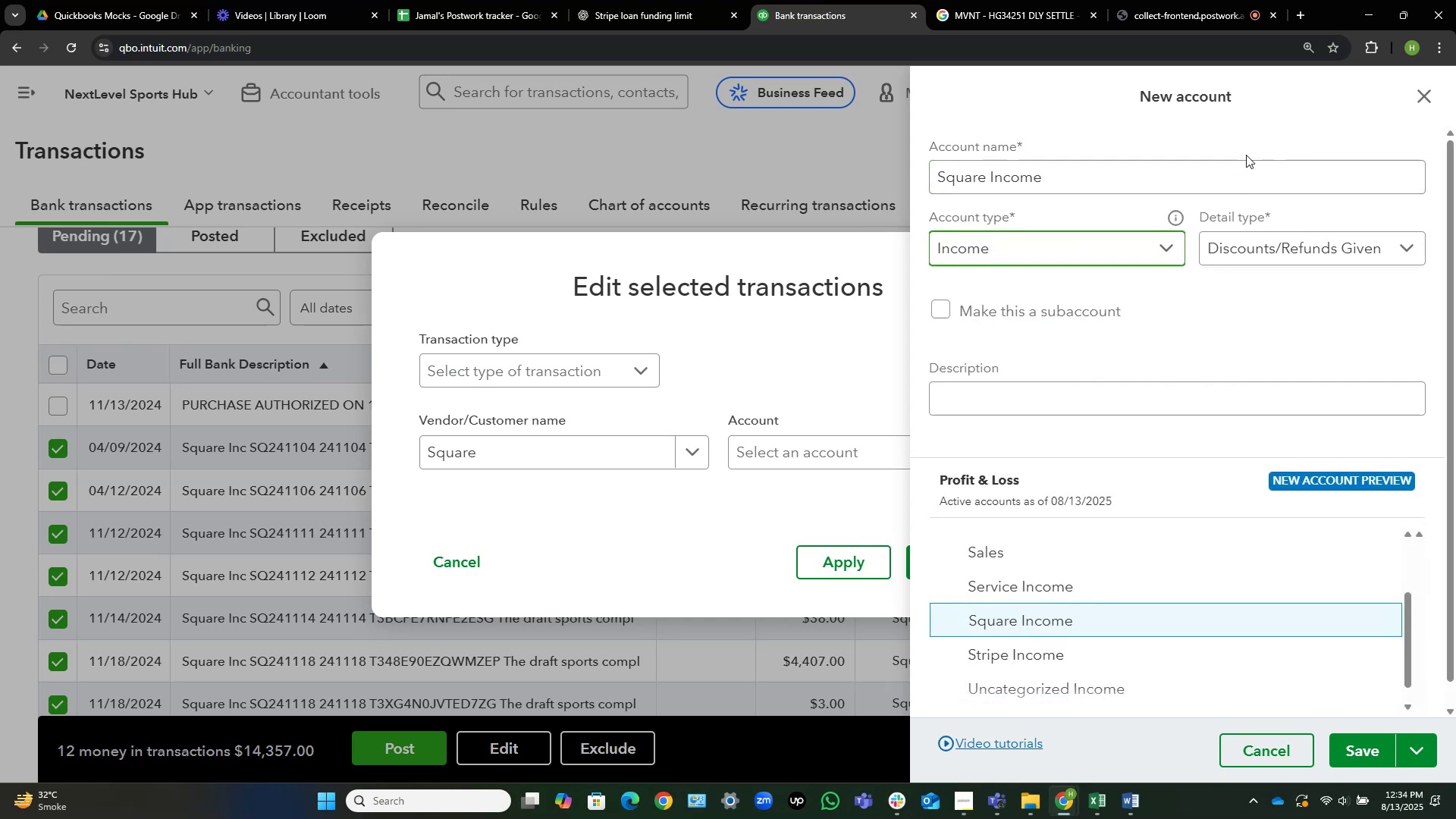 
left_click([1262, 255])
 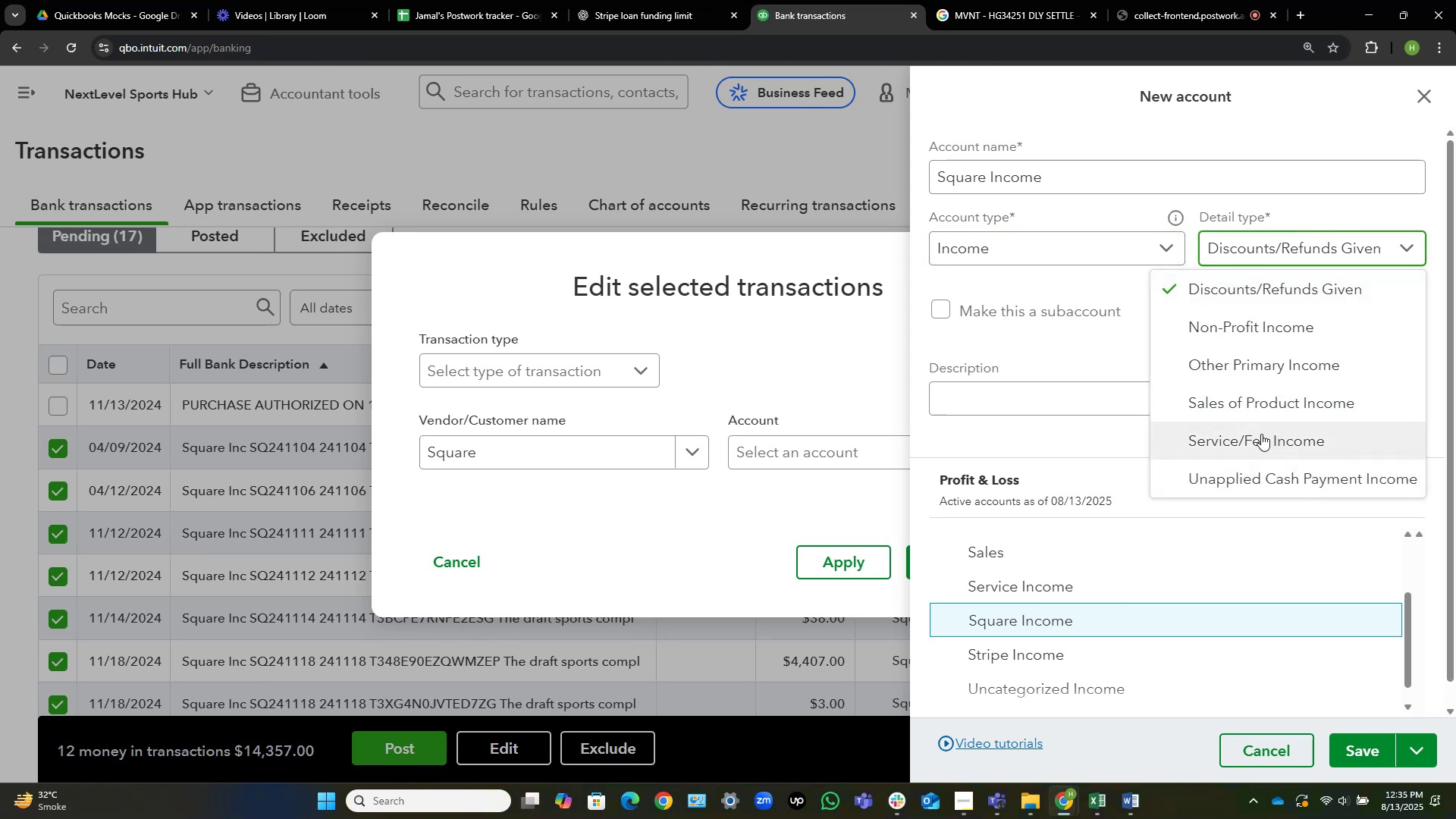 
wait(5.61)
 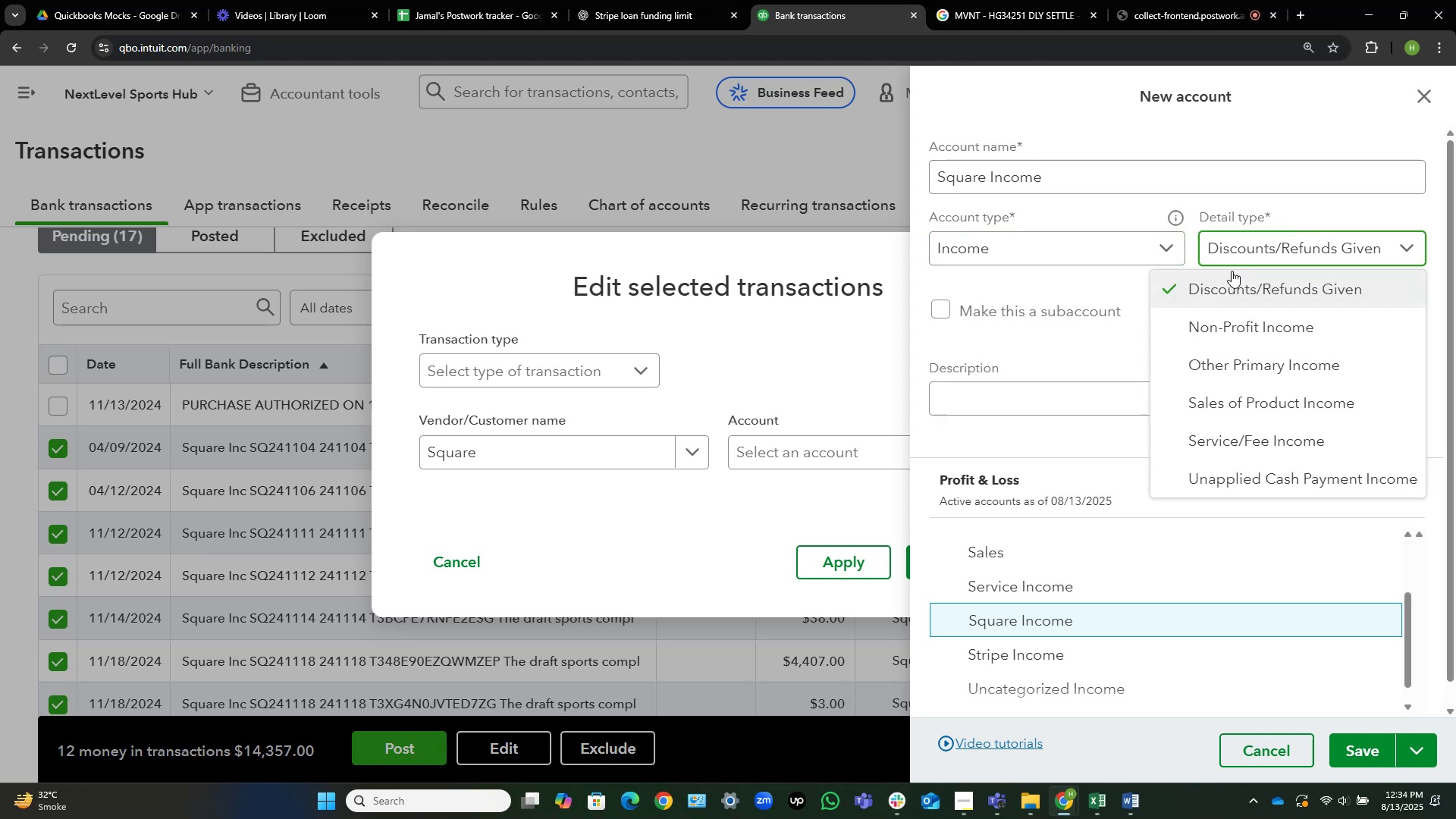 
left_click([1261, 434])
 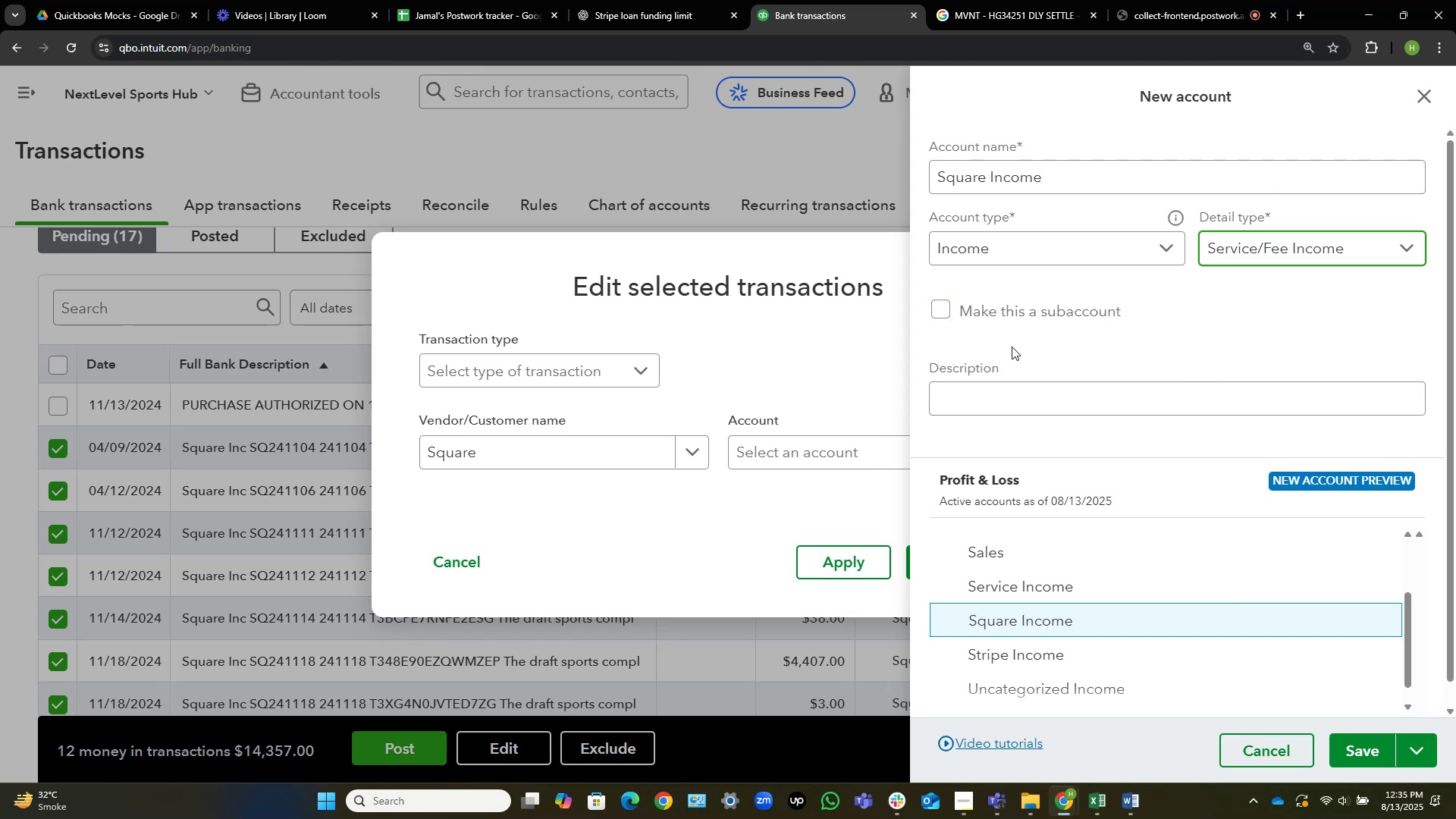 
wait(12.5)
 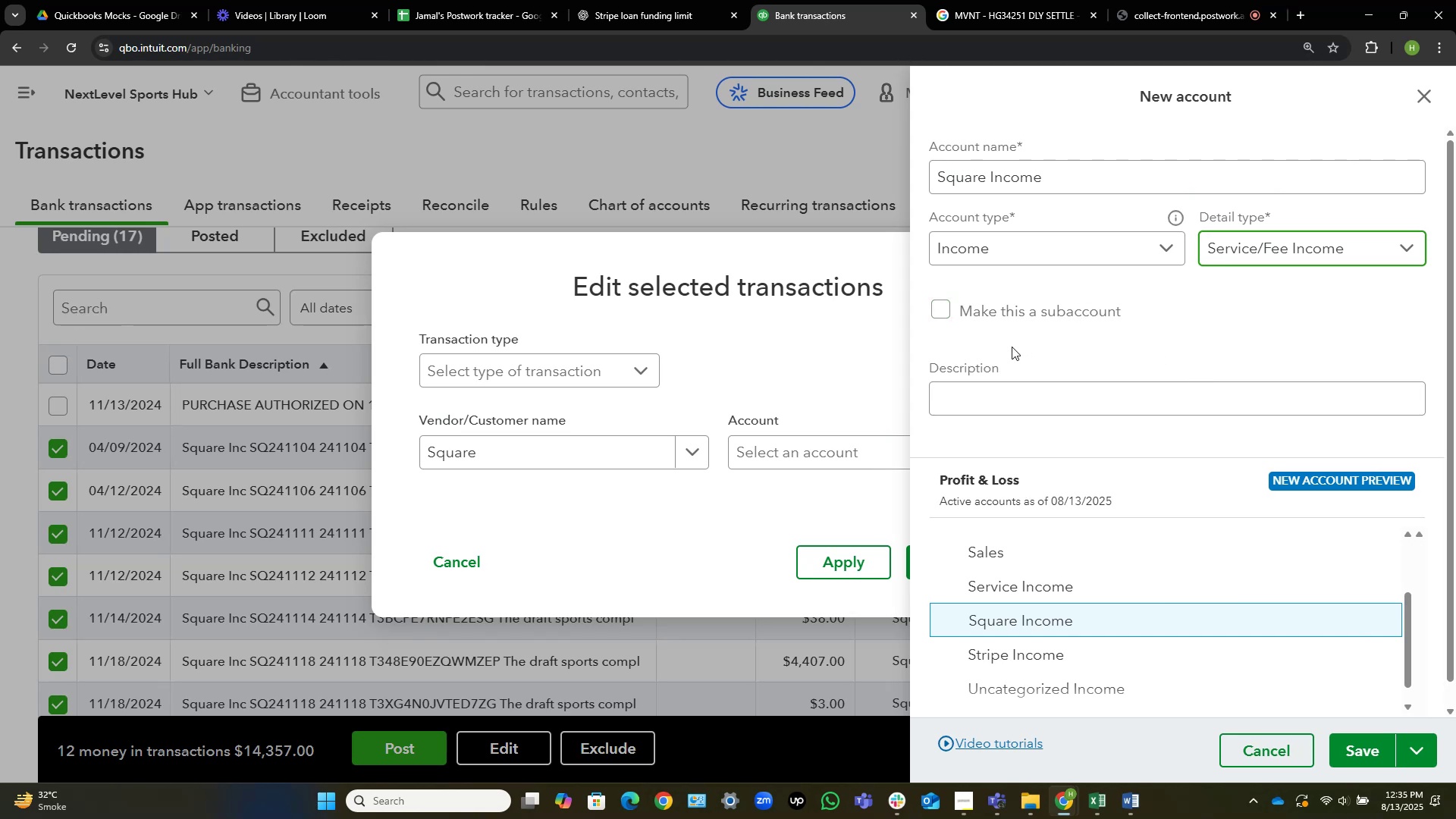 
left_click([1362, 748])
 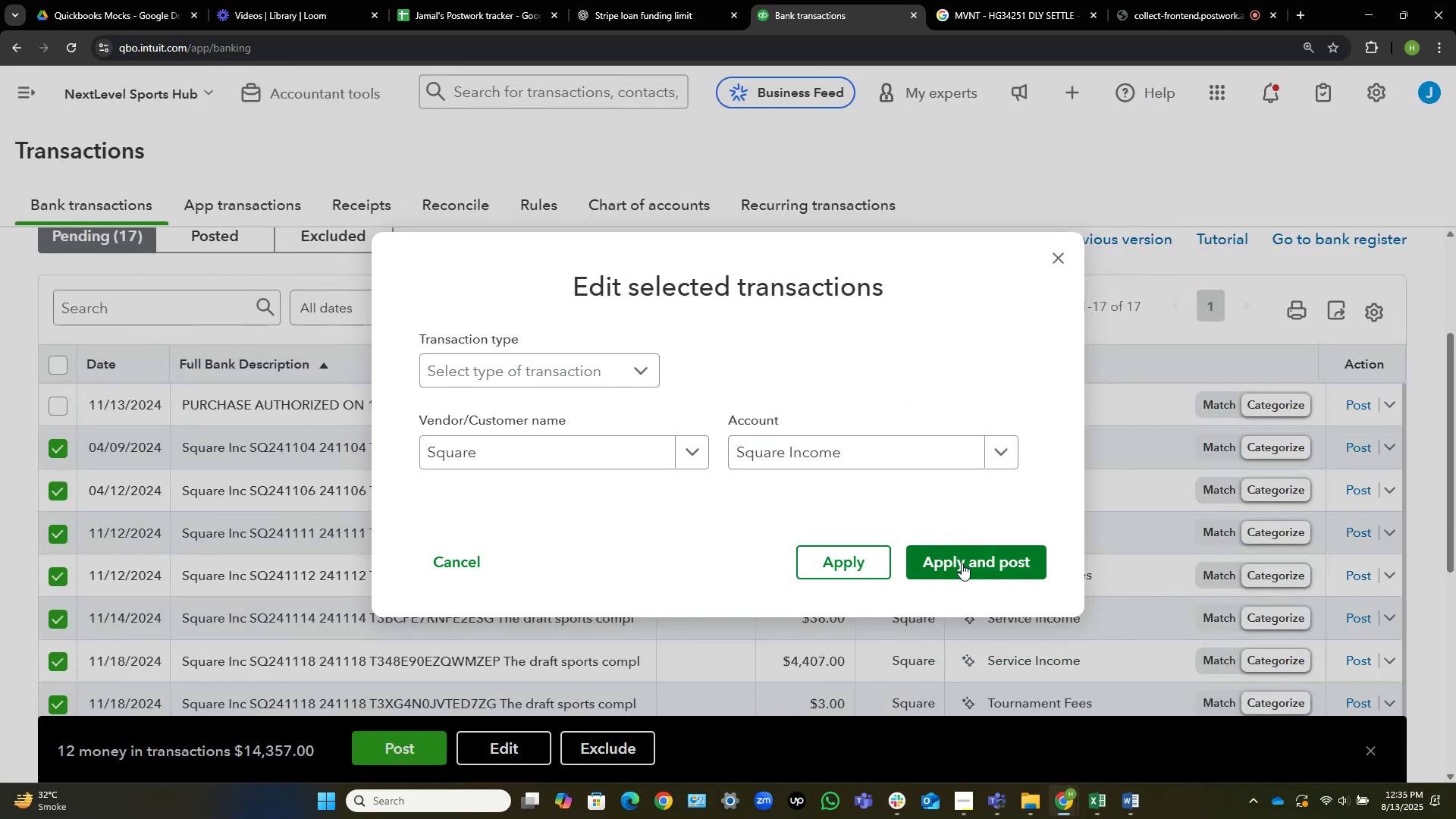 
wait(6.15)
 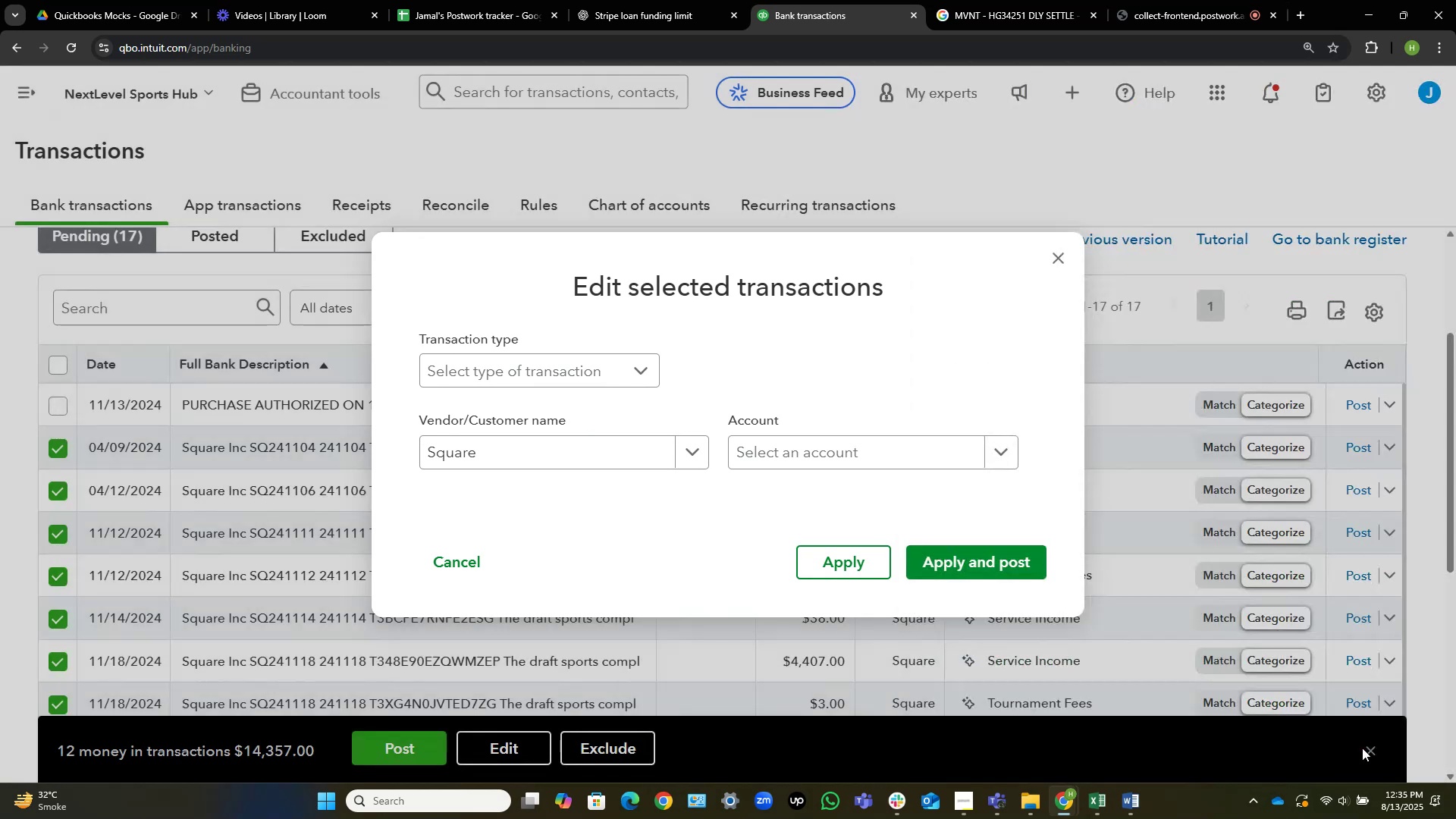 
left_click([962, 563])
 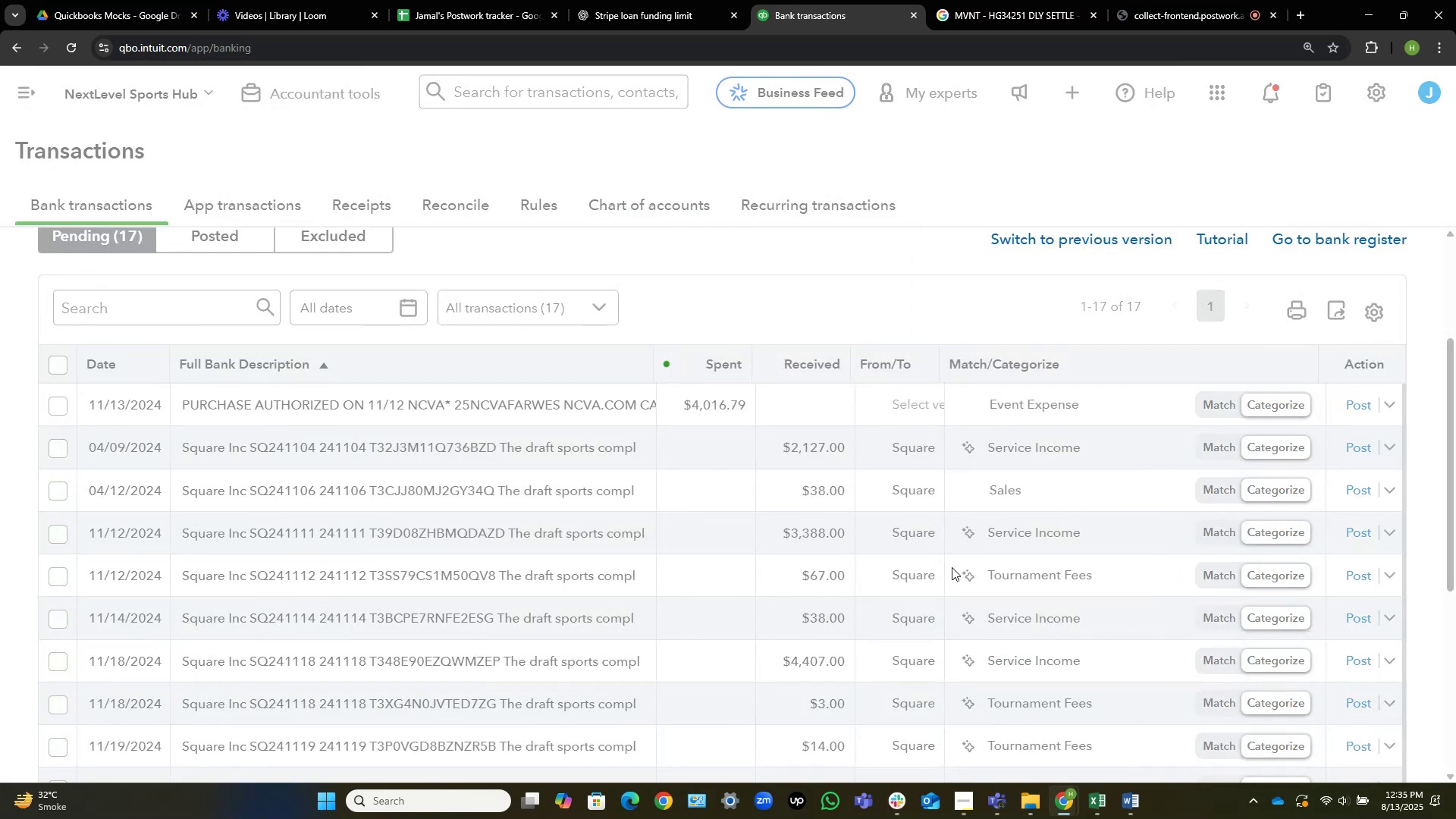 
mouse_move([923, 571])
 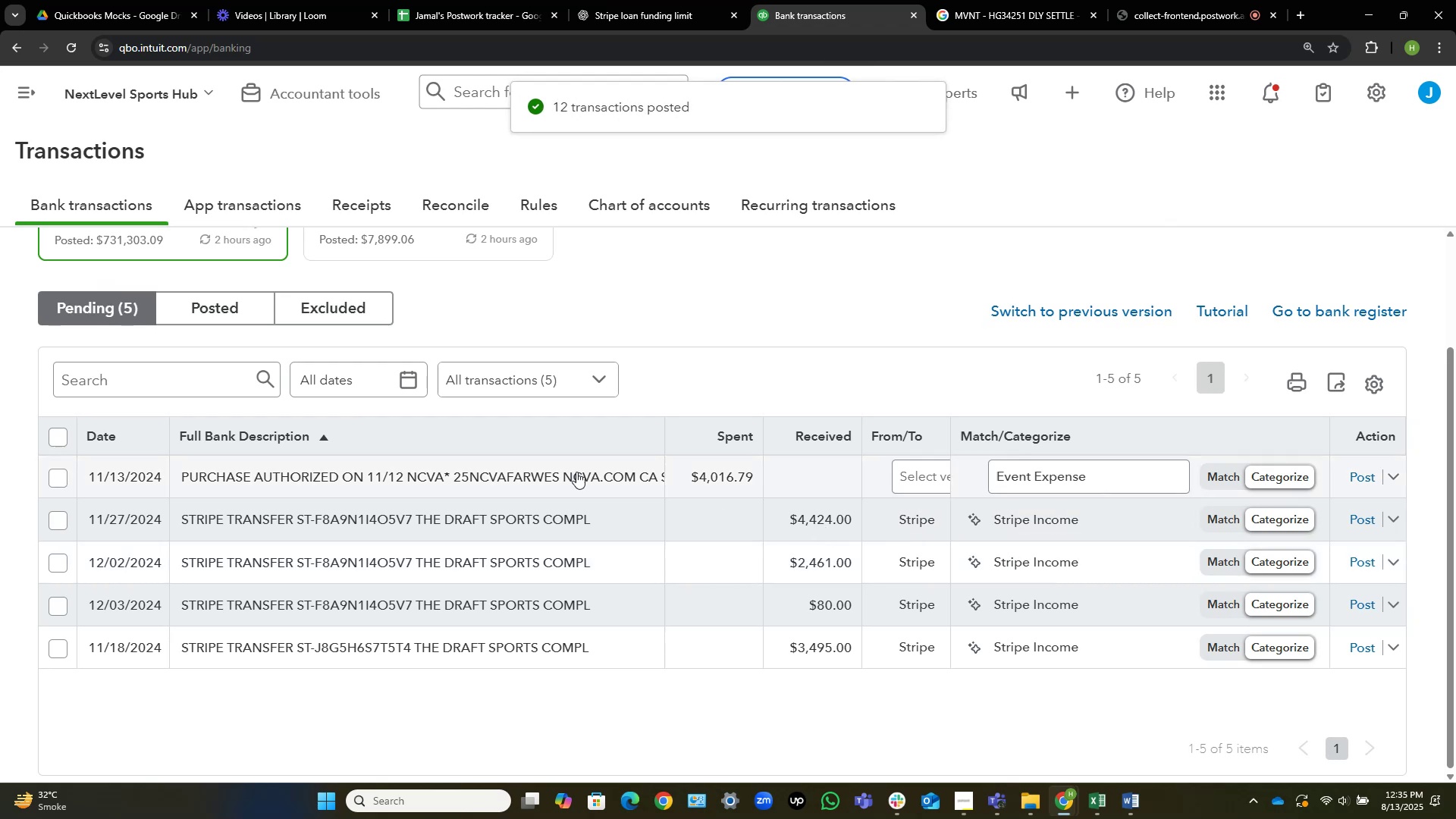 
scroll: coordinate [639, 400], scroll_direction: up, amount: 2.0
 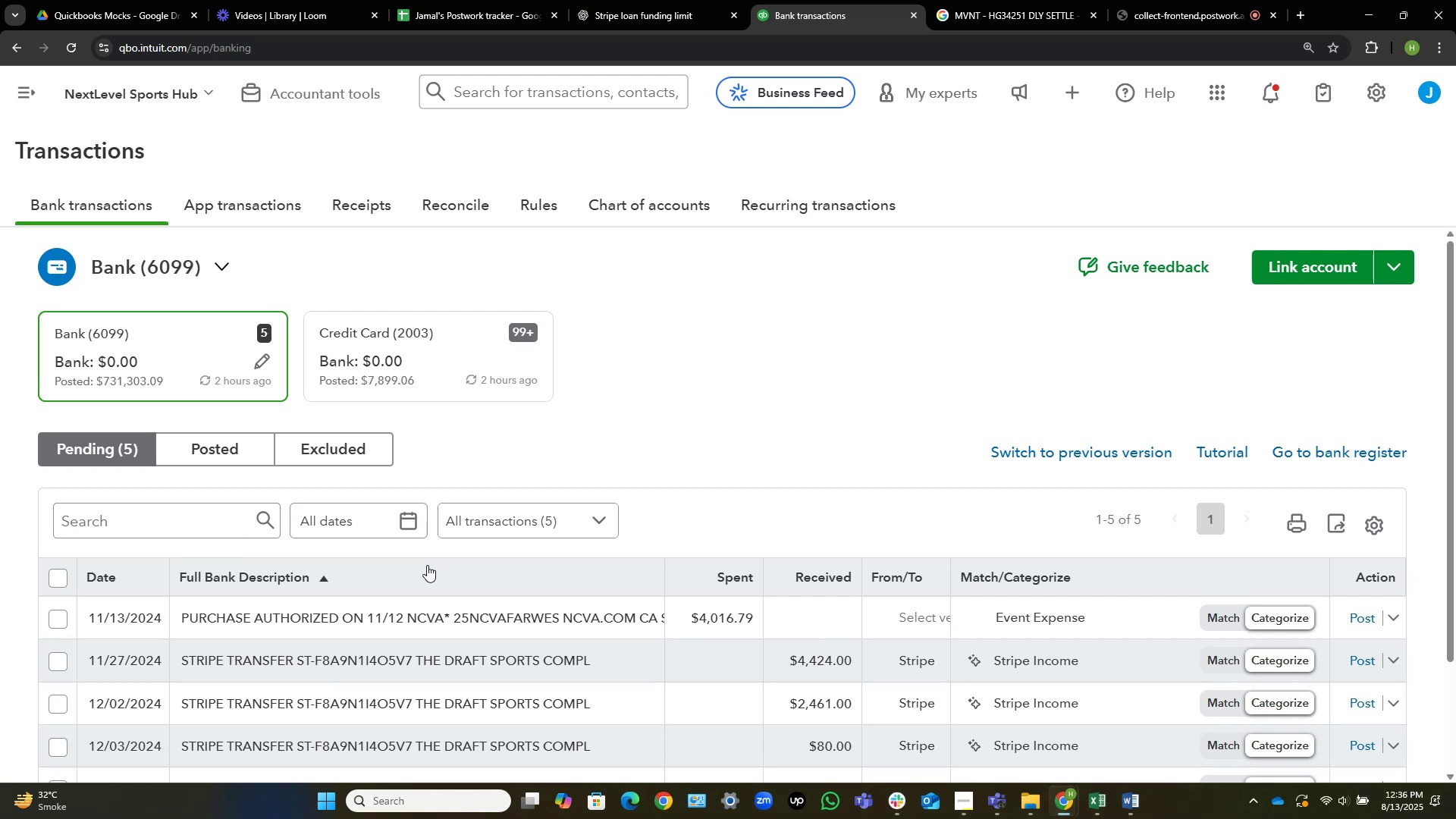 
wait(38.48)
 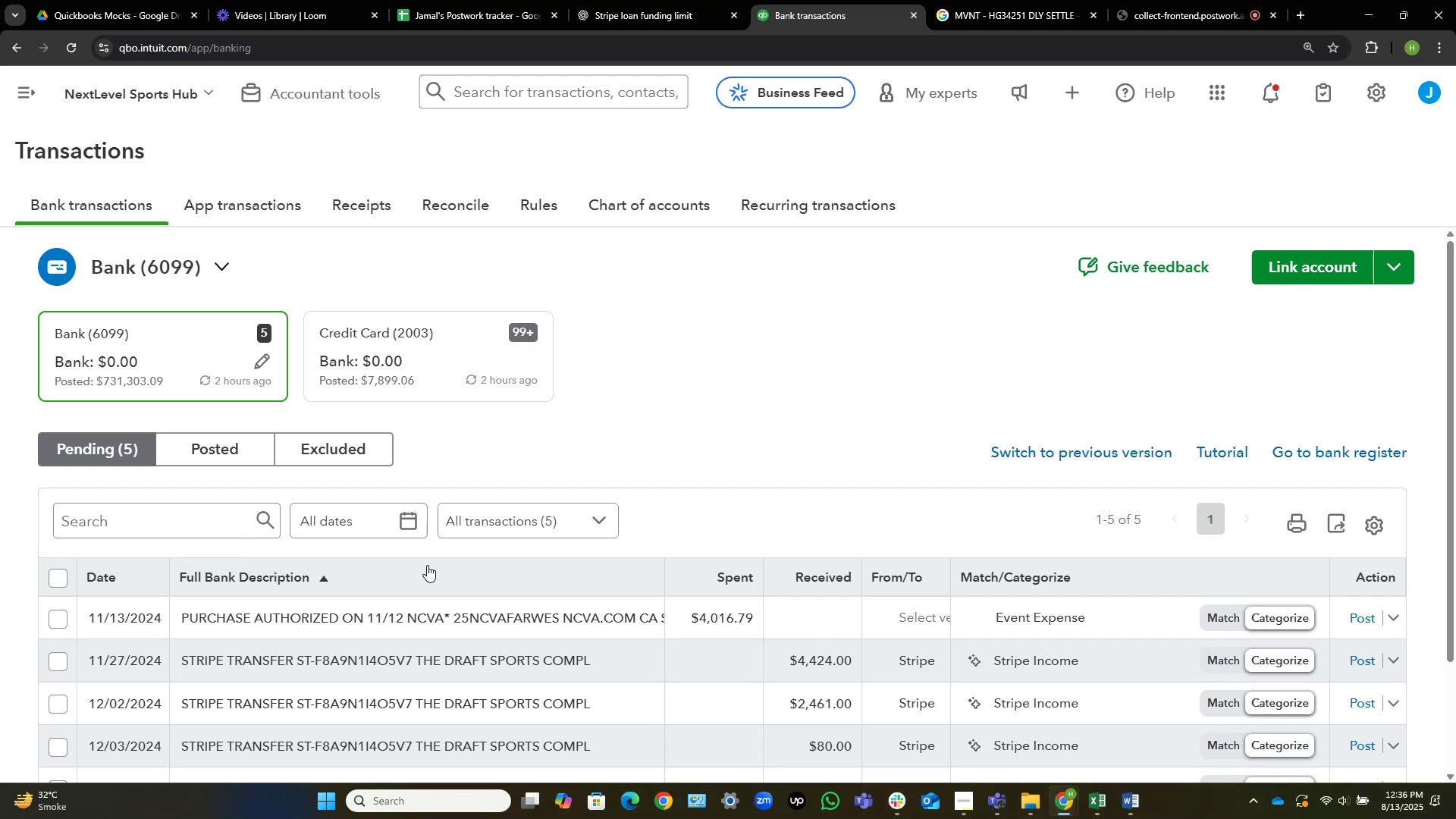 
left_click([525, 614])
 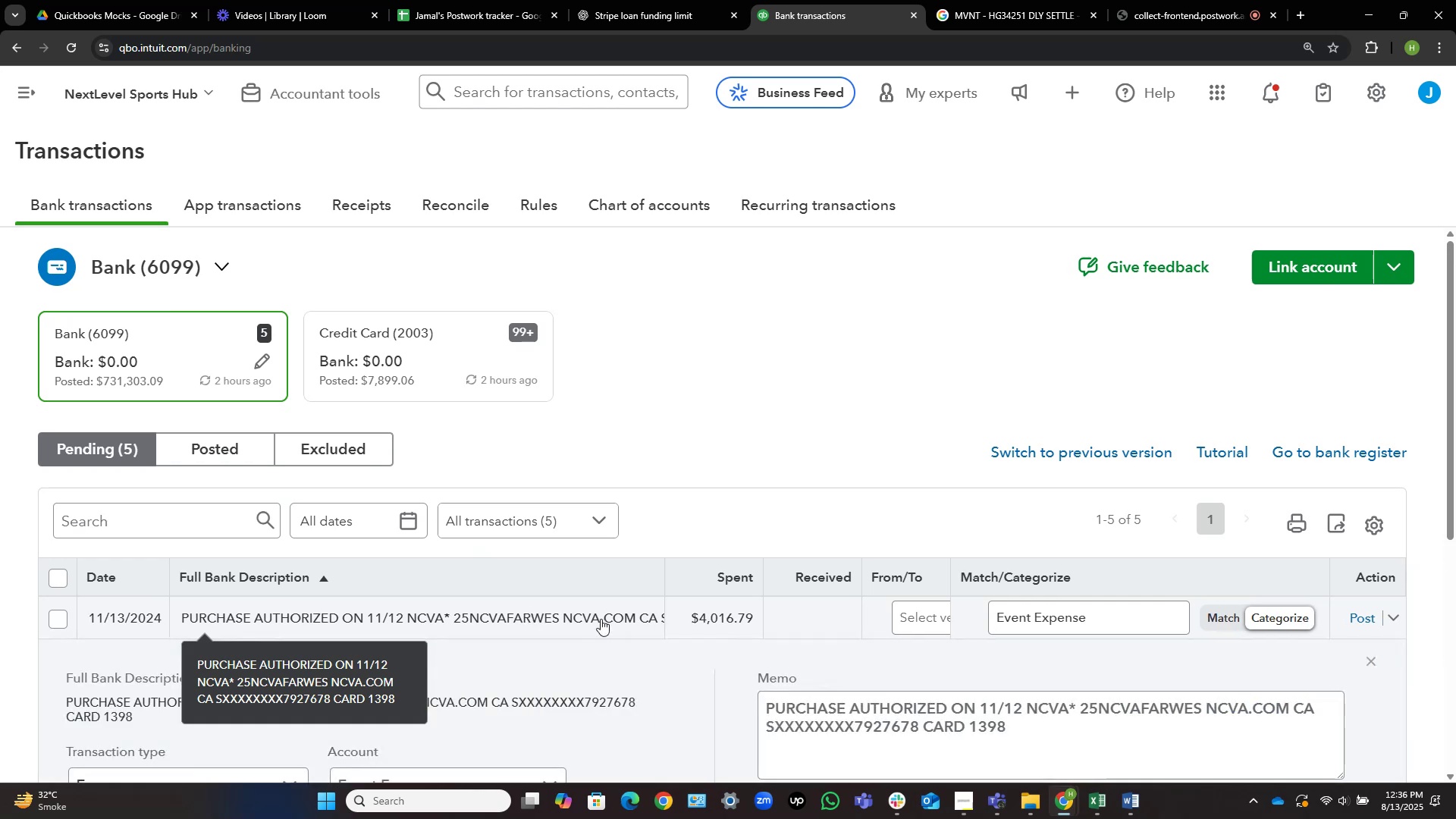 
scroll: coordinate [628, 624], scroll_direction: down, amount: 2.0
 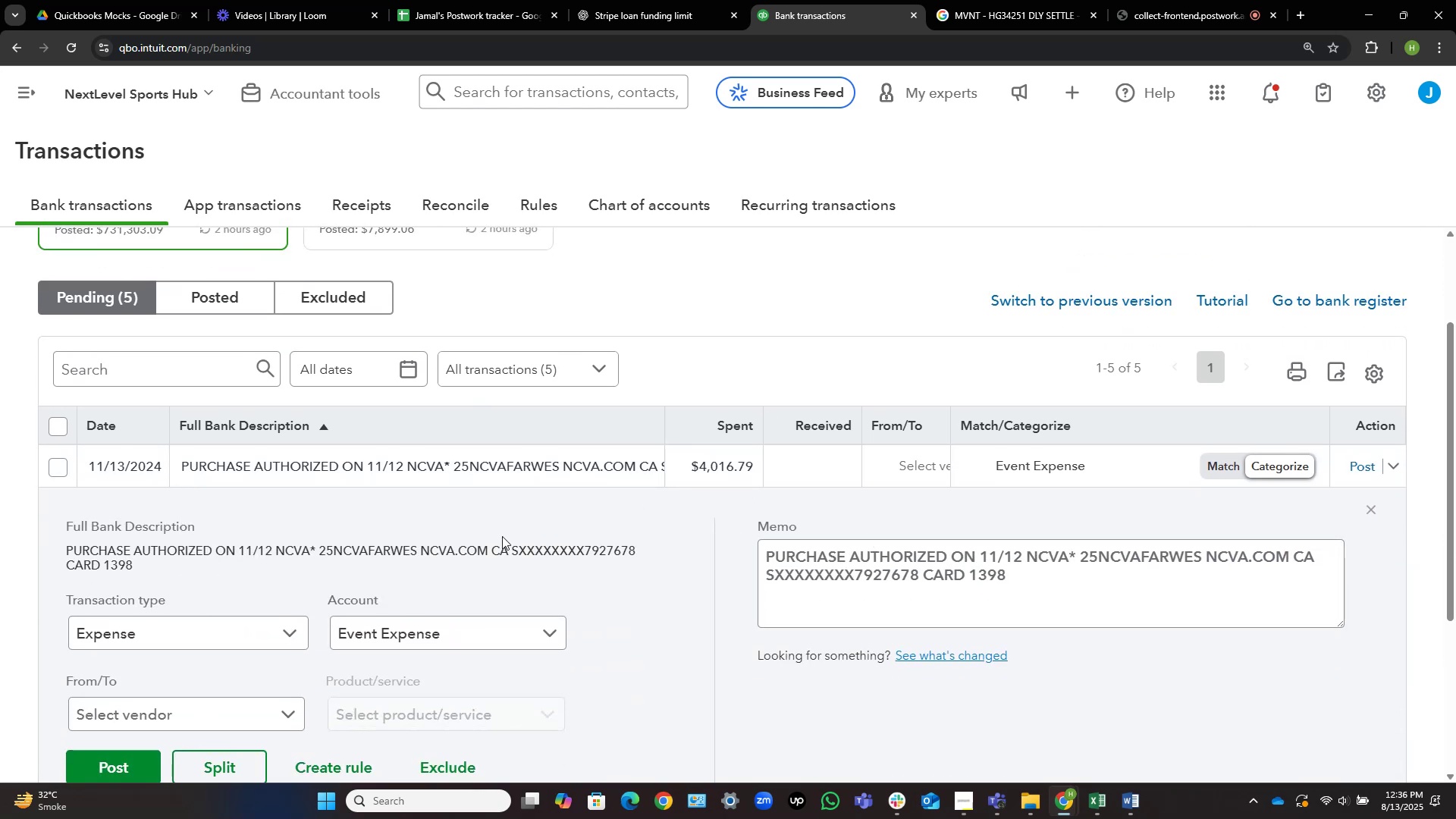 
left_click_drag(start_coordinate=[508, 548], to_coordinate=[419, 544])
 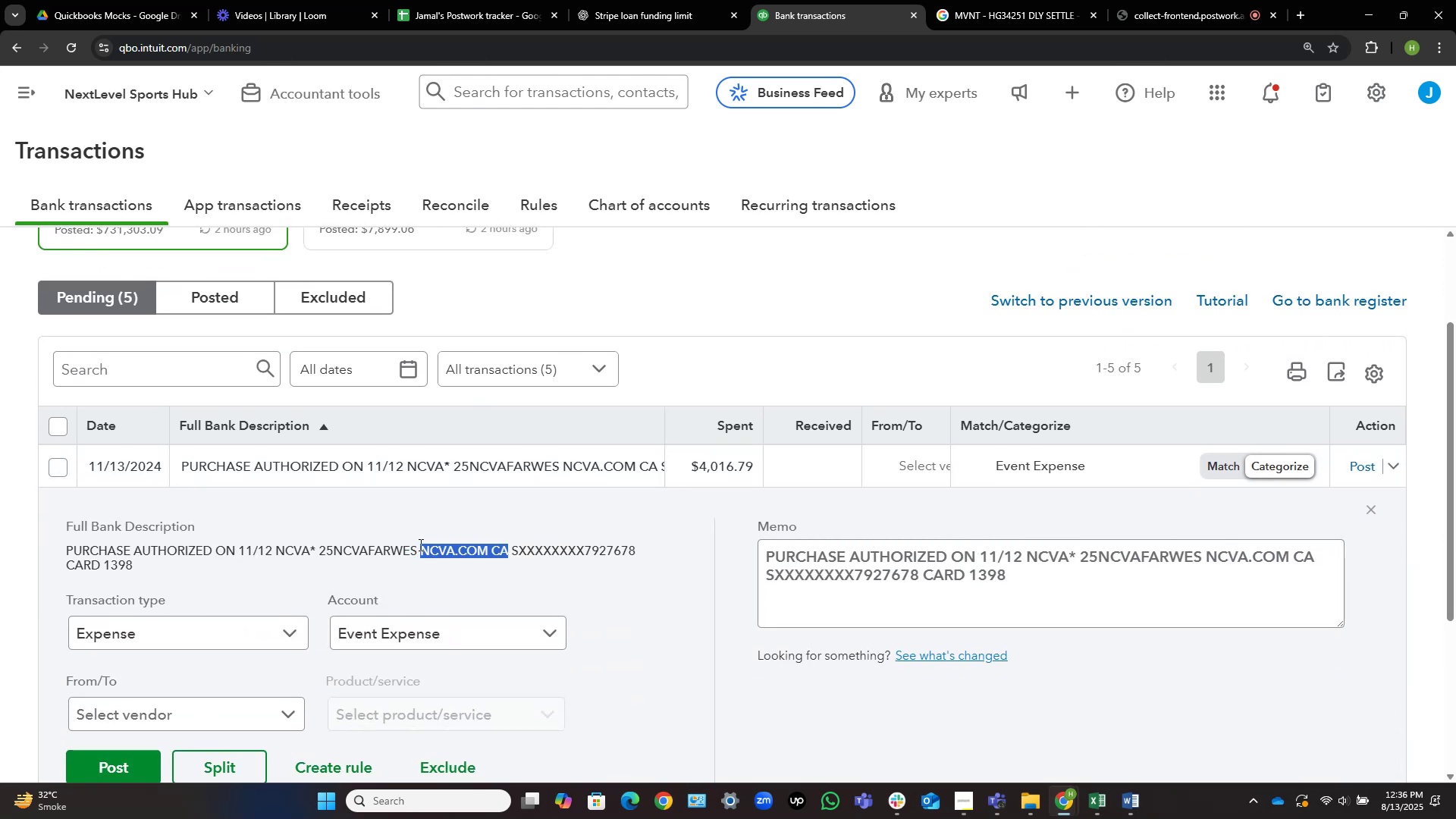 
key(Control+C)
 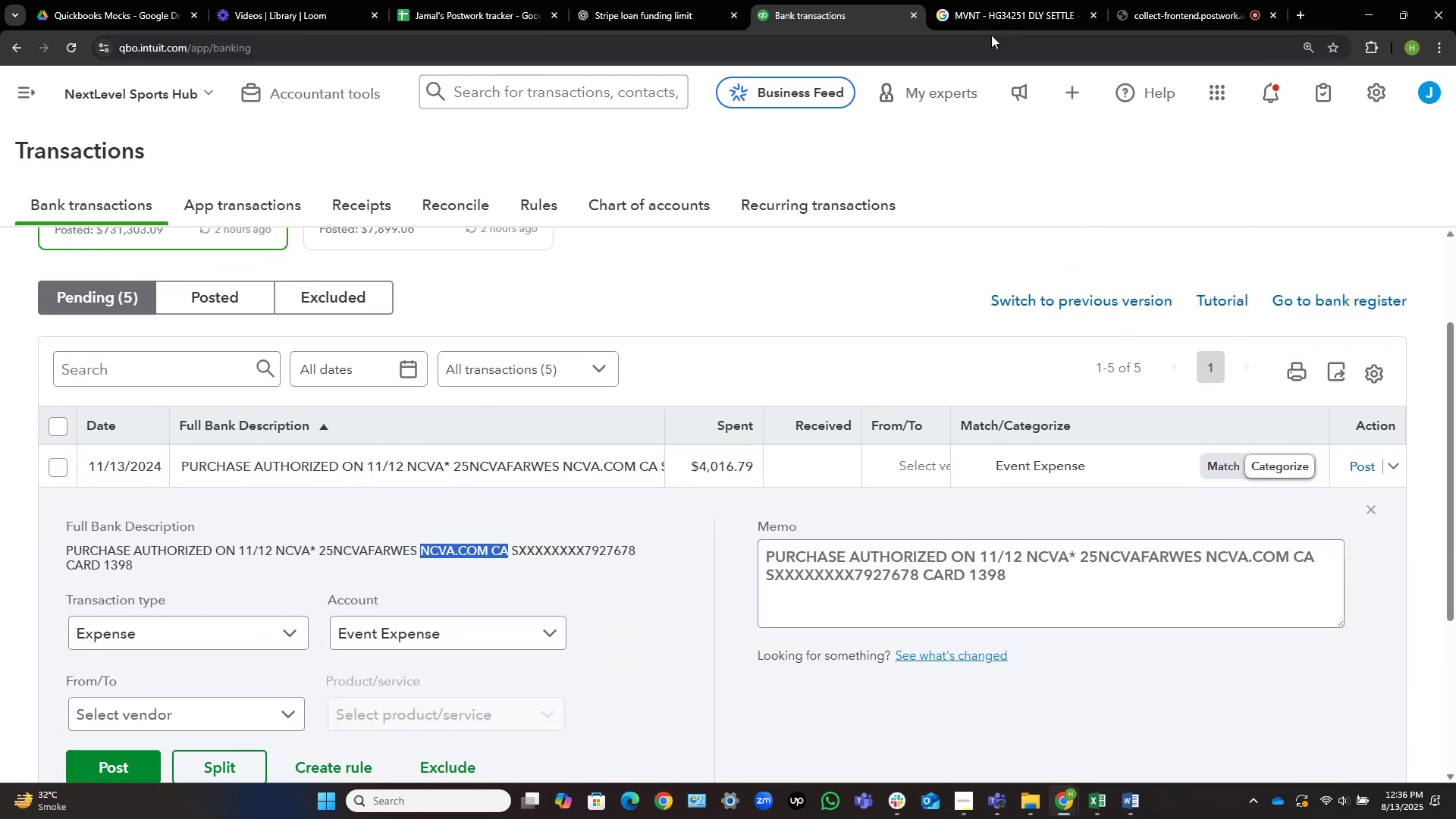 
left_click([1002, 20])
 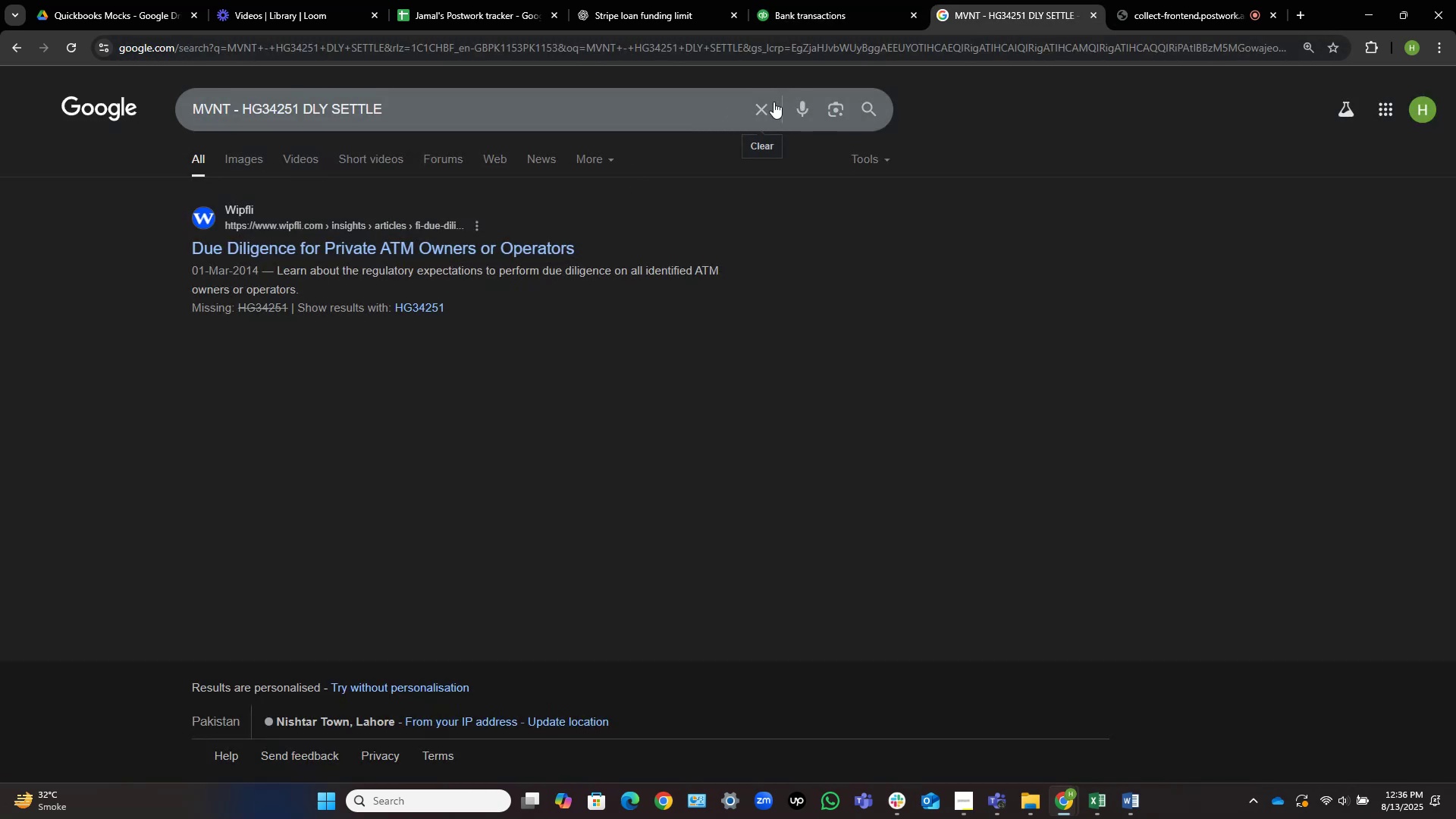 
left_click([766, 105])
 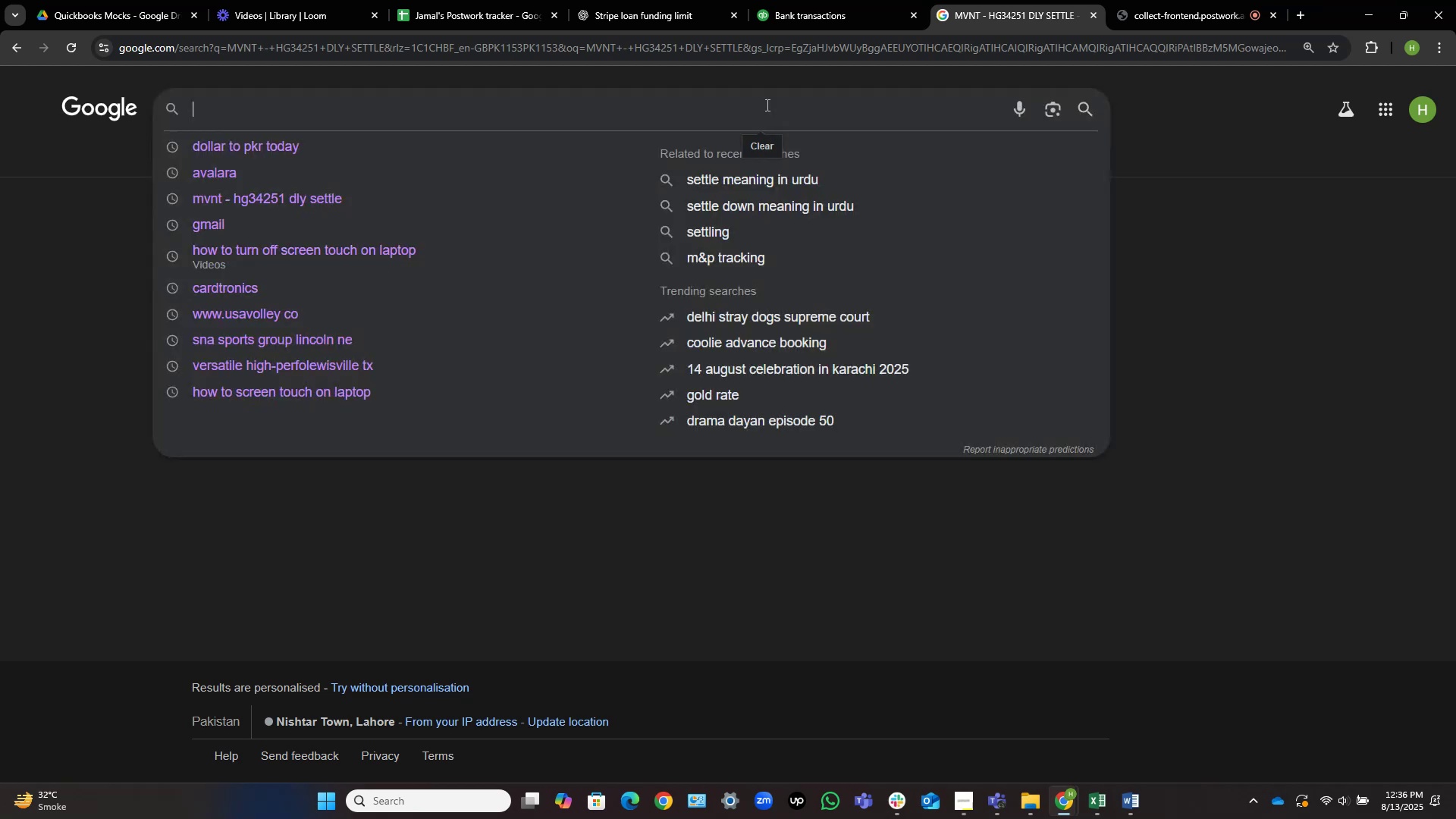 
key(Control+V)
 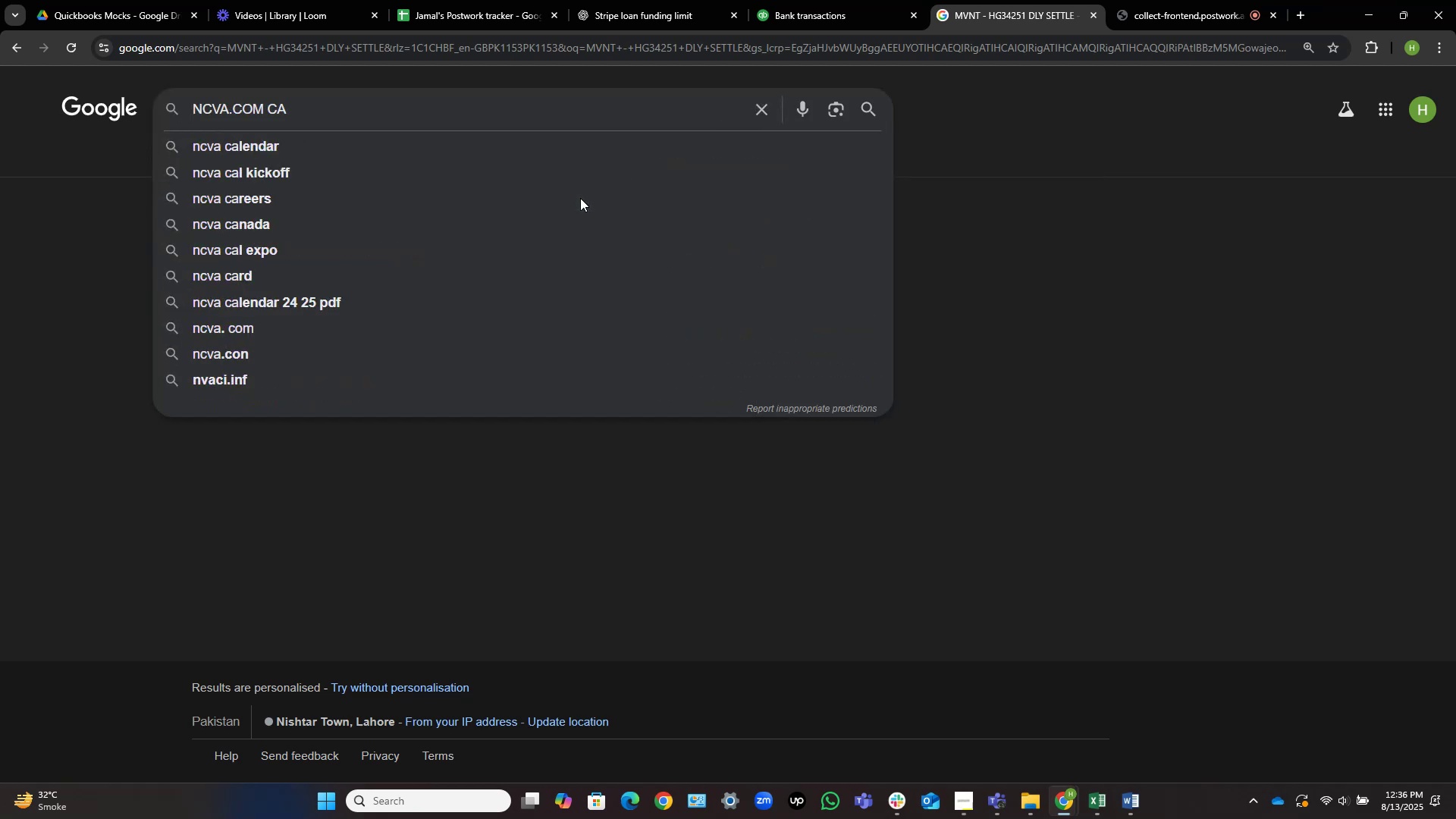 
key(NumpadEnter)
 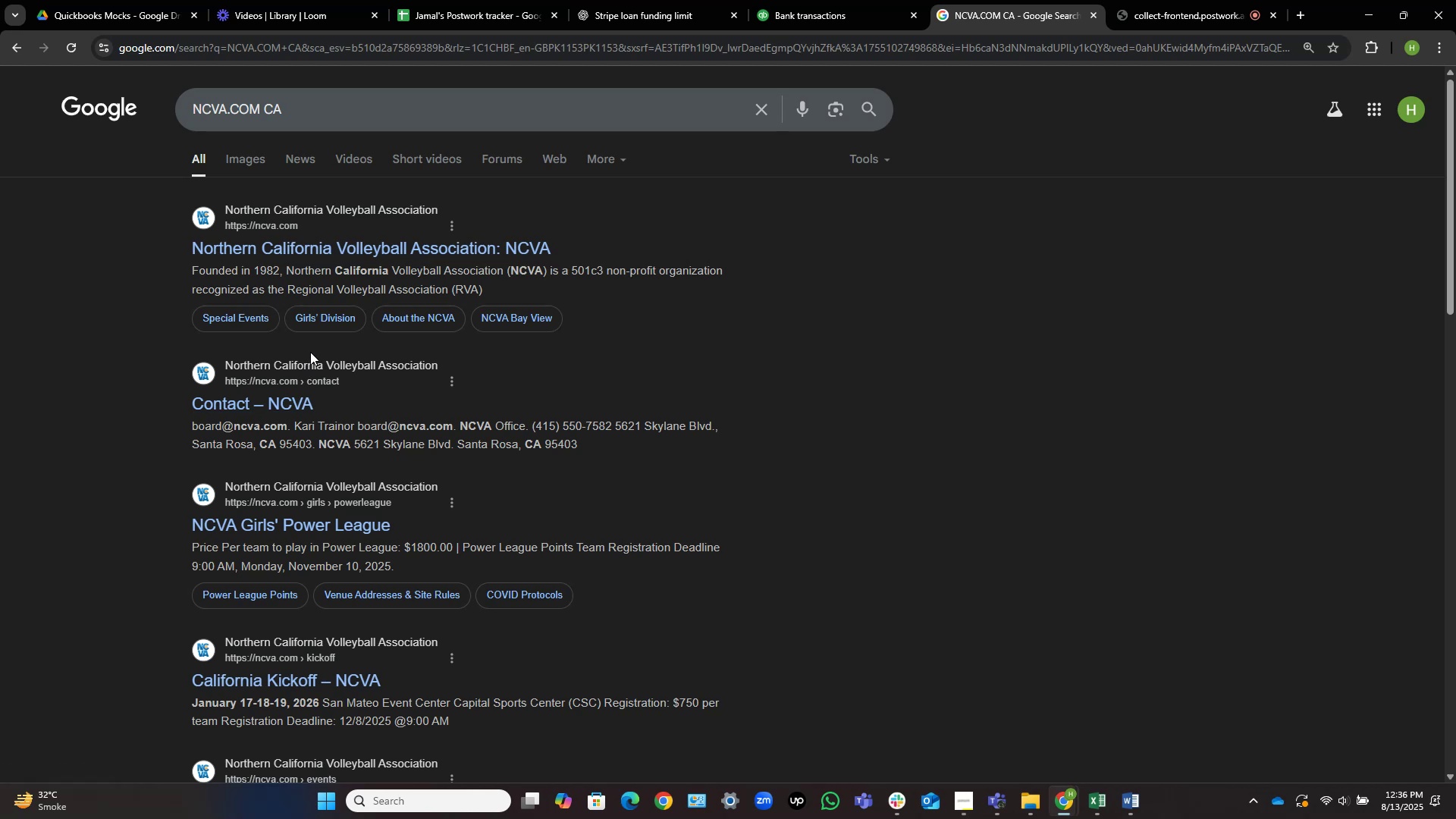 
wait(24.05)
 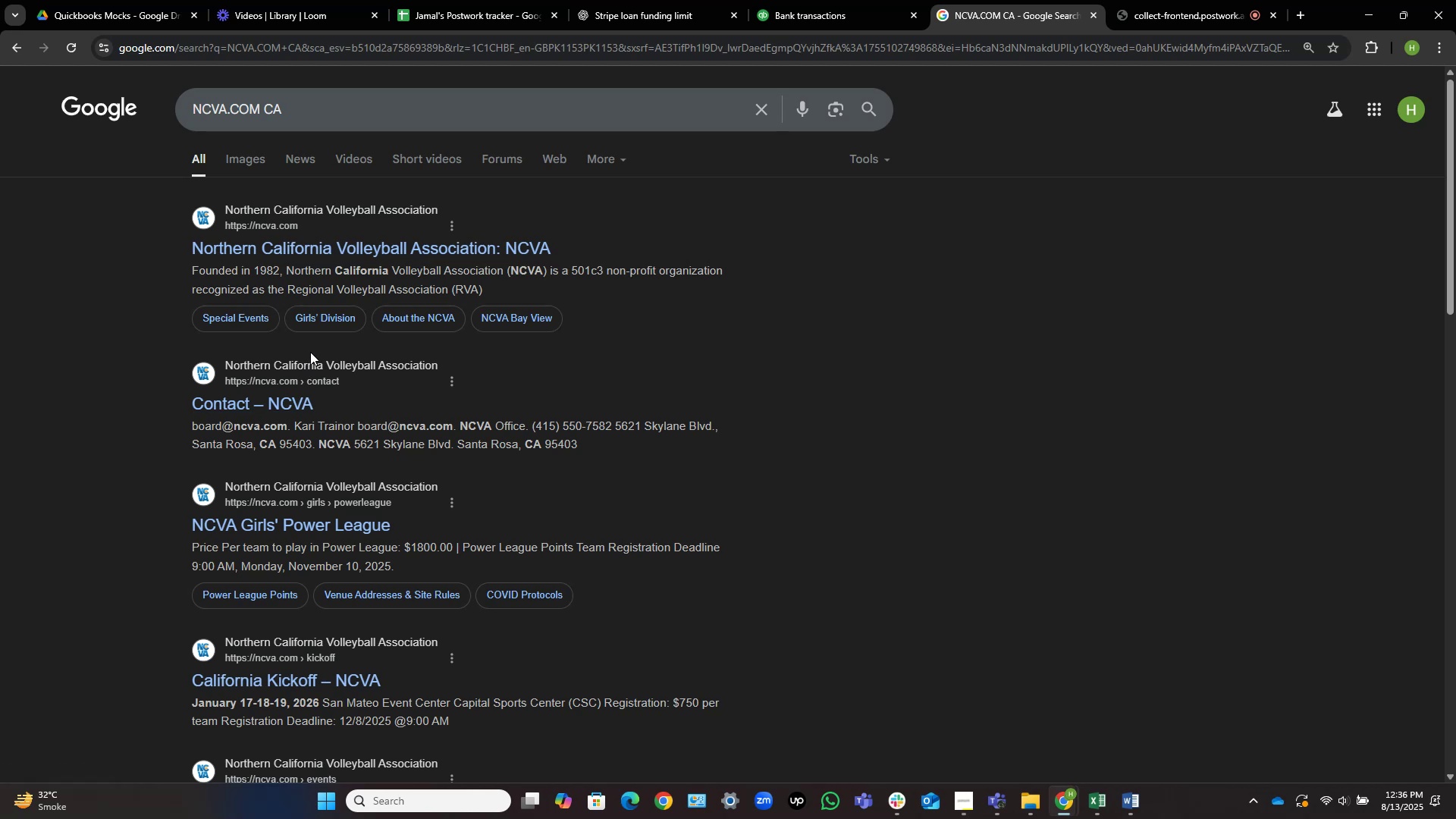 
left_click([449, 250])
 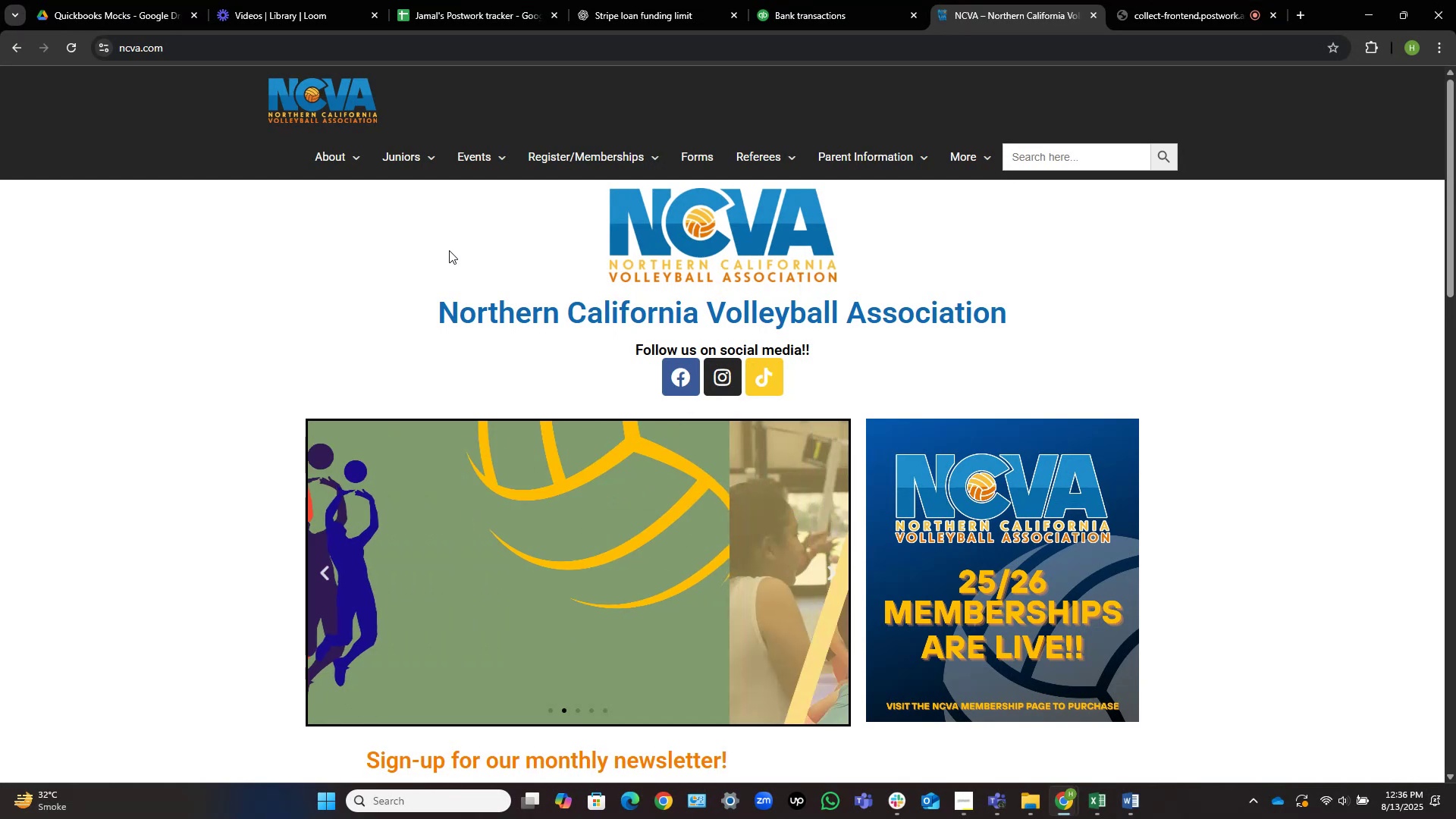 
wait(12.38)
 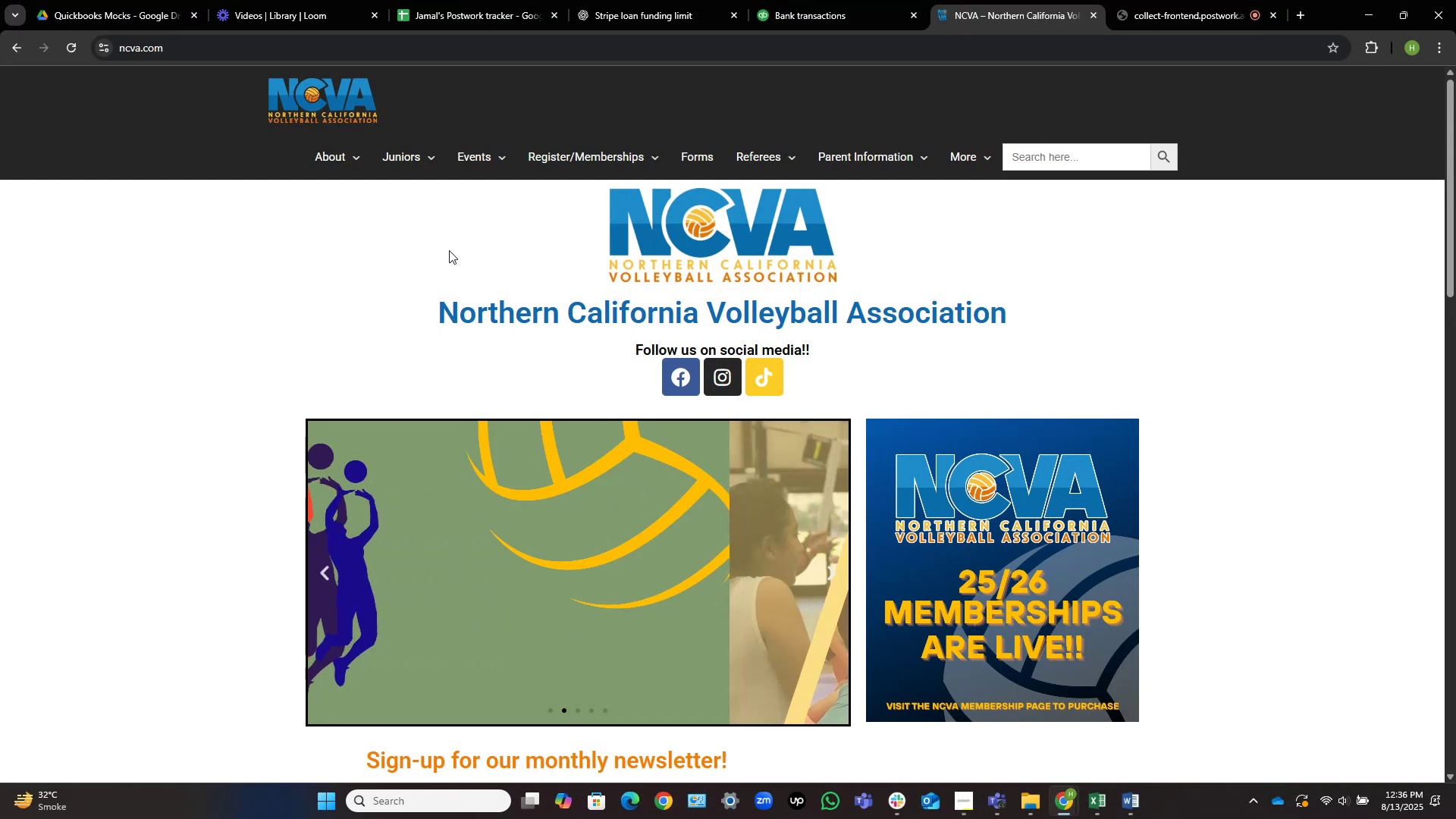 
left_click([500, 201])
 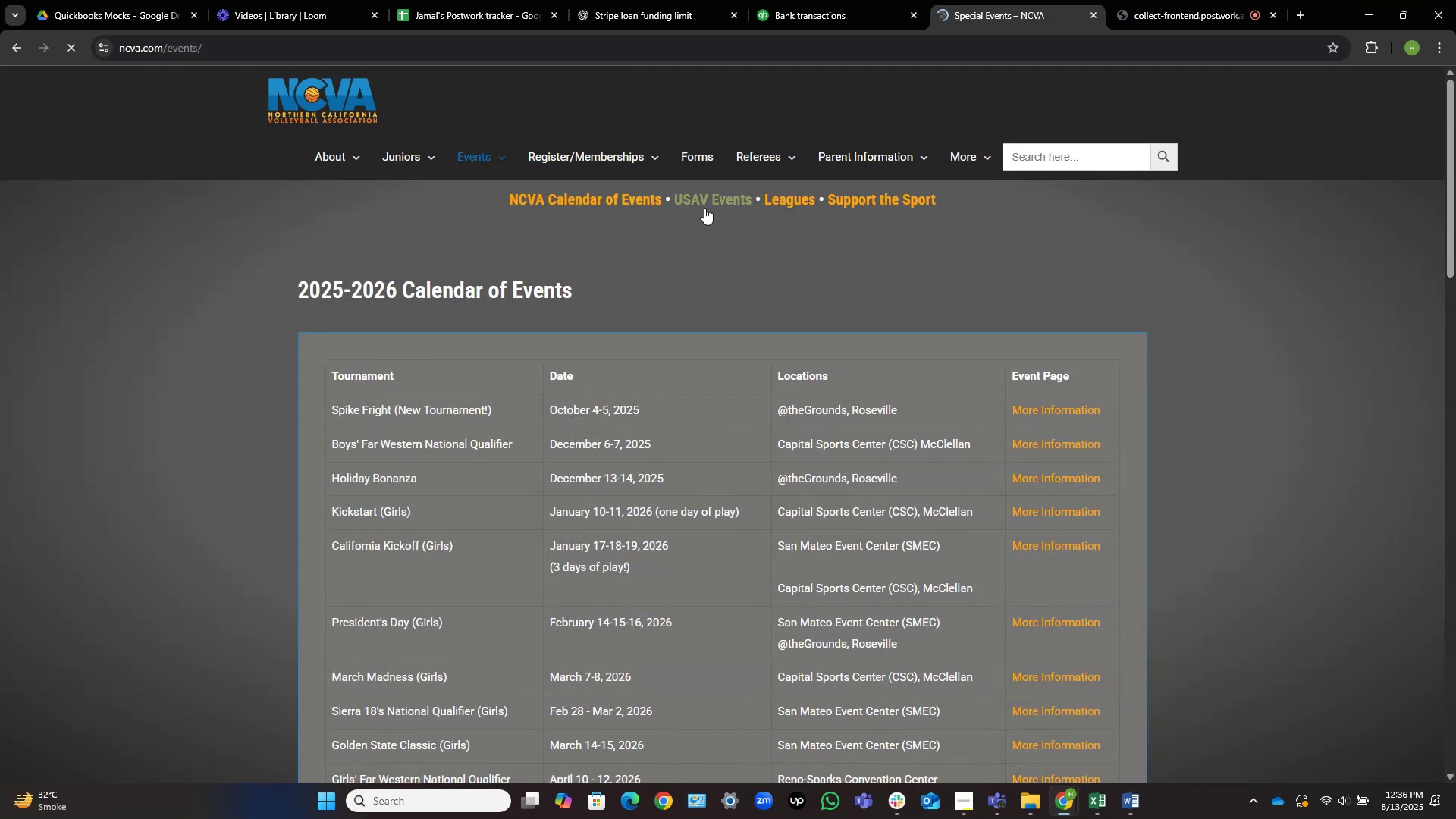 
scroll: coordinate [709, 209], scroll_direction: down, amount: 2.0
 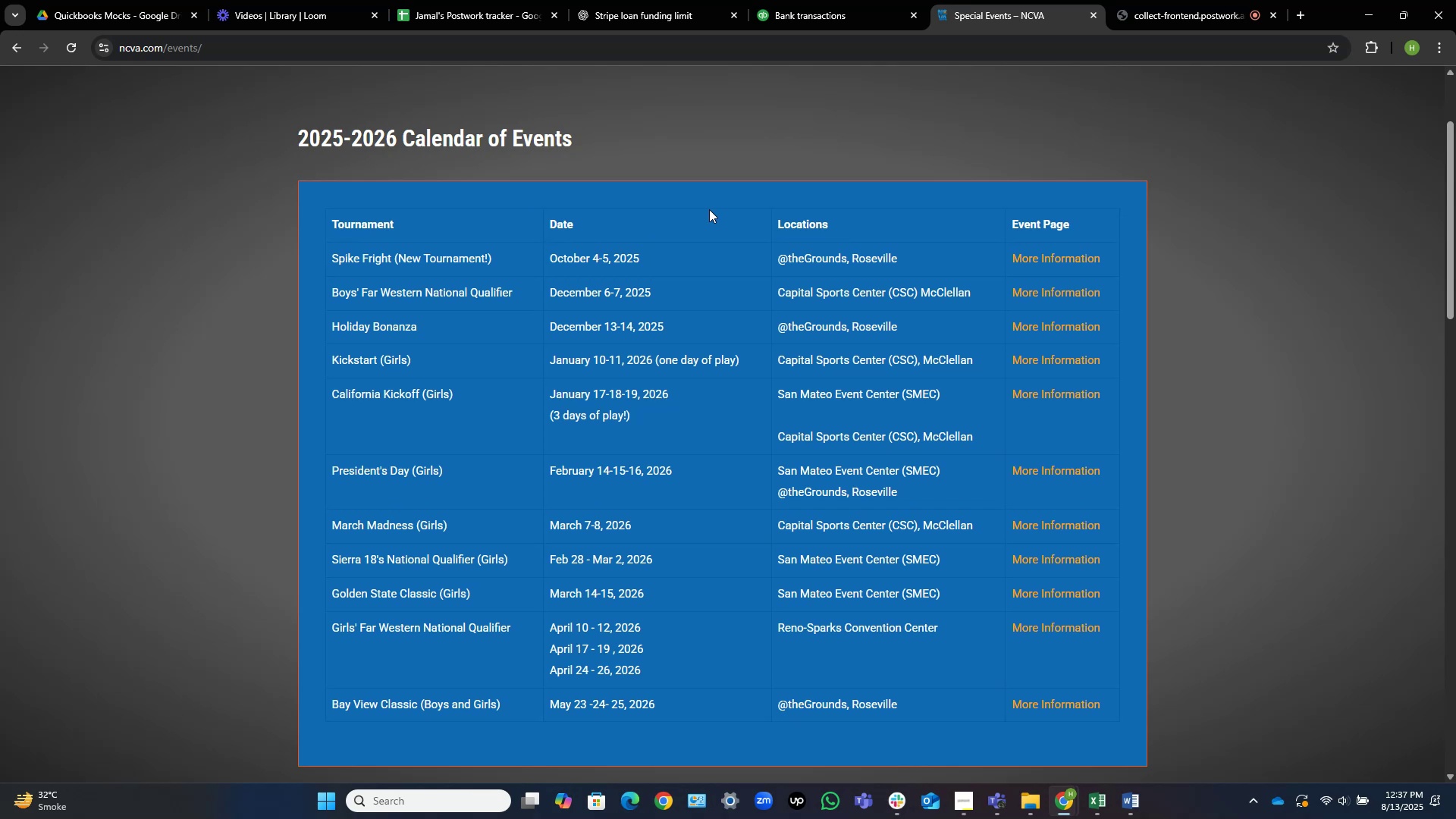 
wait(25.57)
 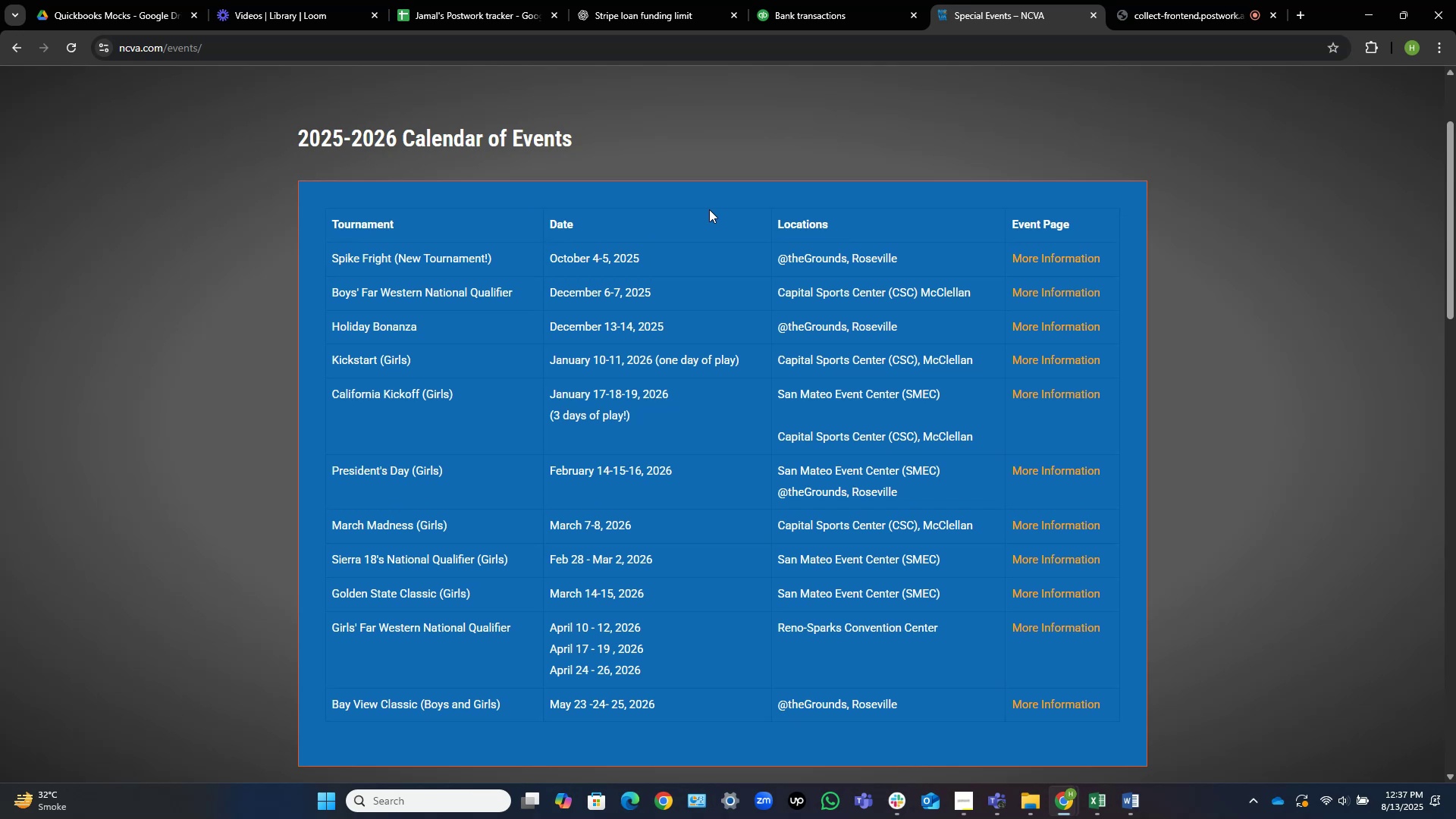 
left_click([789, 0])
 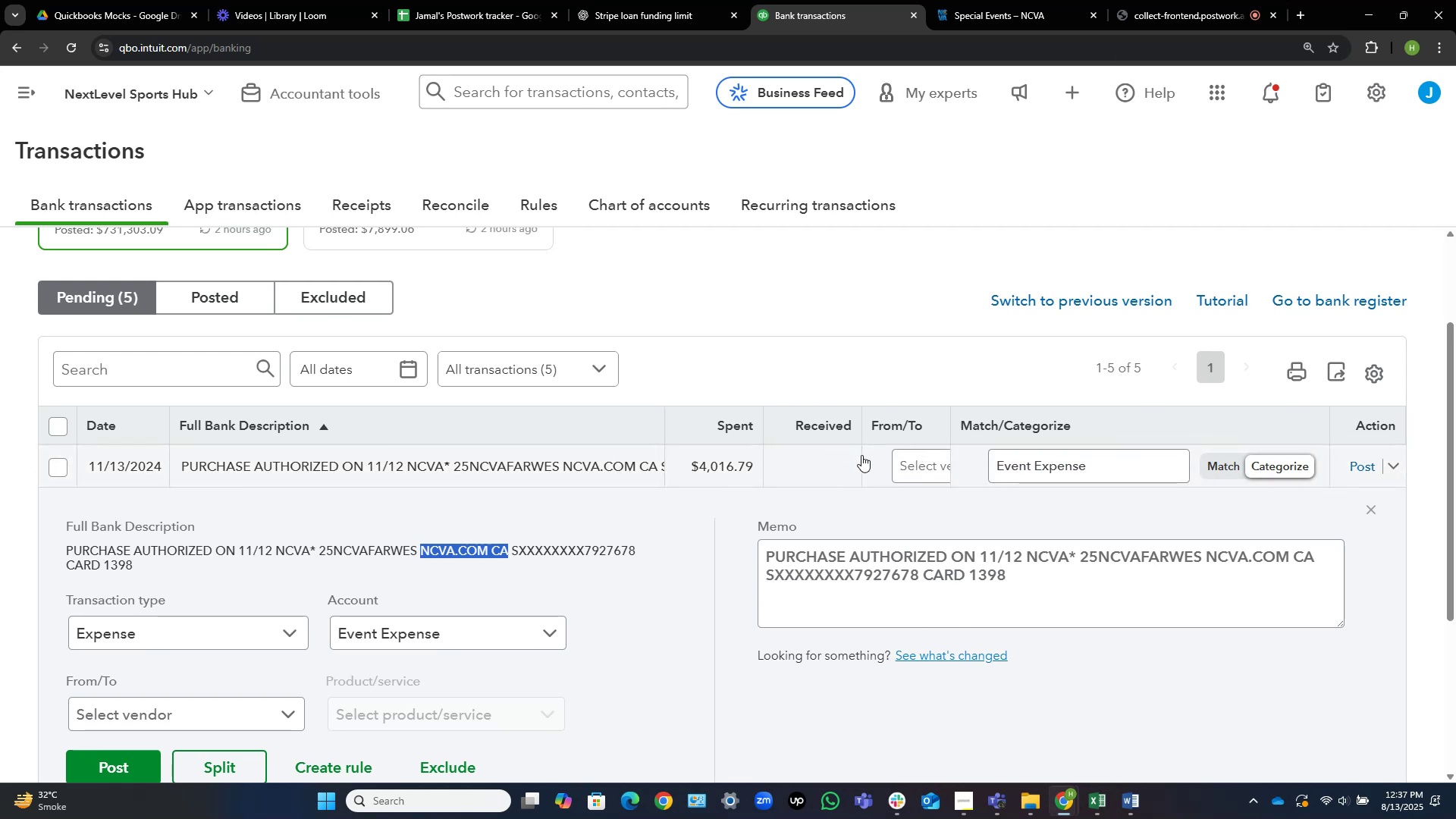 
wait(6.98)
 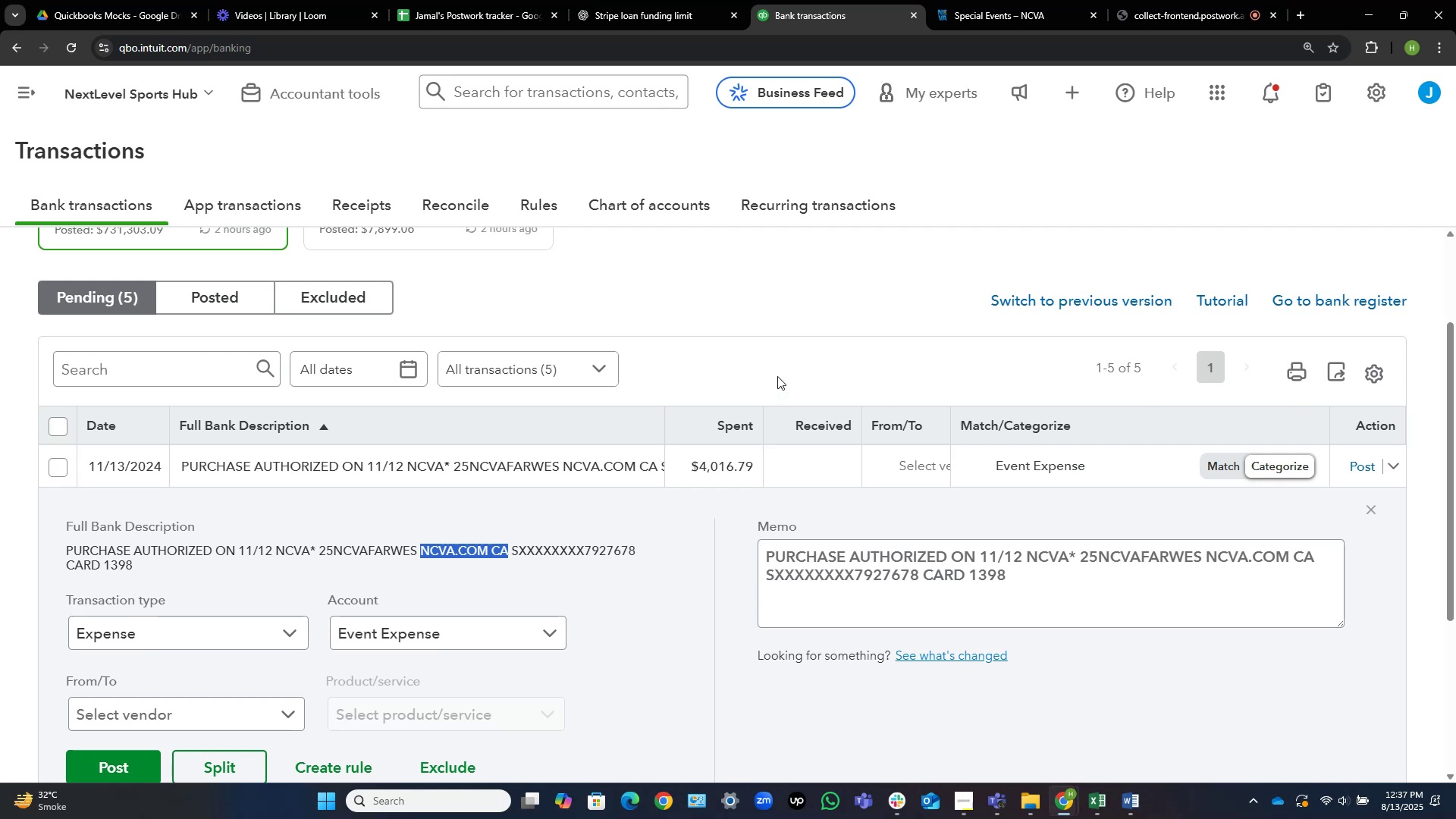 
left_click([923, 468])
 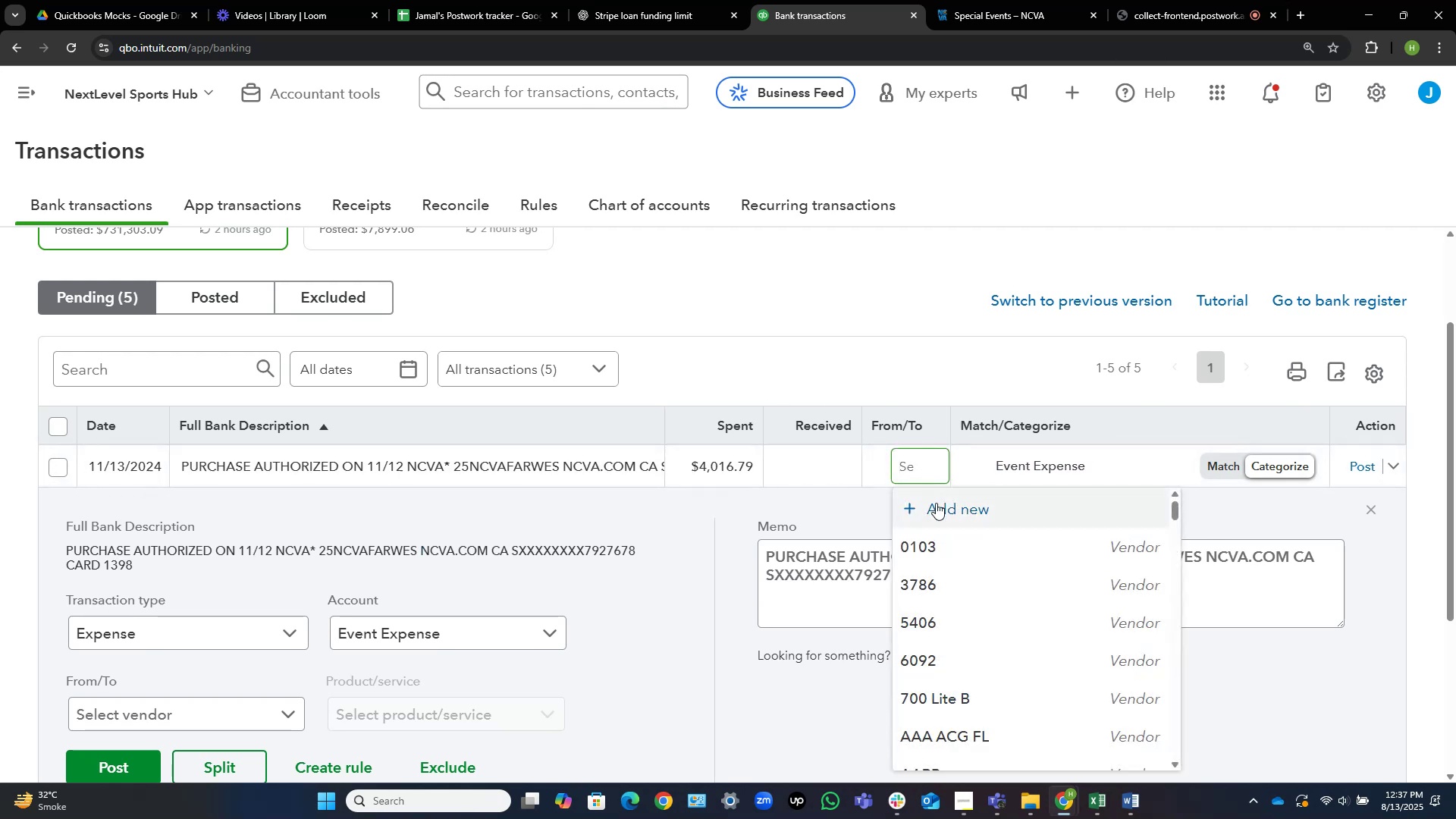 
left_click([938, 506])
 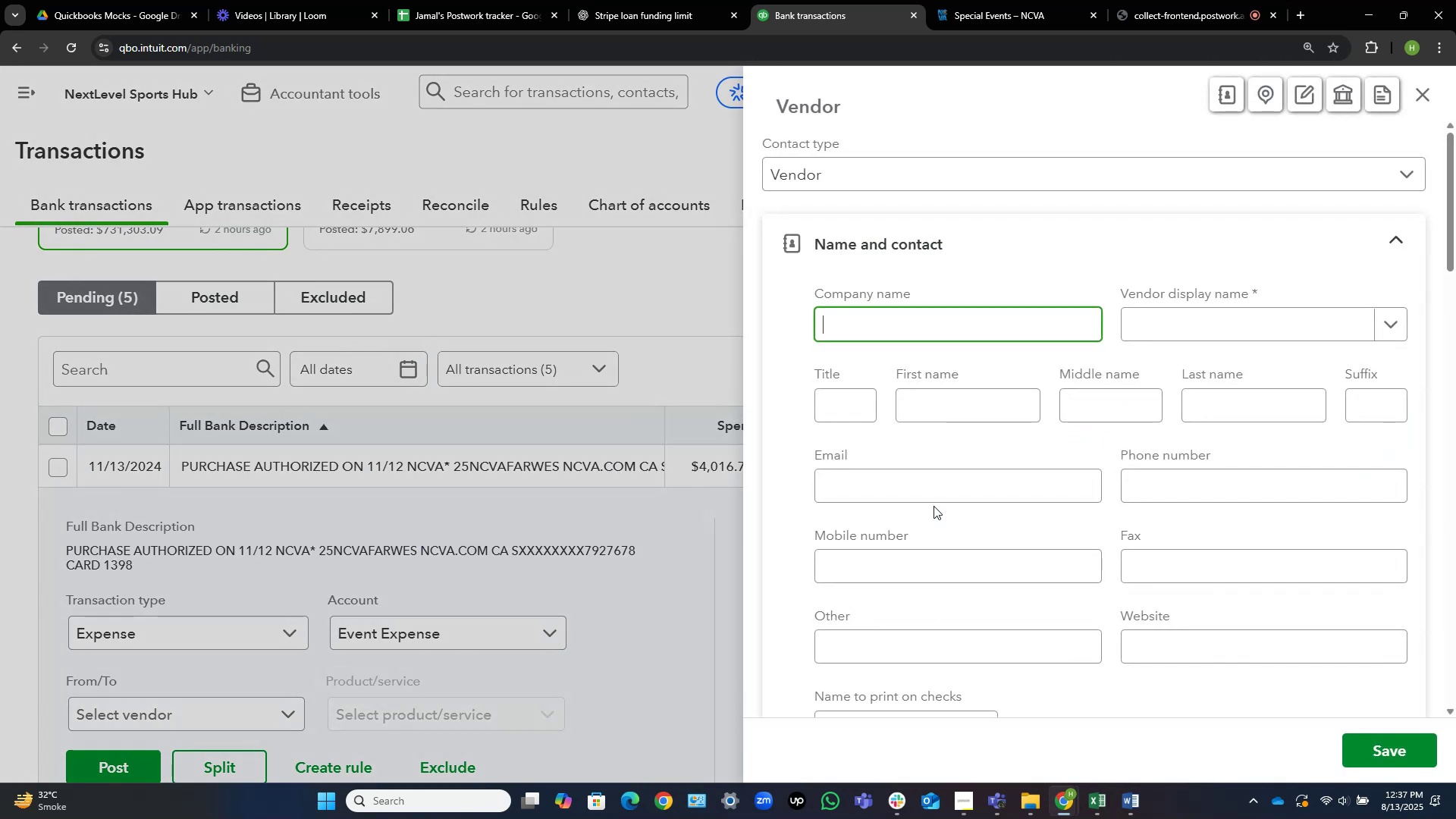 
key(Control+V)
 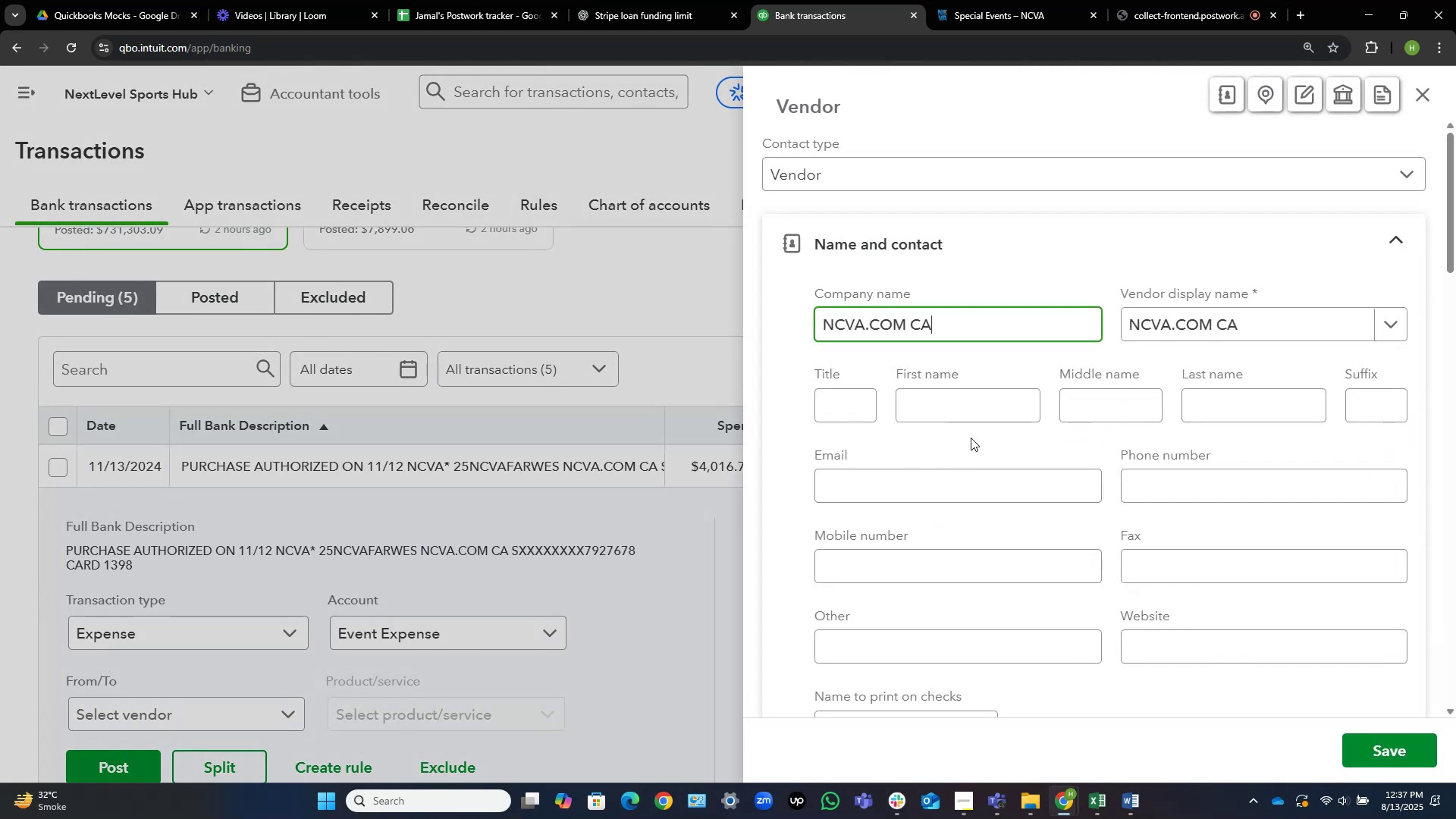 
key(Control+ControlLeft)
 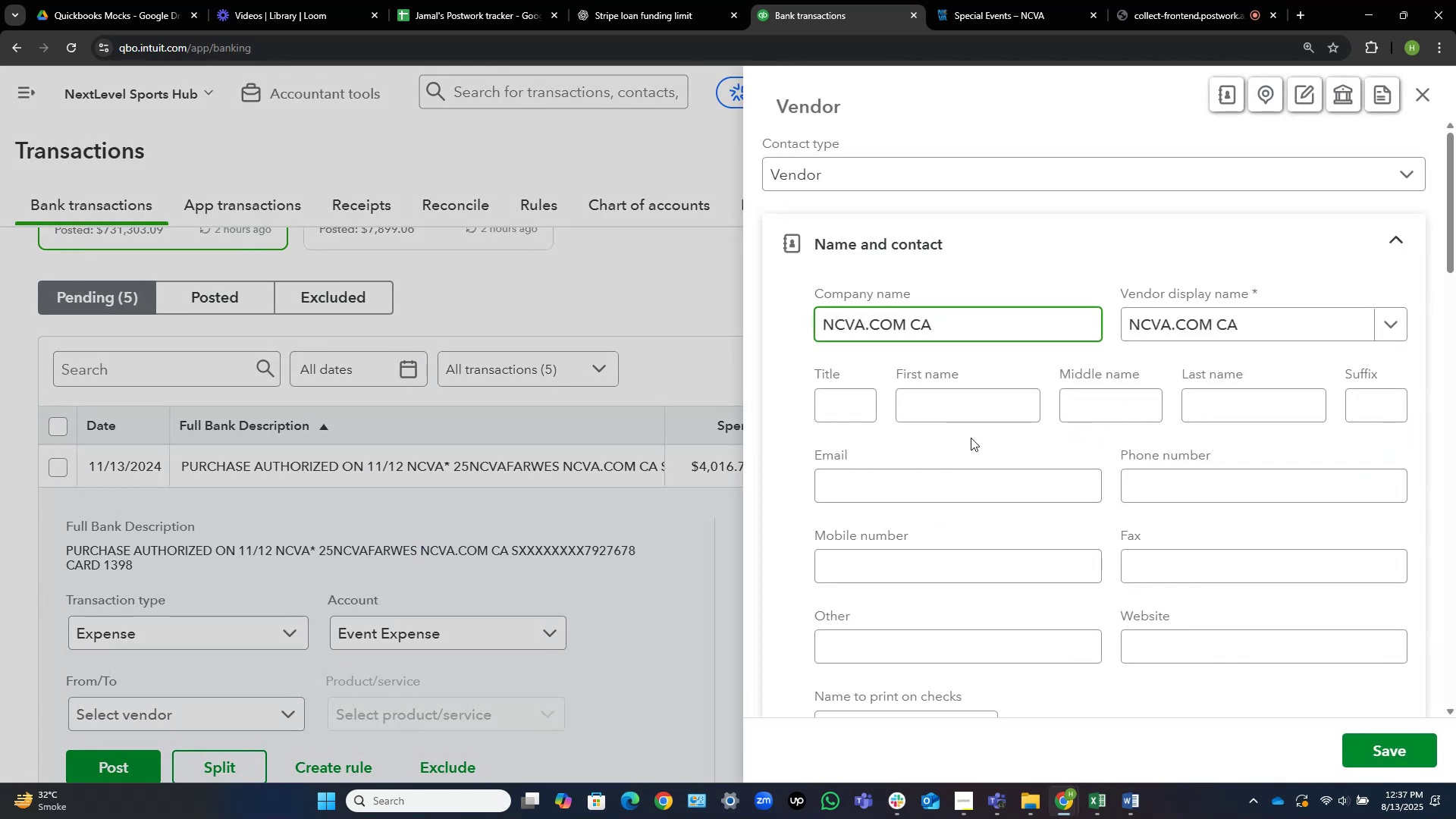 
key(Control+Shift+ShiftLeft)
 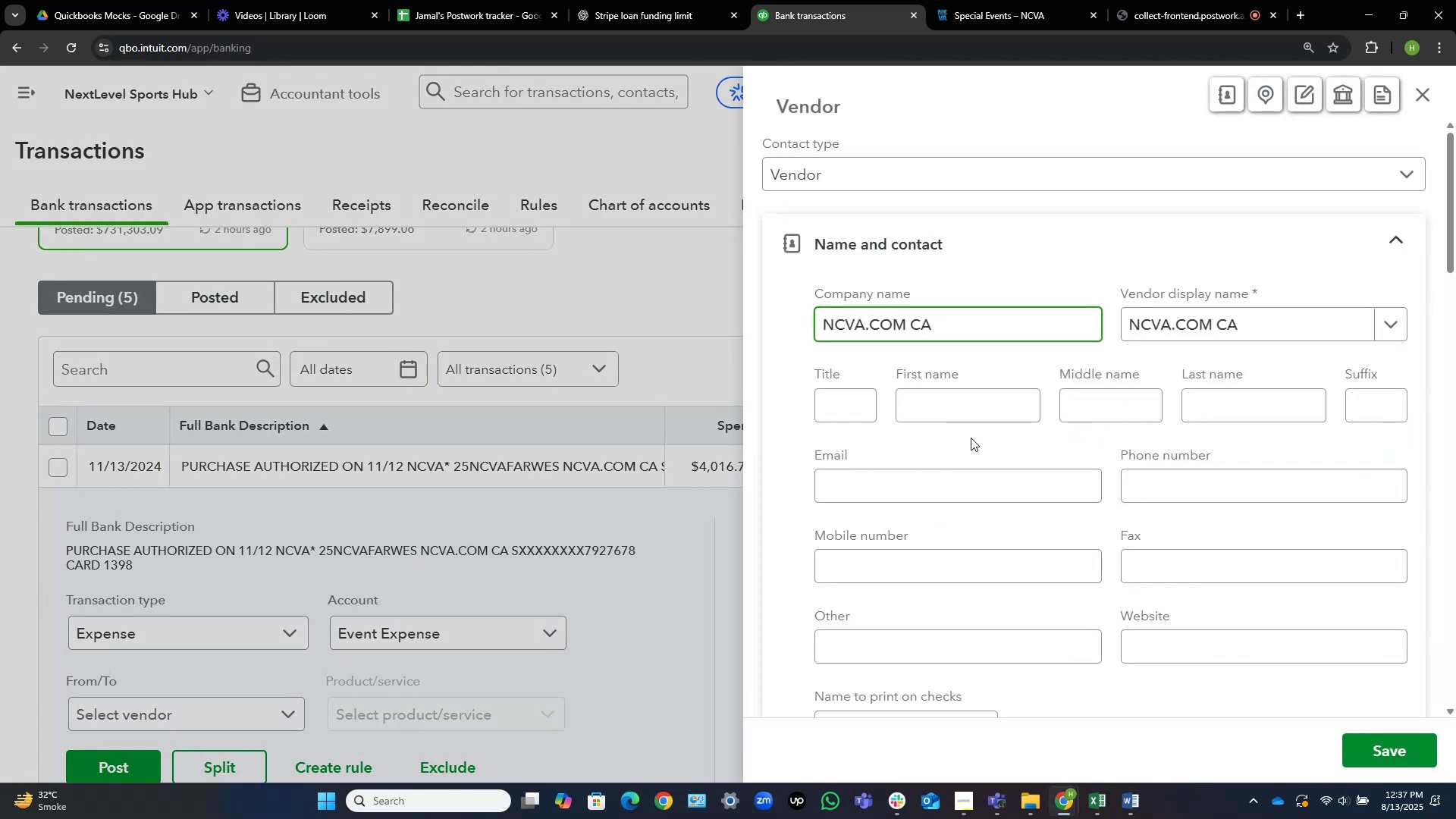 
key(Control+Shift+ArrowLeft)
 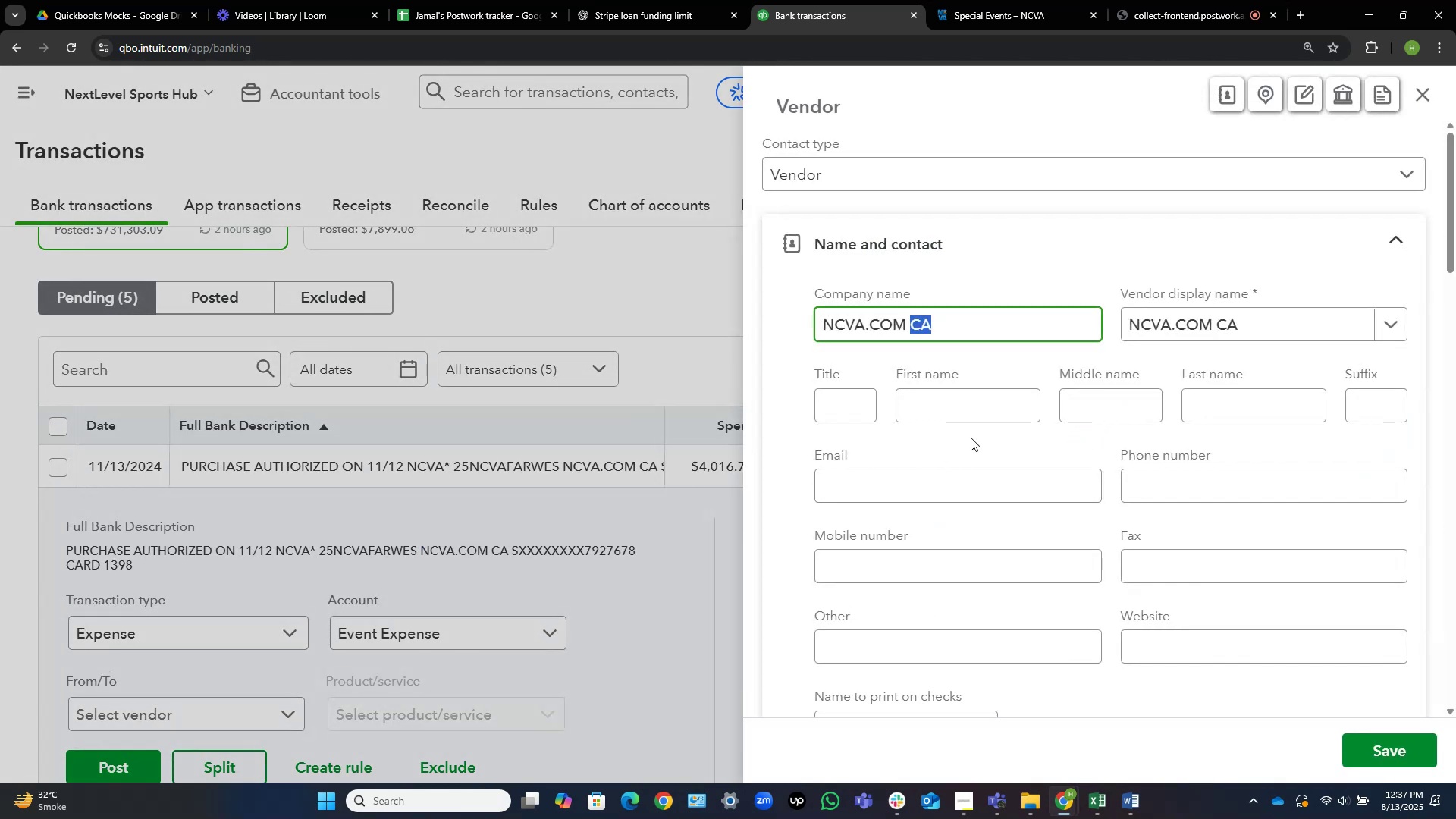 
key(Backspace)
 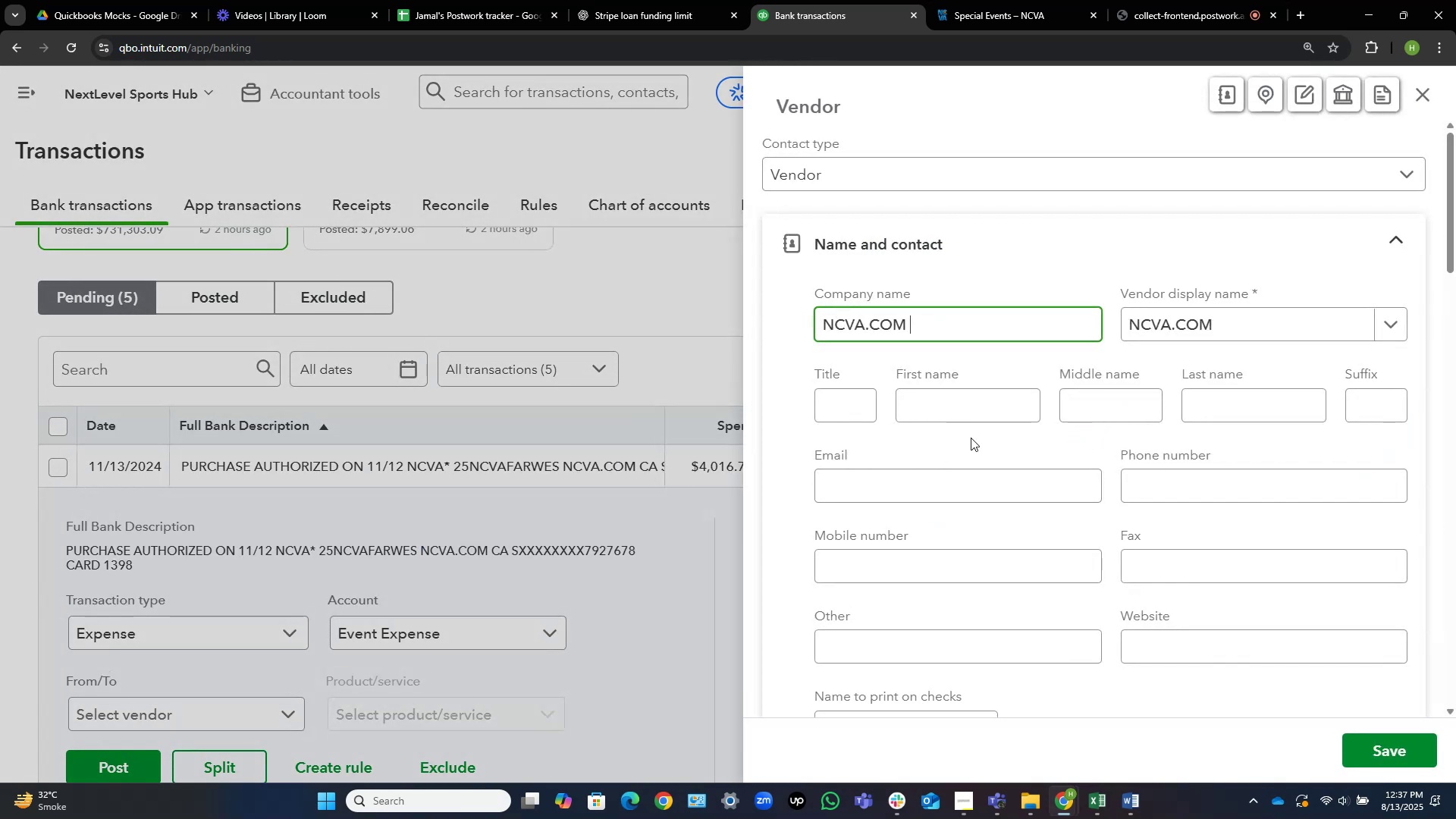 
key(Backspace)
 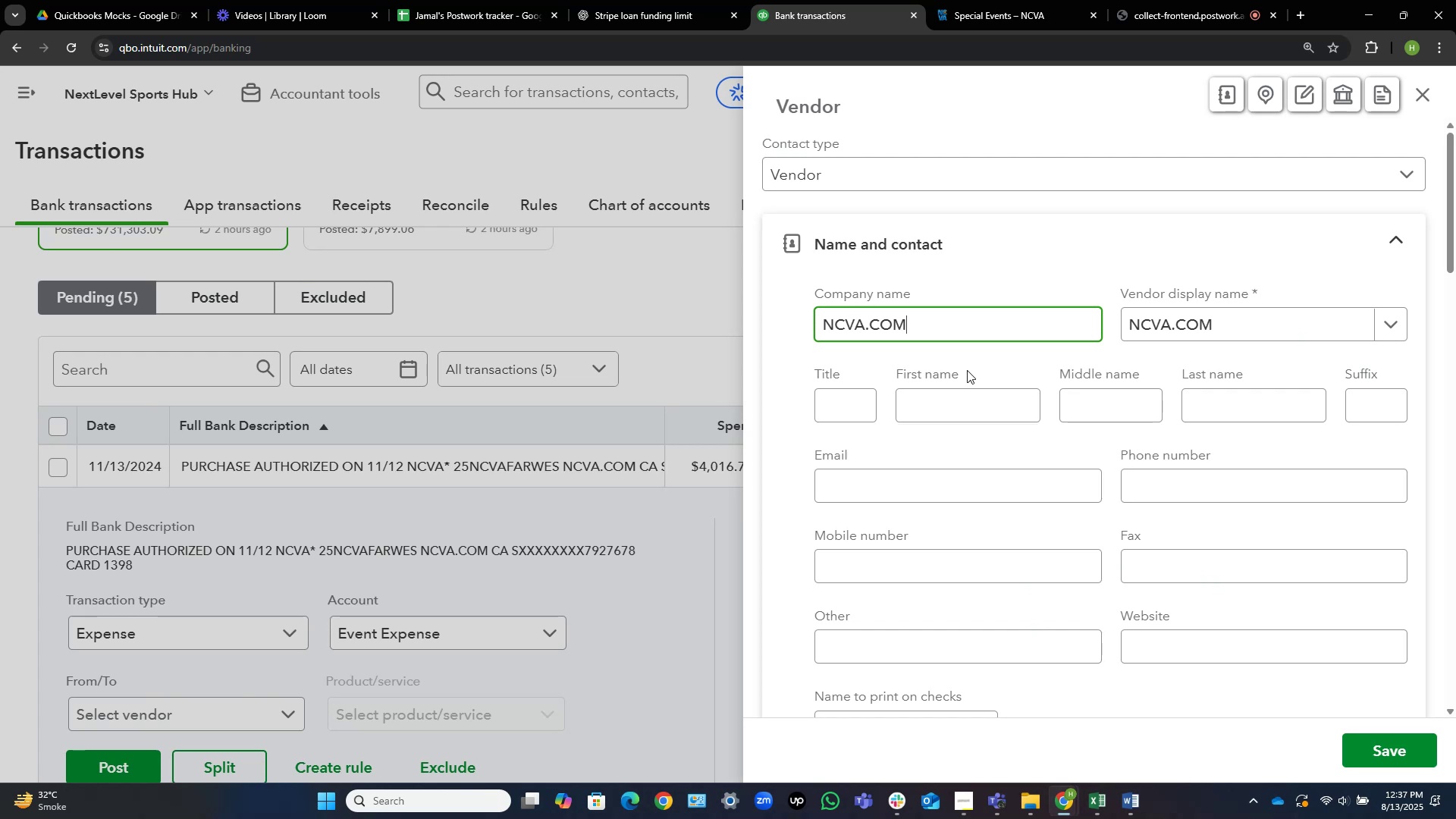 
wait(15.27)
 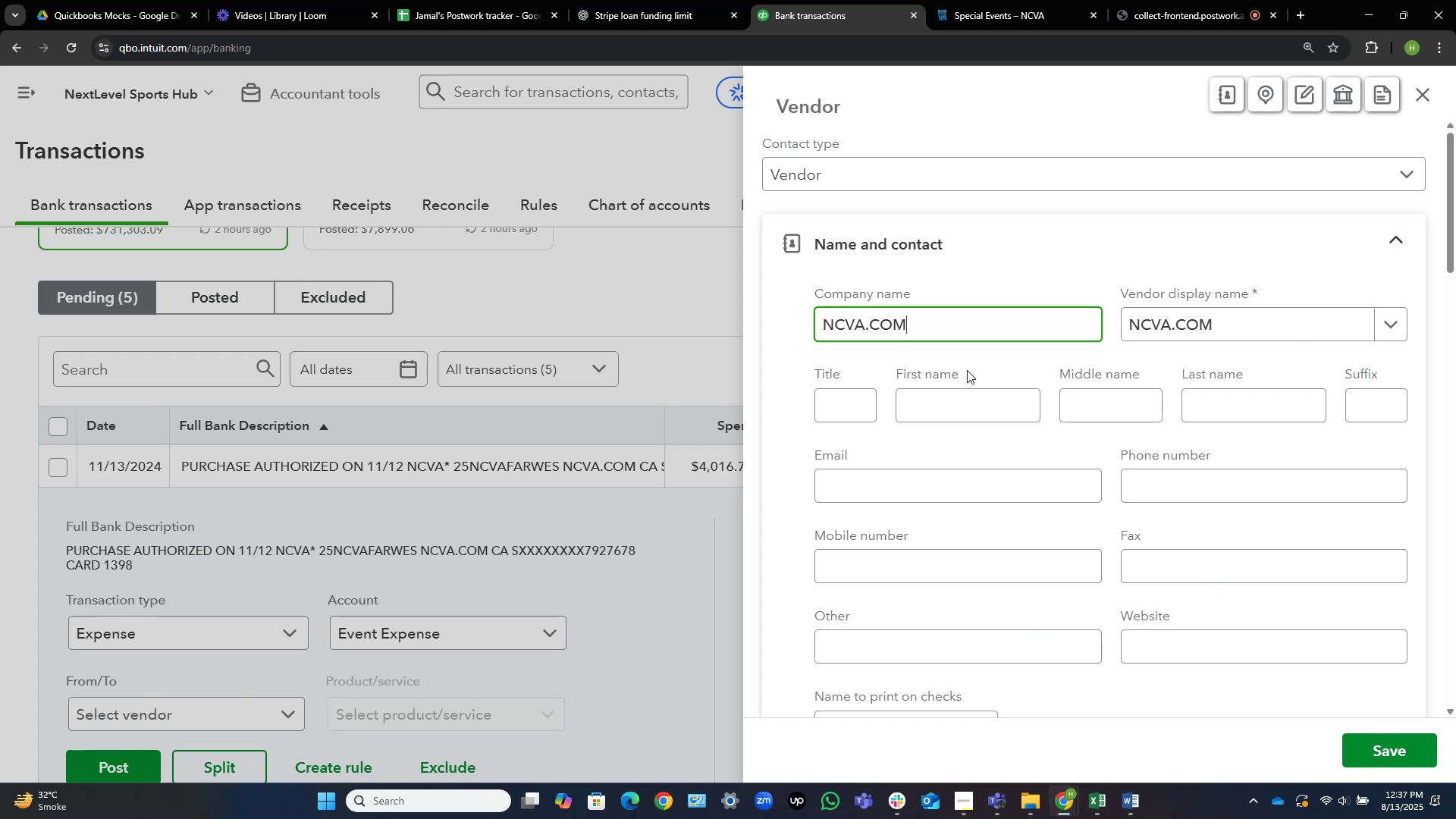 
left_click([1414, 753])
 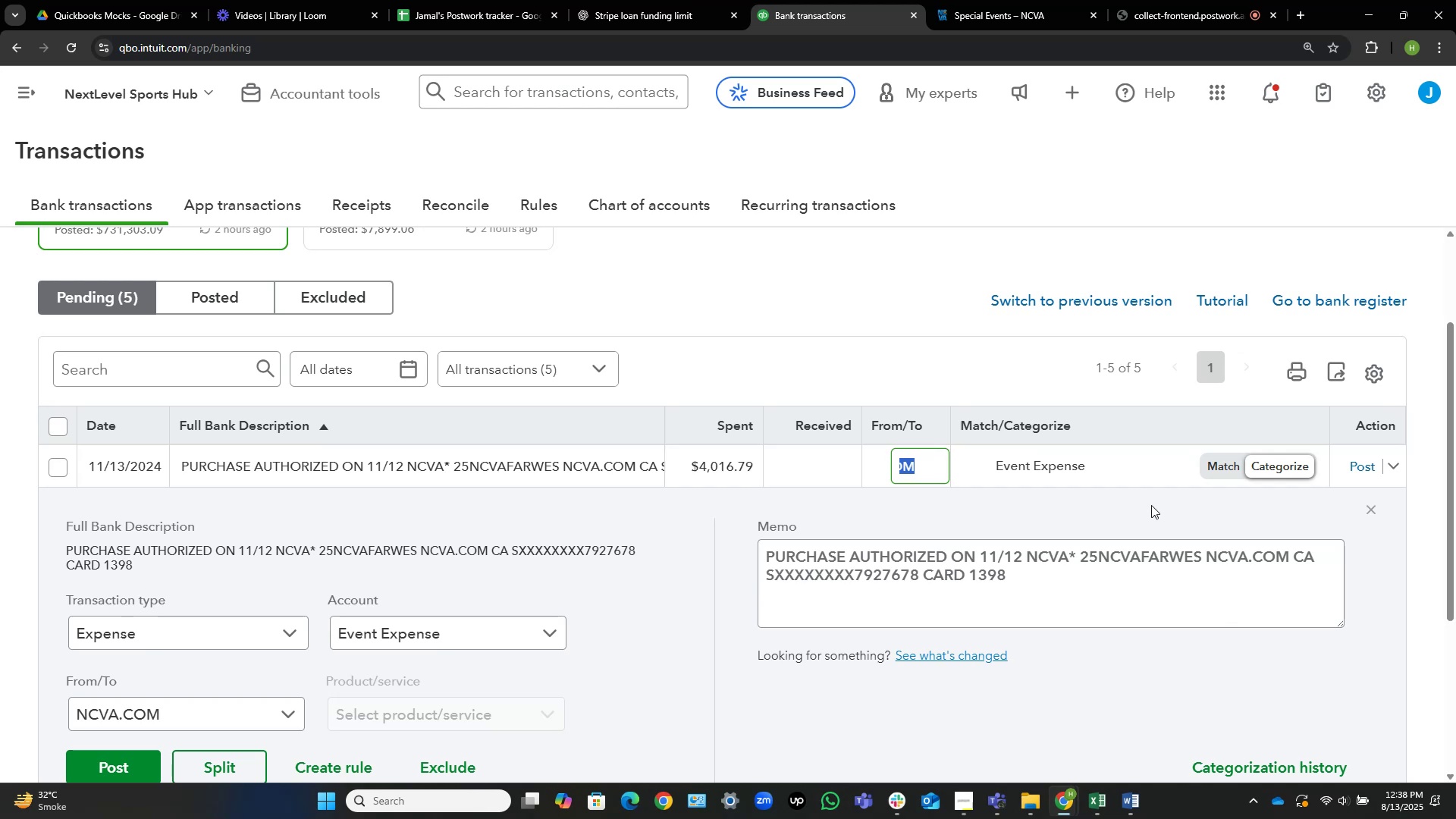 
wait(25.19)
 